 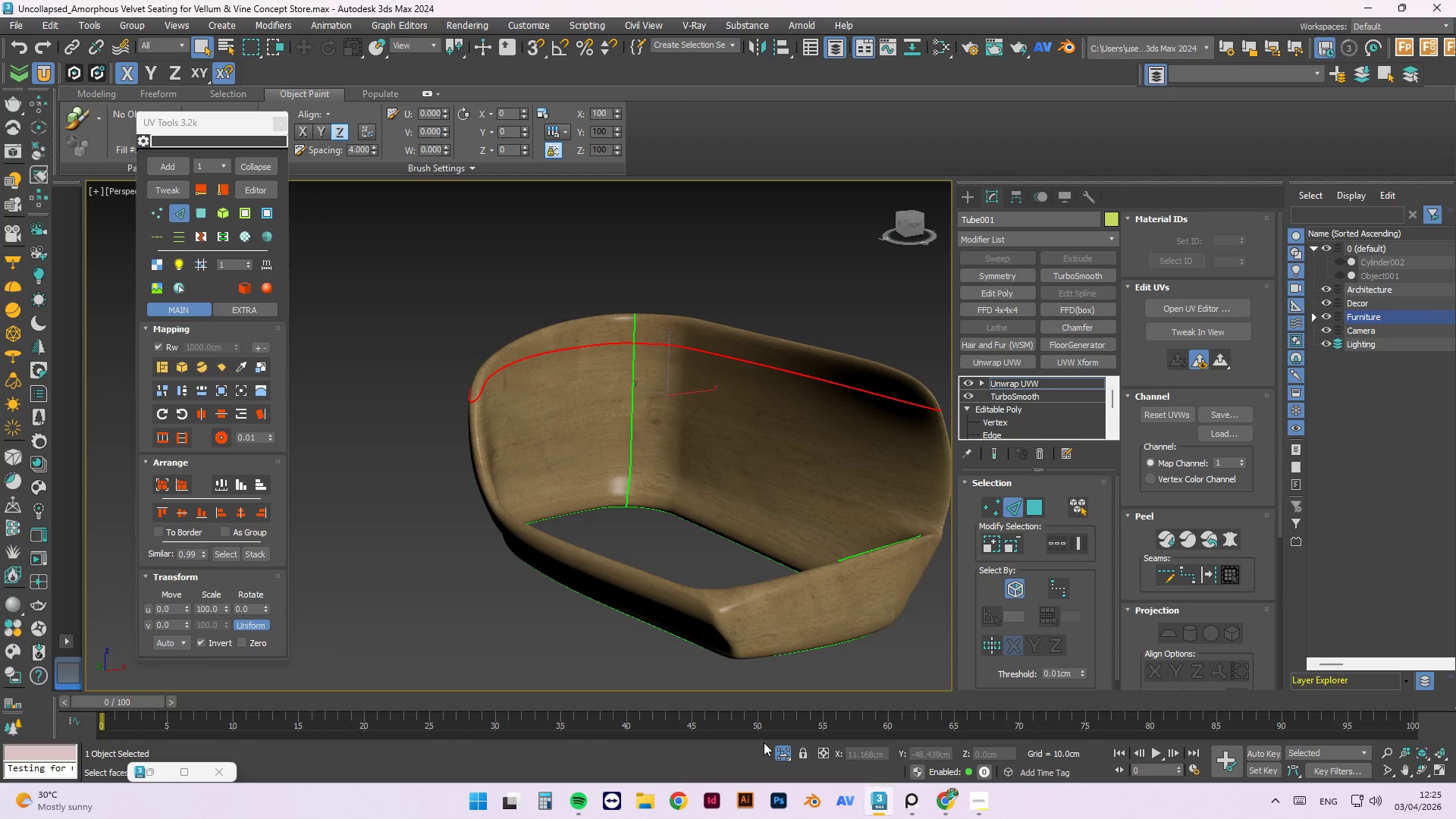 
scroll: coordinate [594, 271], scroll_direction: up, amount: 6.0
 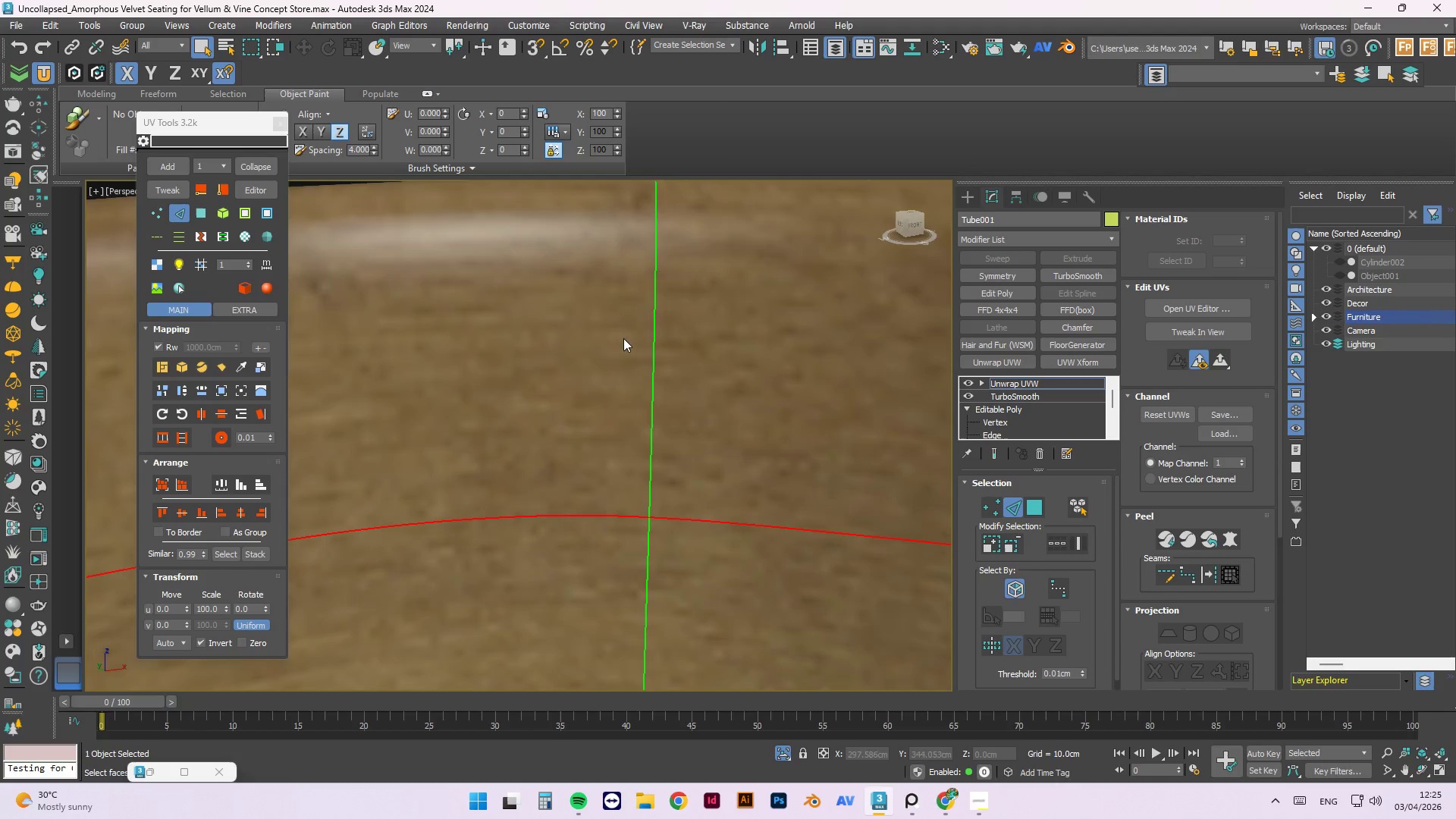 
scroll: coordinate [579, 246], scroll_direction: down, amount: 3.0
 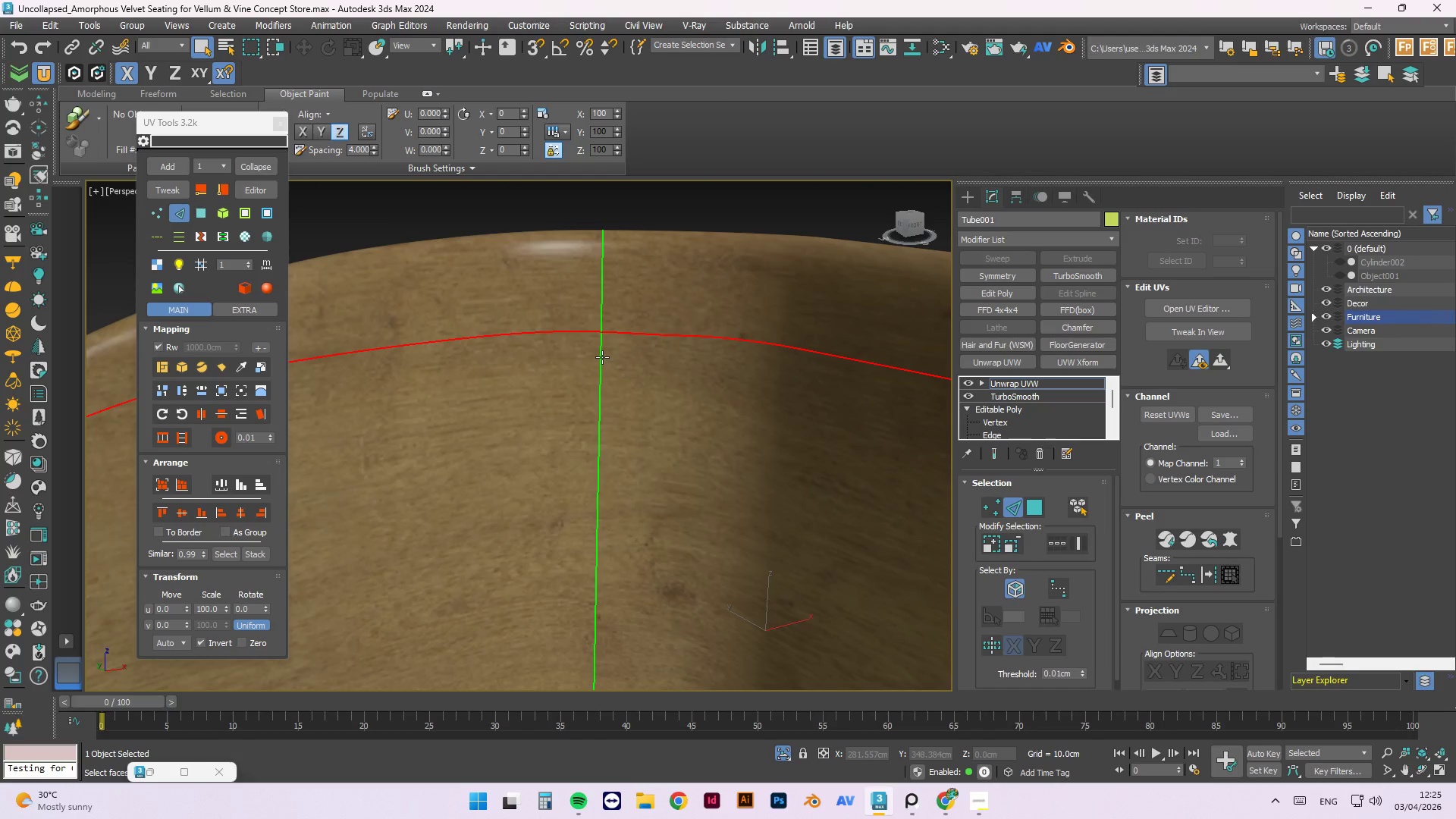 
double_click([602, 357])
 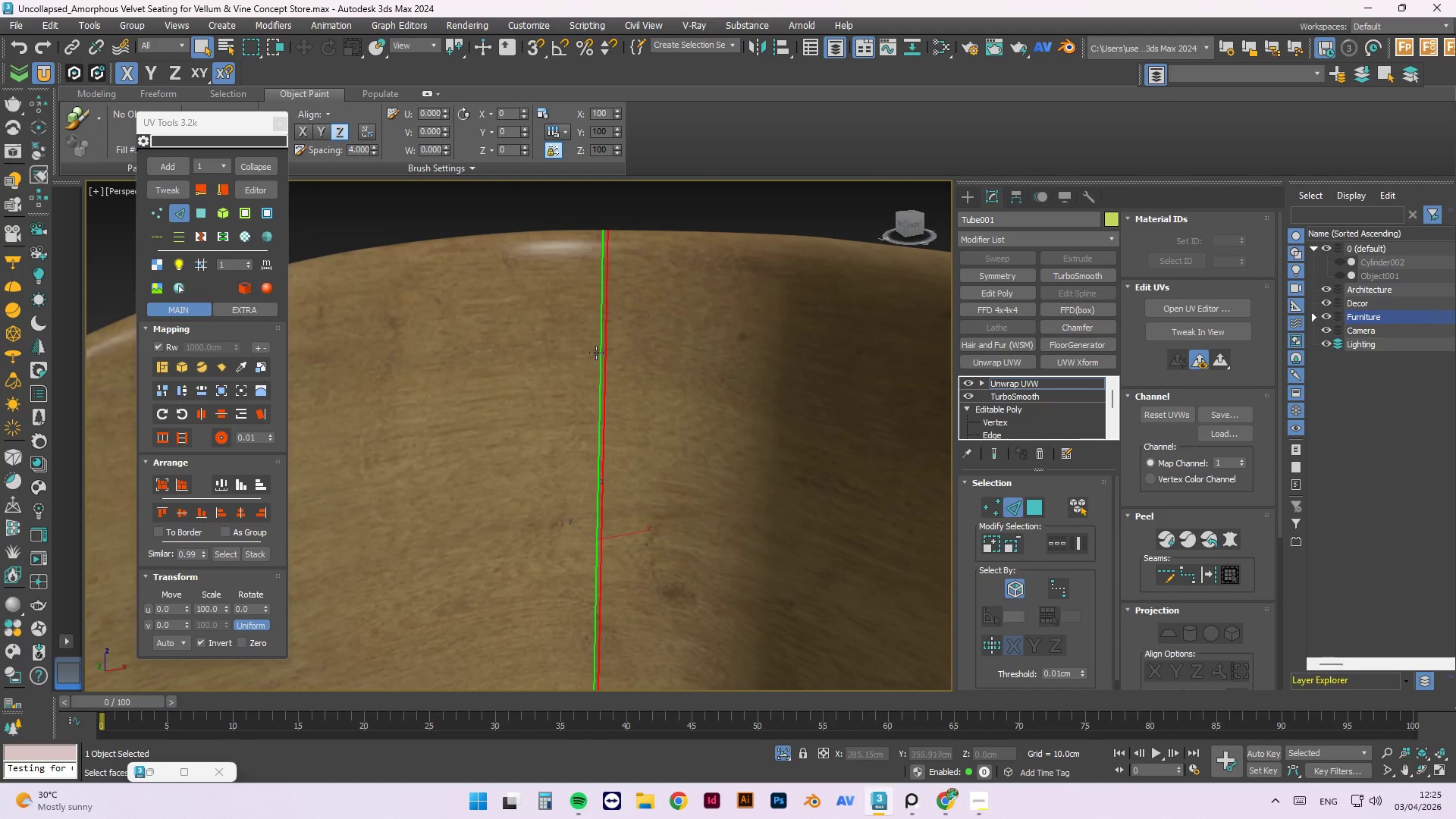 
left_click([596, 353])
 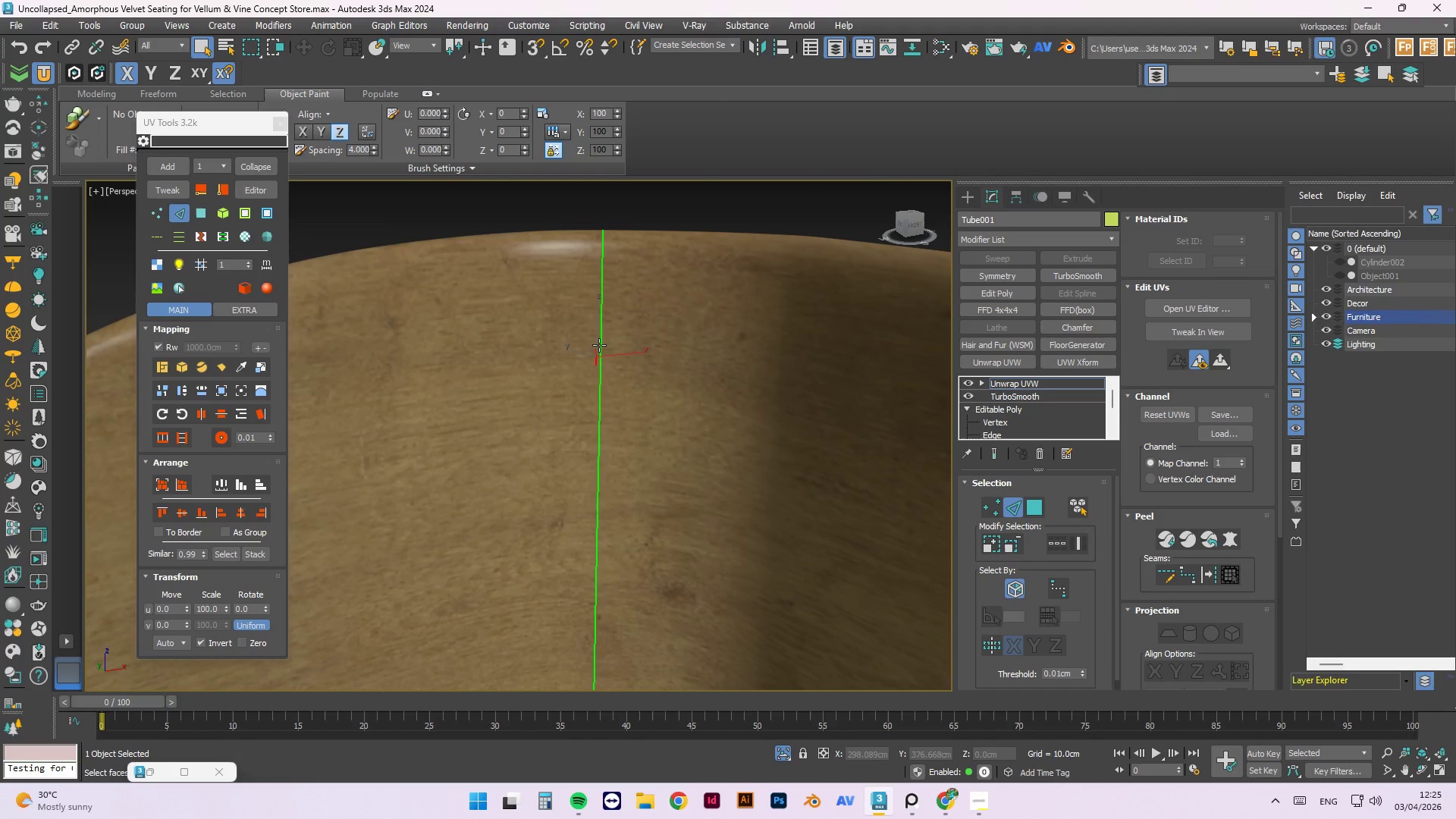 
double_click([599, 344])
 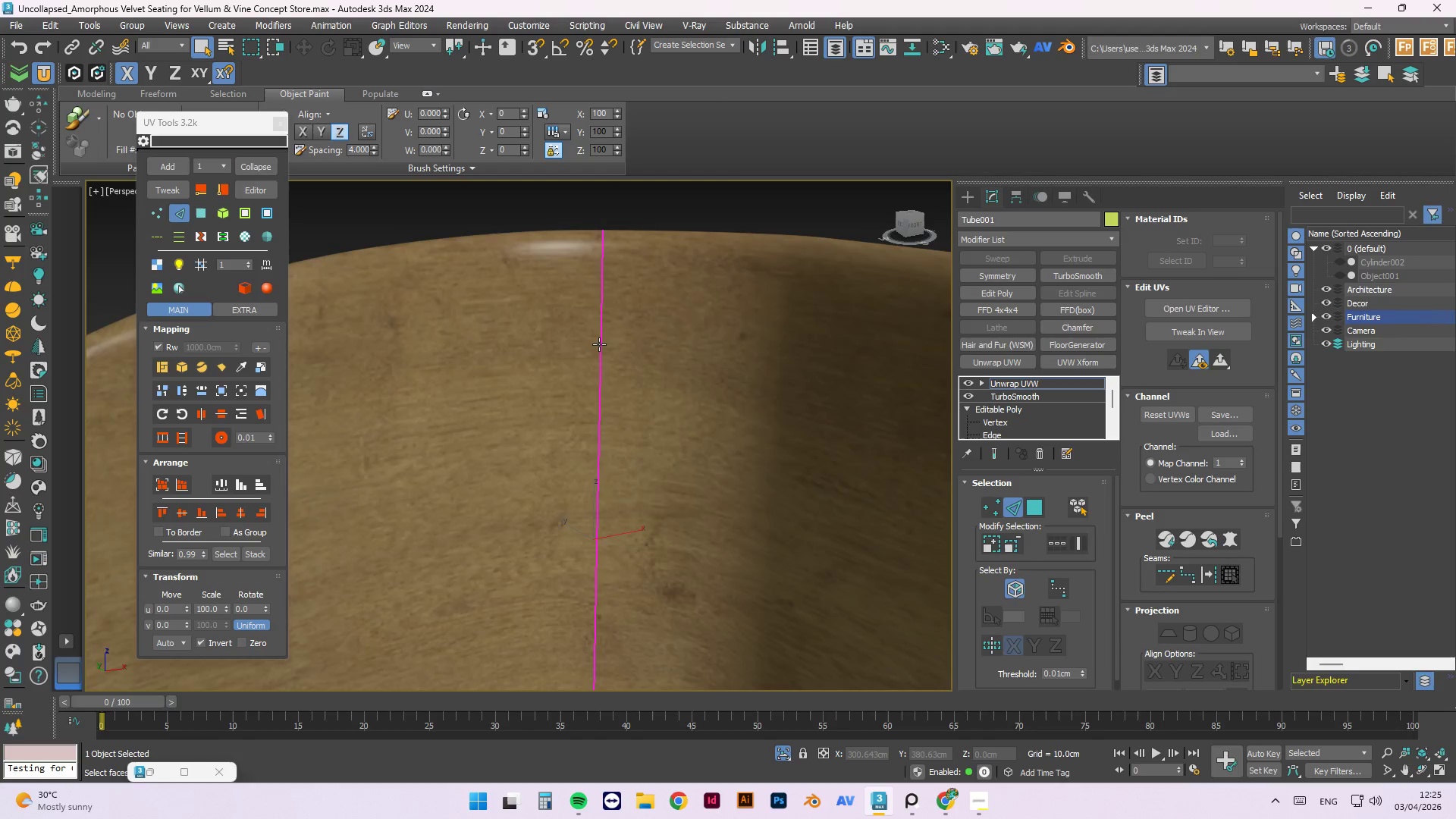 
scroll: coordinate [599, 339], scroll_direction: down, amount: 5.0
 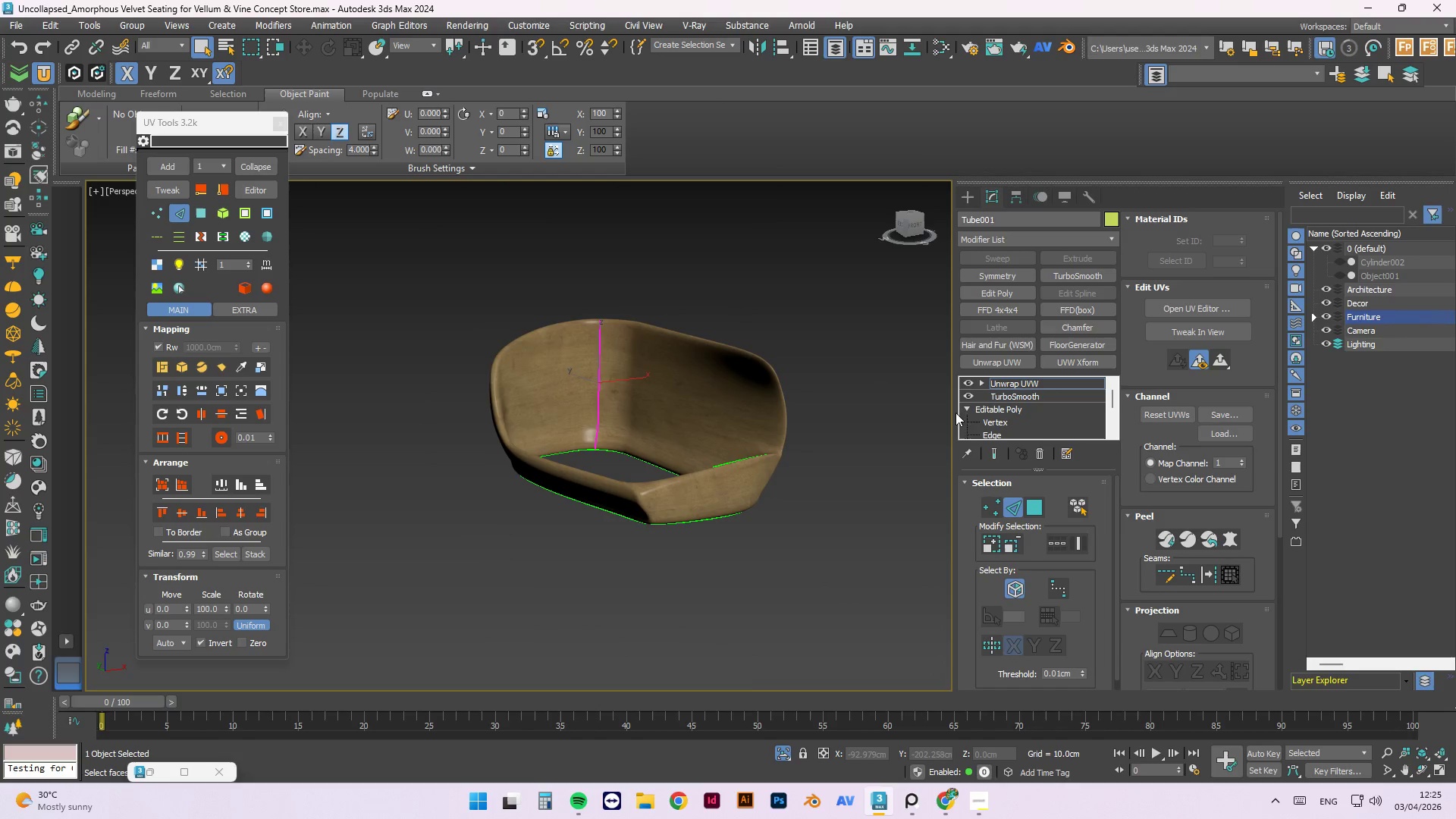 
scroll: coordinate [733, 455], scroll_direction: up, amount: 3.0
 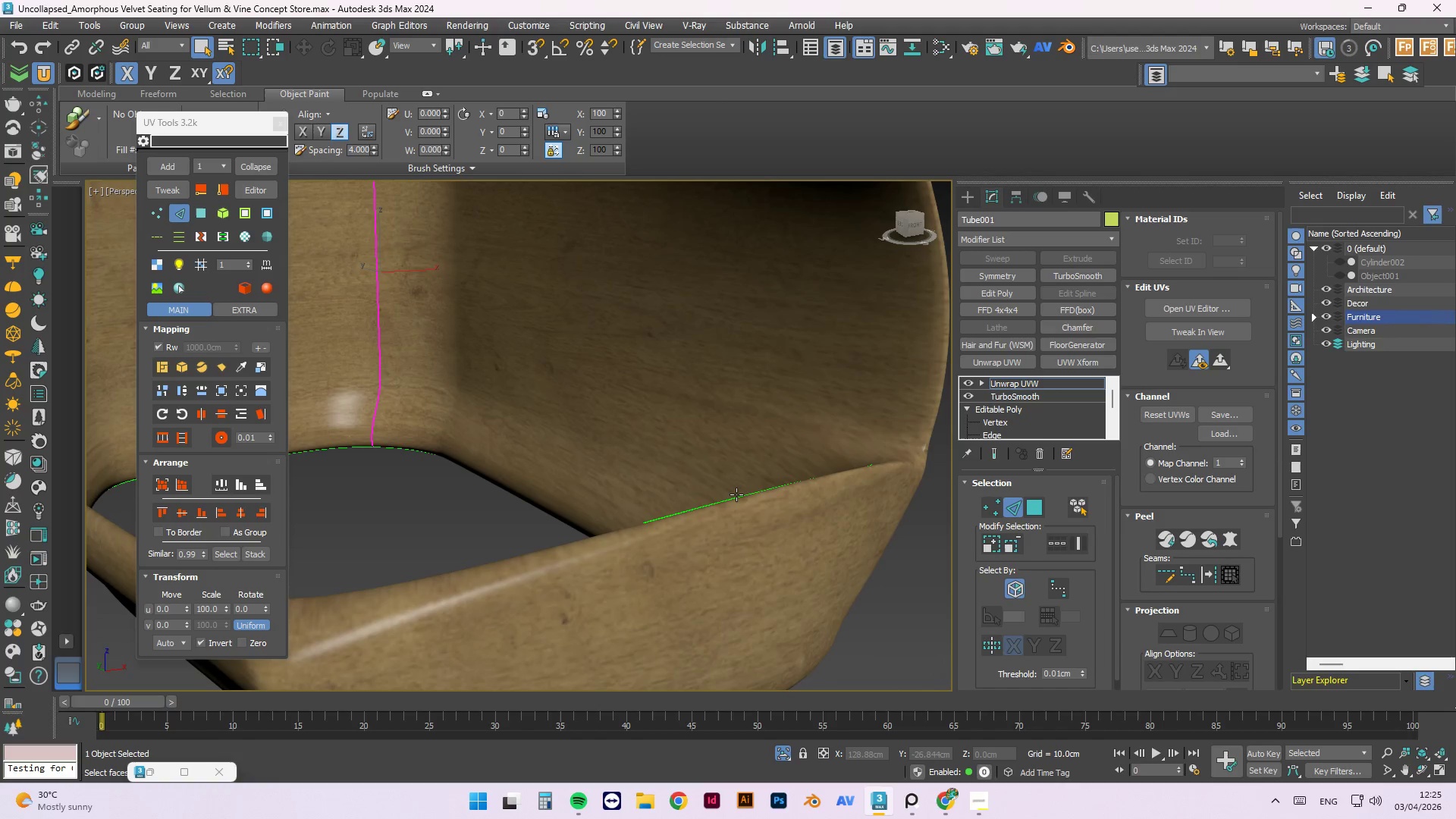 
double_click([736, 494])
 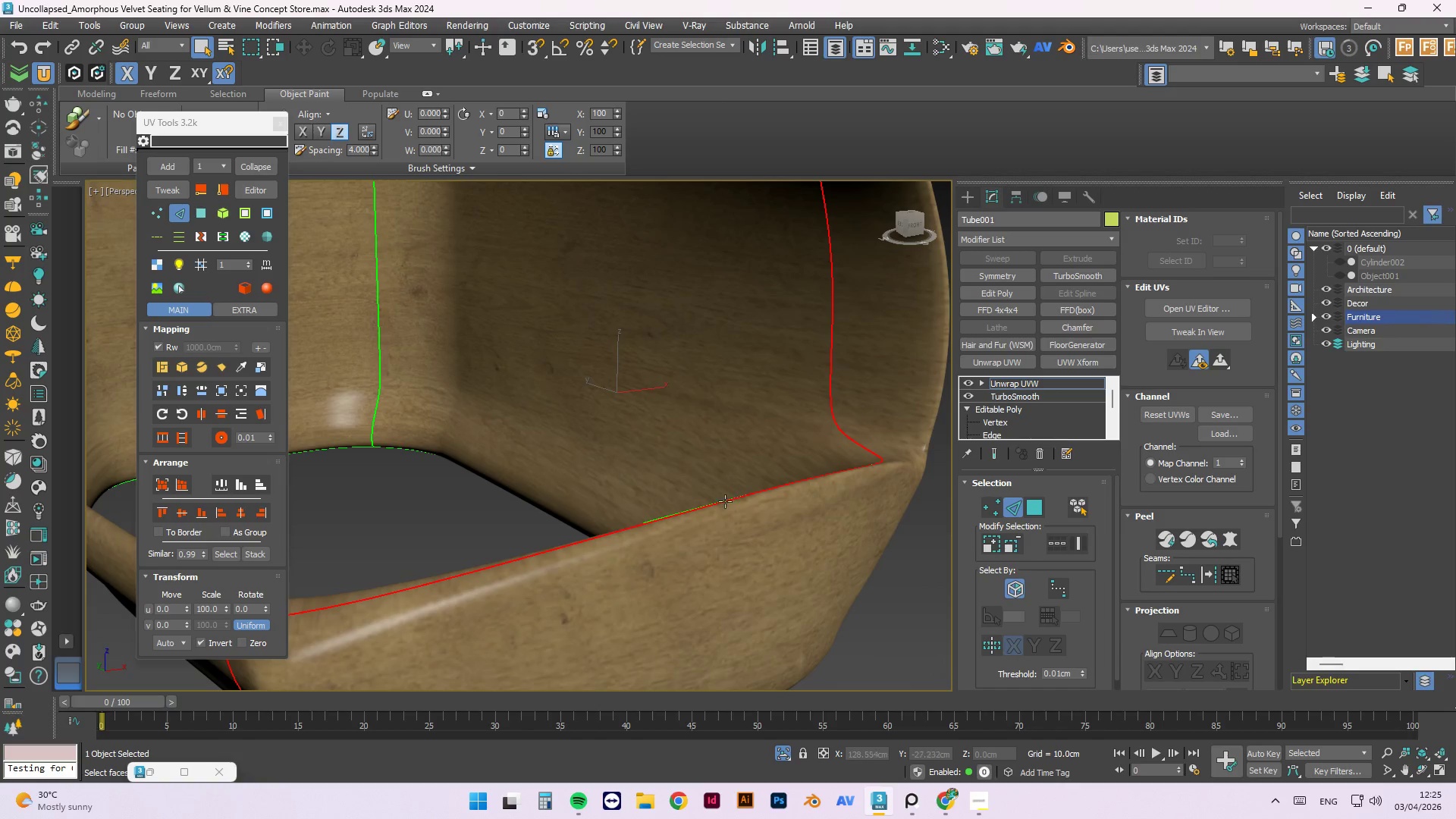 
hold_key(key=AltLeft, duration=0.36)
 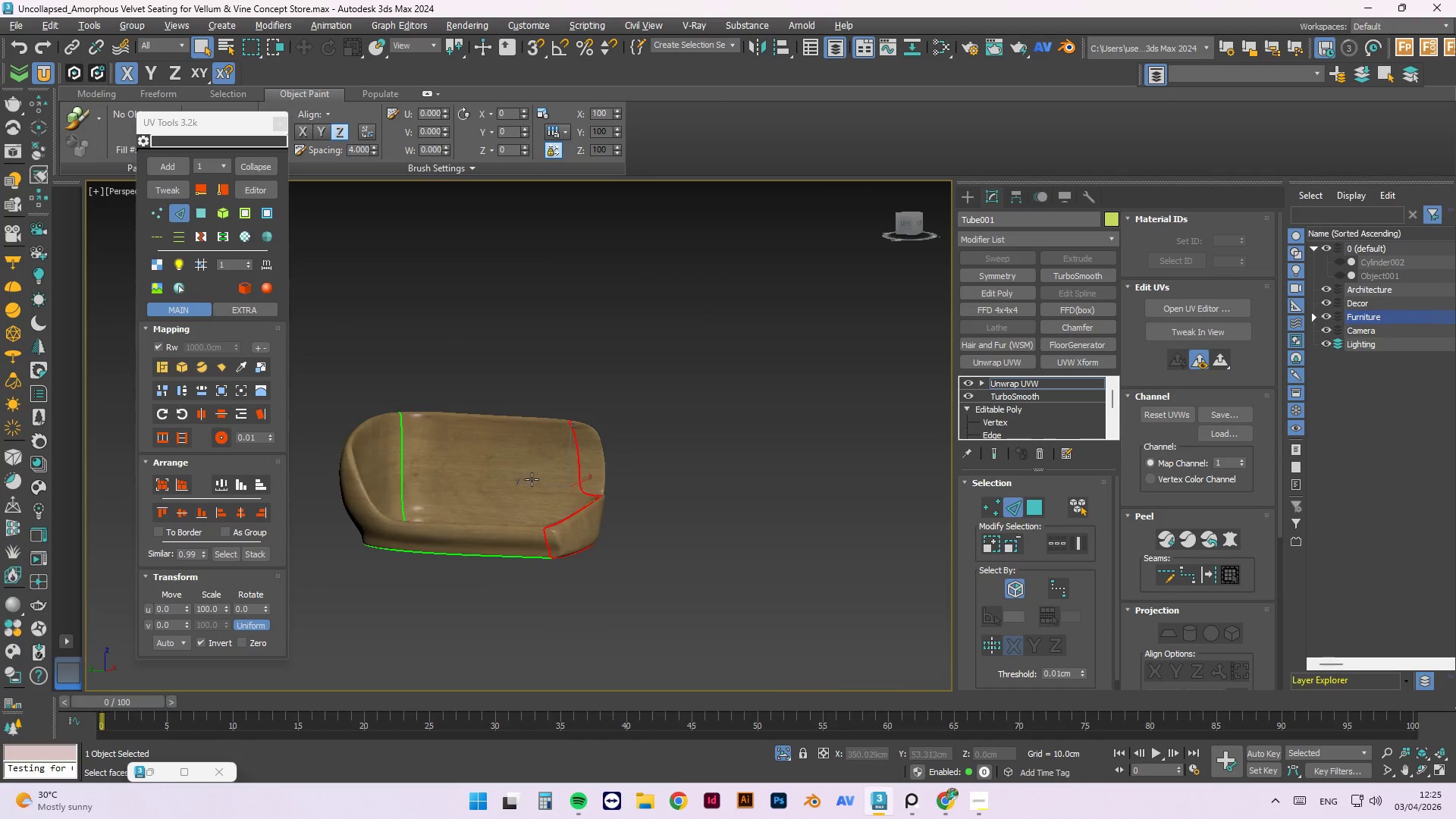 
scroll: coordinate [537, 500], scroll_direction: down, amount: 4.0
 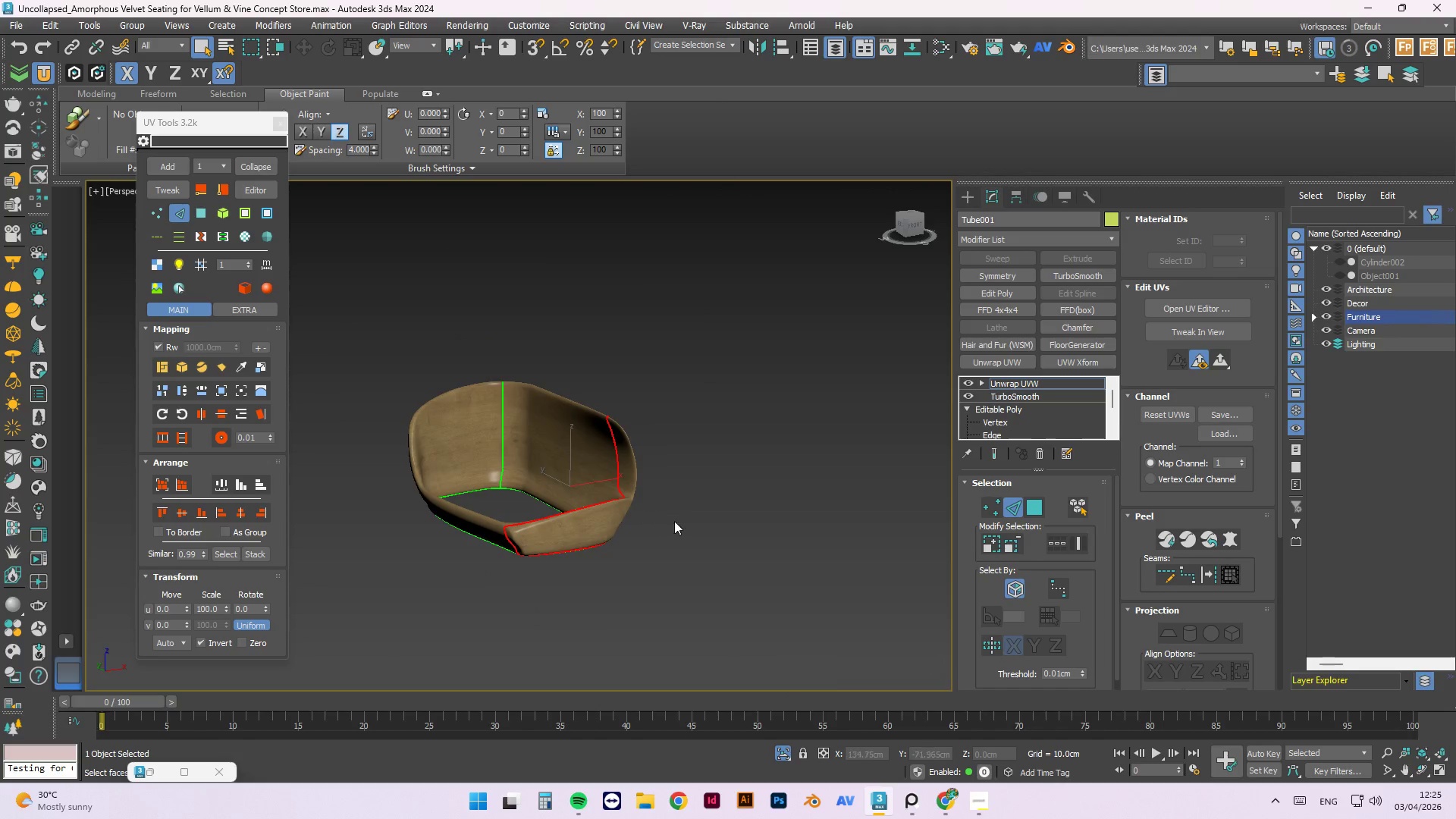 
hold_key(key=AltLeft, duration=0.34)
 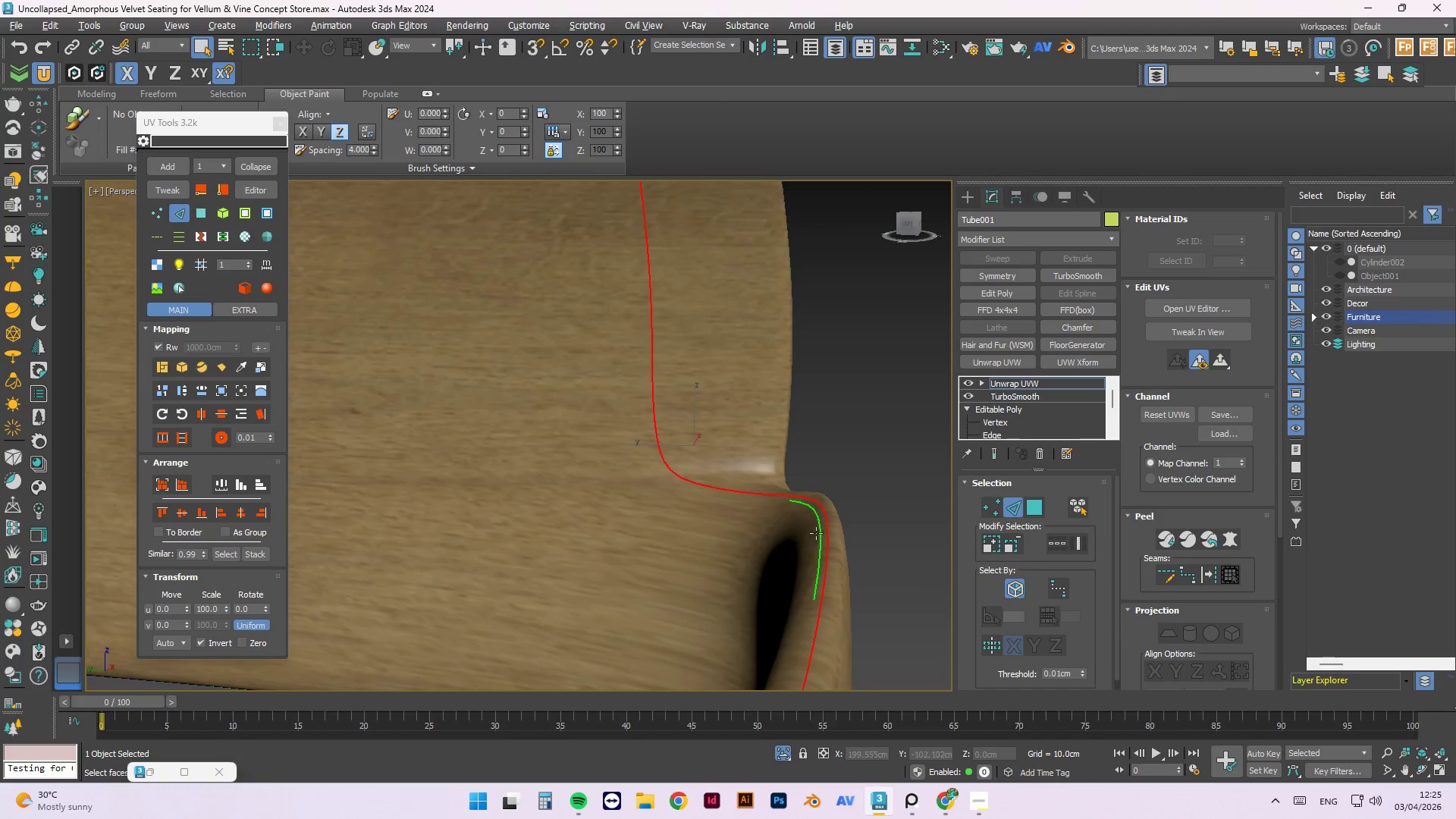 
scroll: coordinate [560, 503], scroll_direction: up, amount: 4.0
 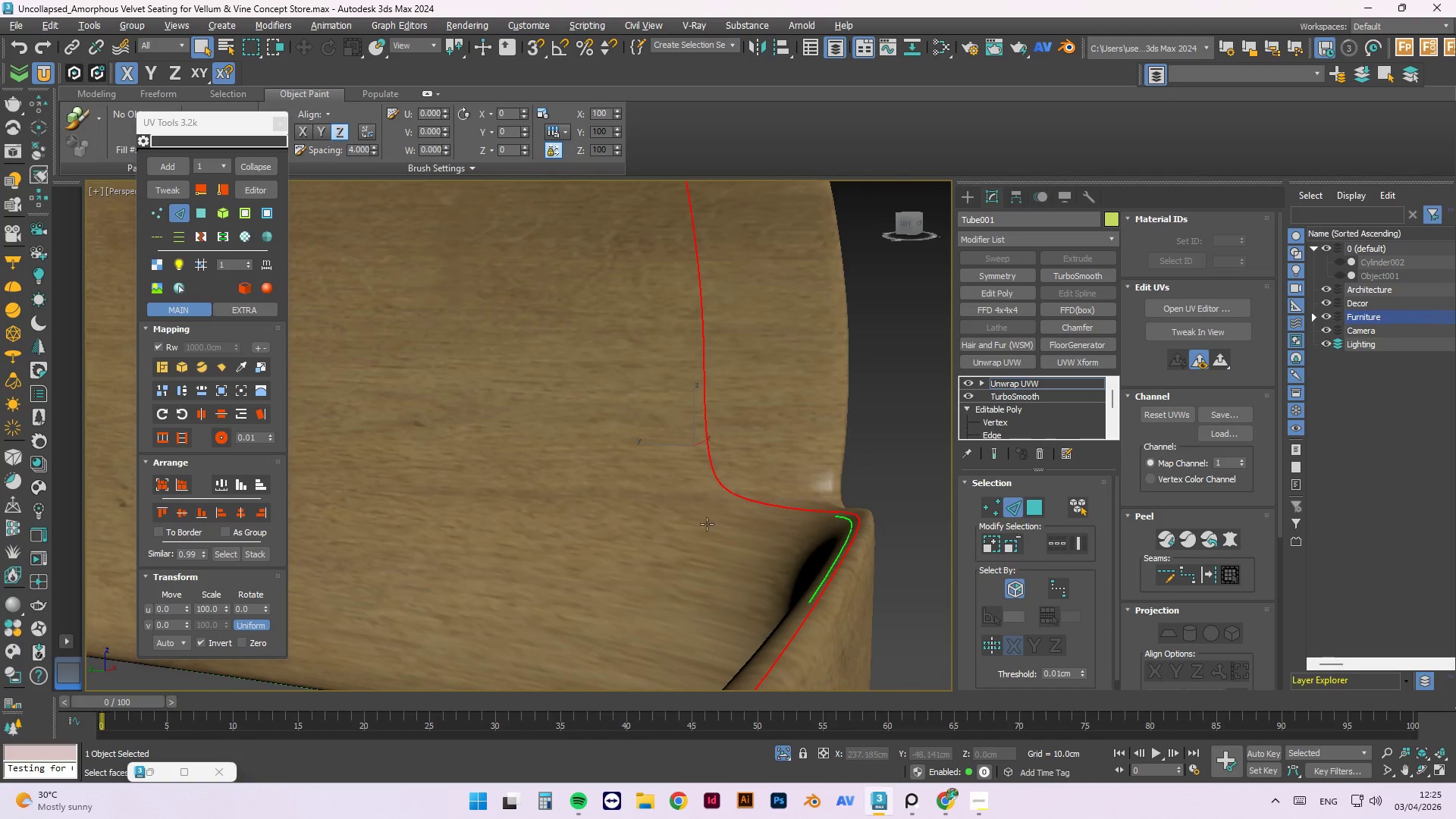 
left_click([822, 521])
 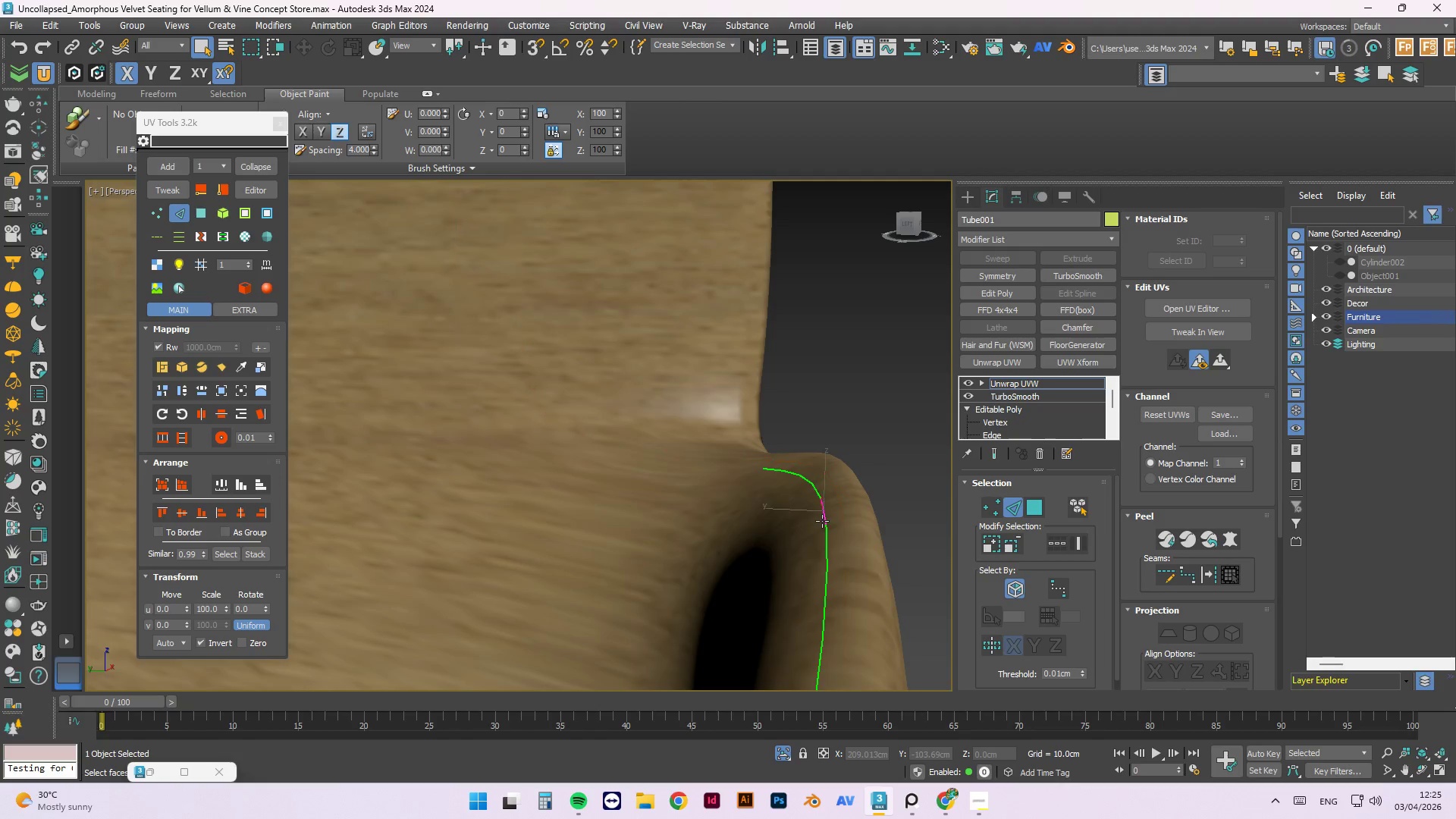 
scroll: coordinate [816, 533], scroll_direction: up, amount: 2.0
 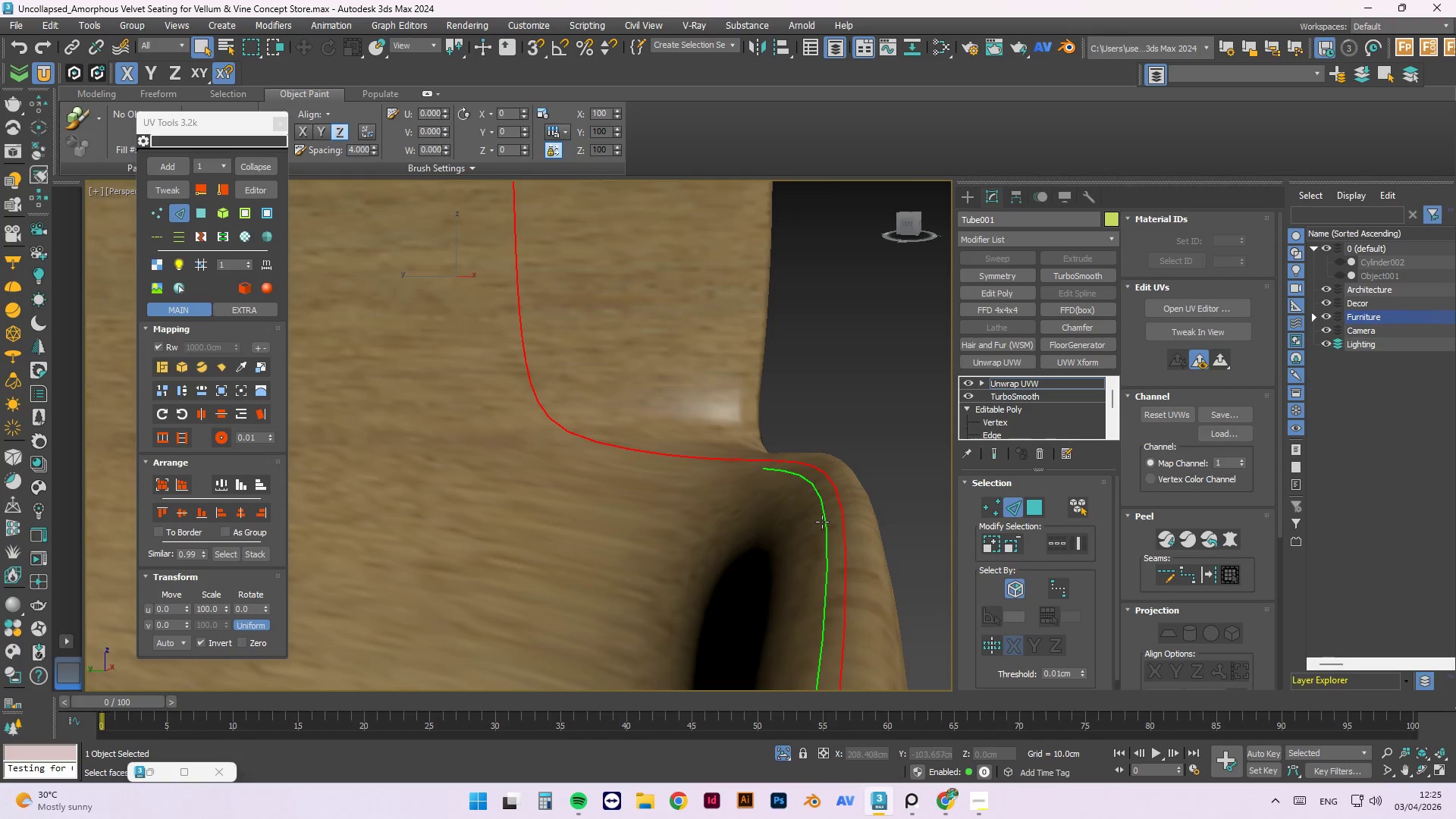 
double_click([822, 521])
 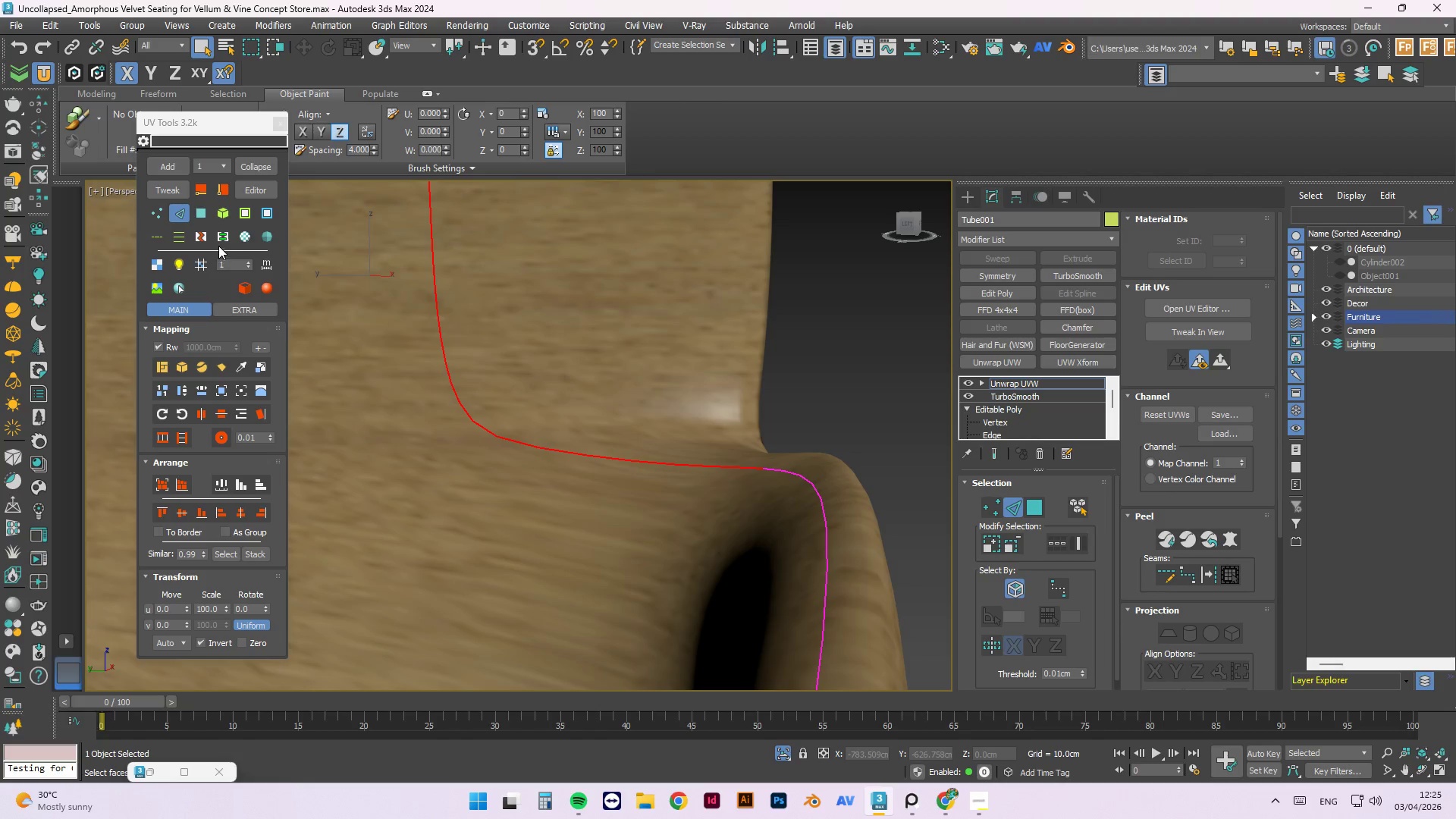 
double_click([222, 234])
 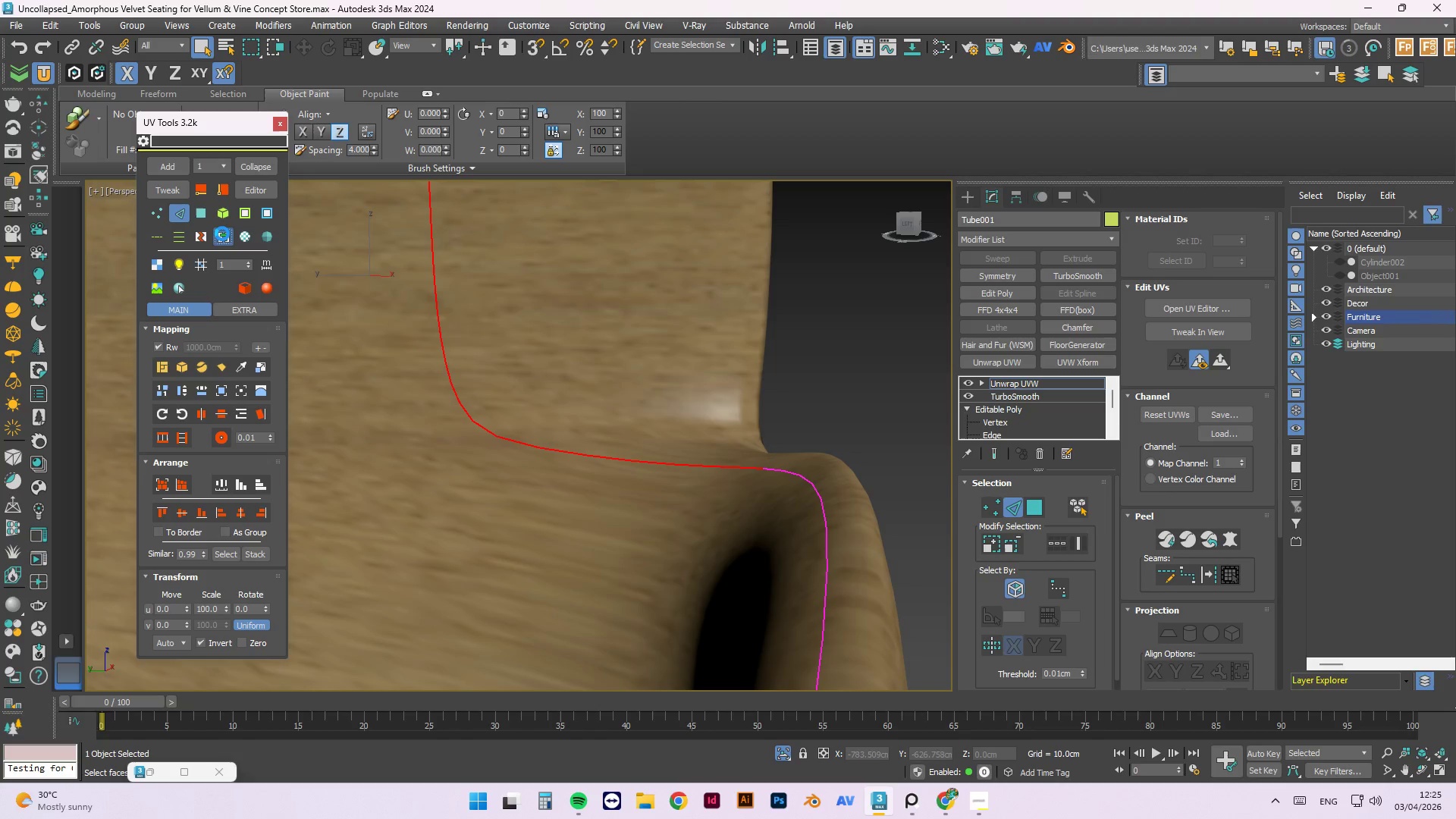 
triple_click([222, 234])
 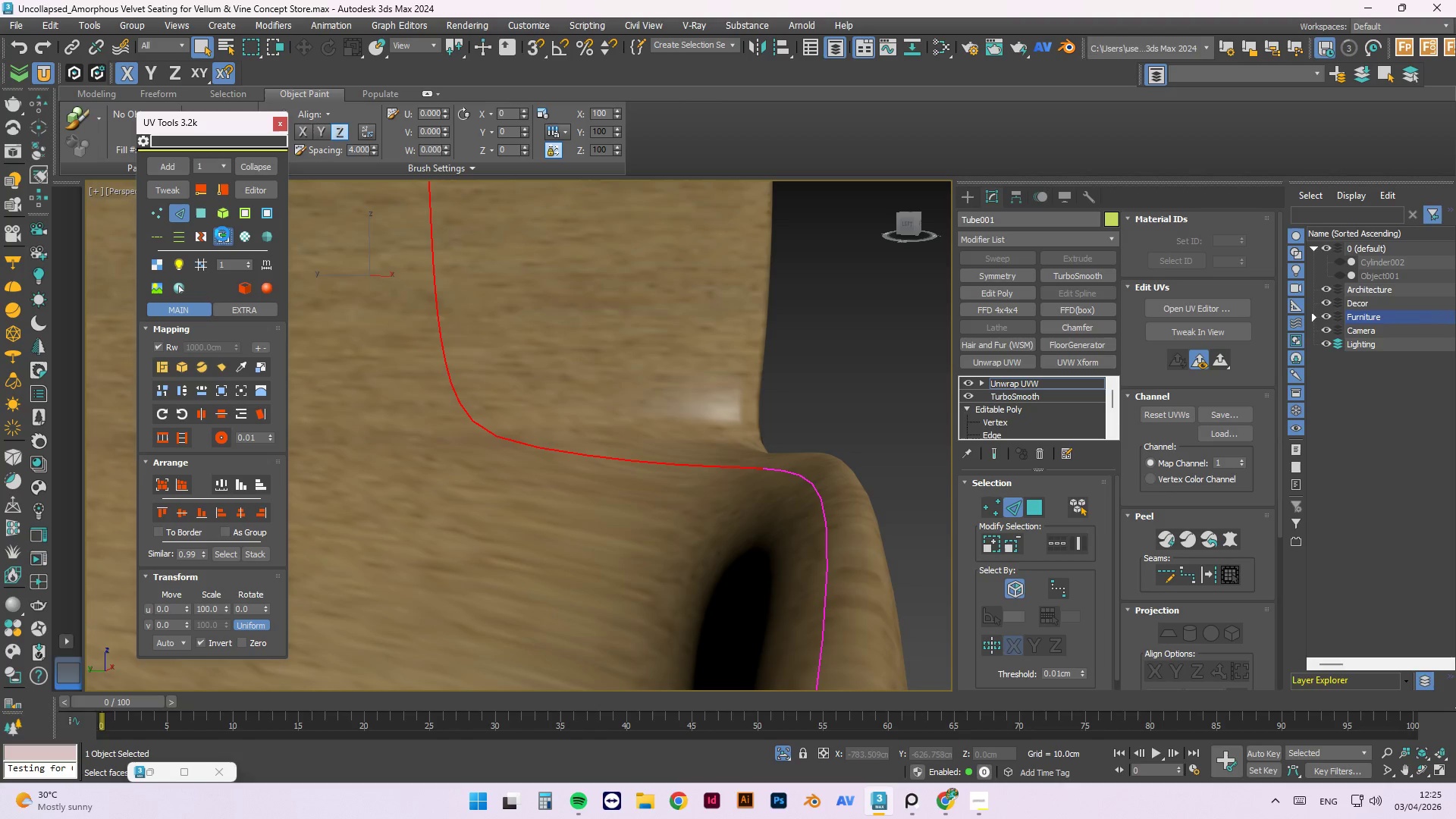 
triple_click([222, 234])
 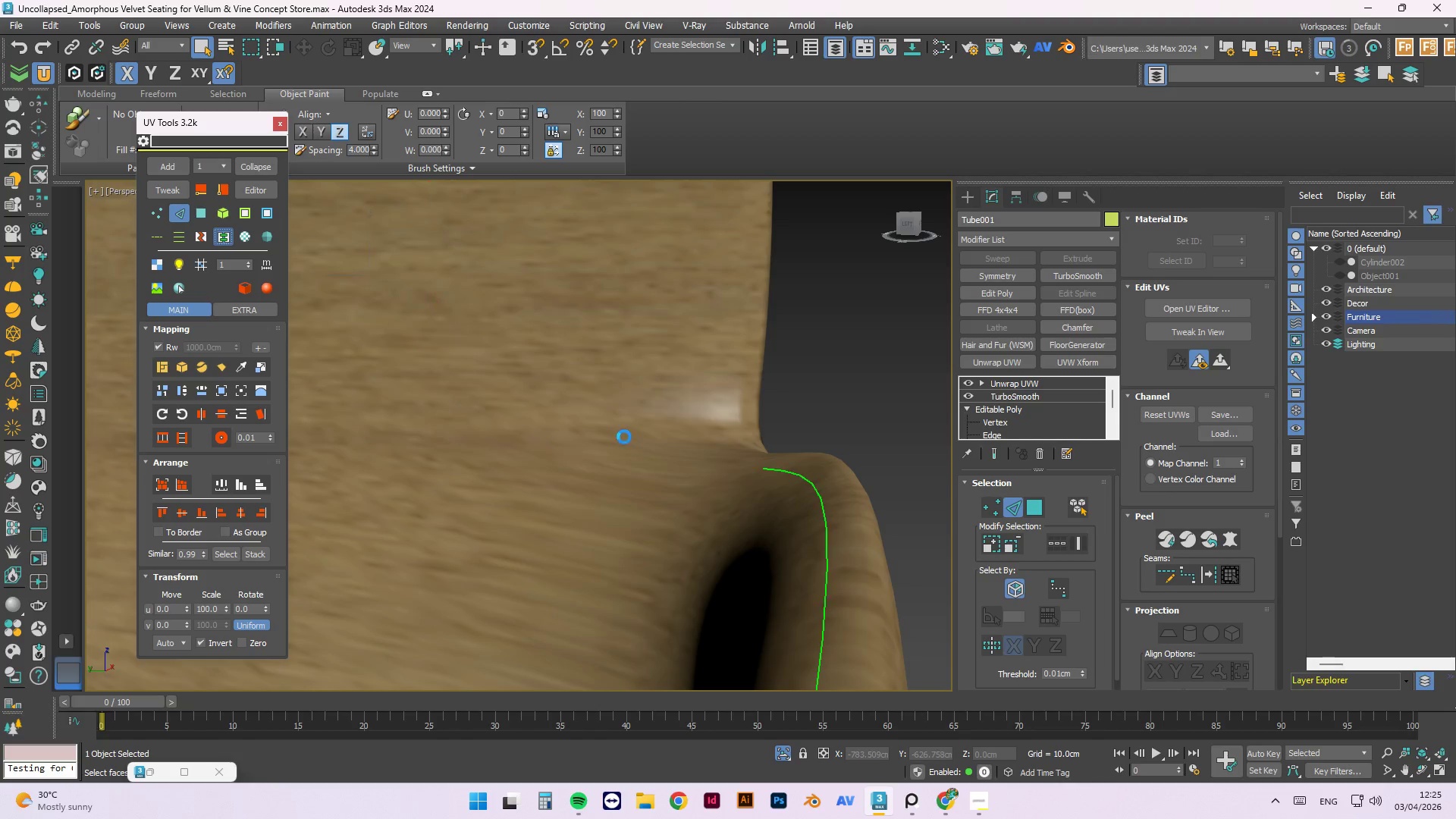 
scroll: coordinate [785, 444], scroll_direction: down, amount: 7.0
 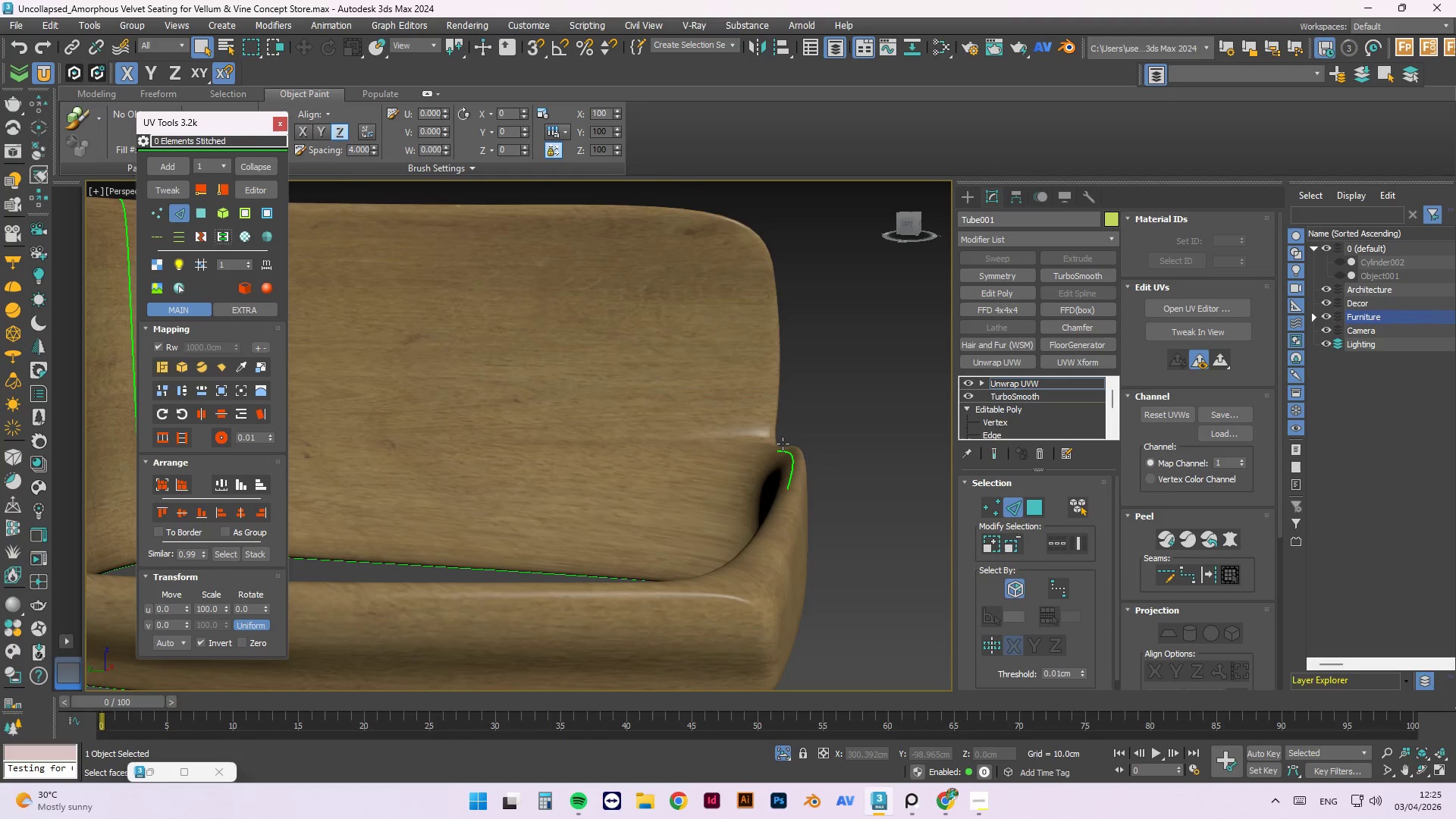 
scroll: coordinate [812, 479], scroll_direction: up, amount: 1.0
 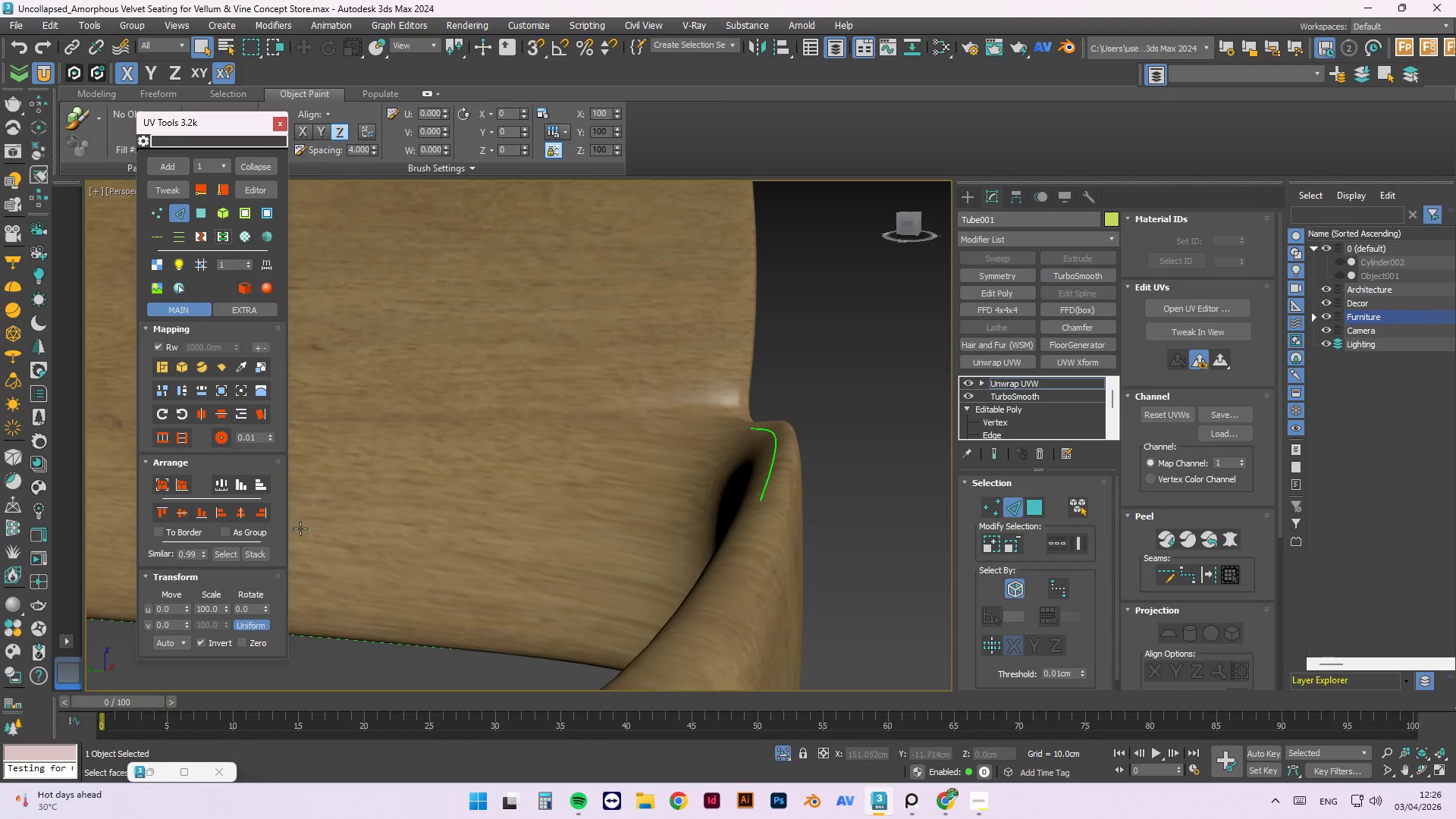 
wait(54.38)
 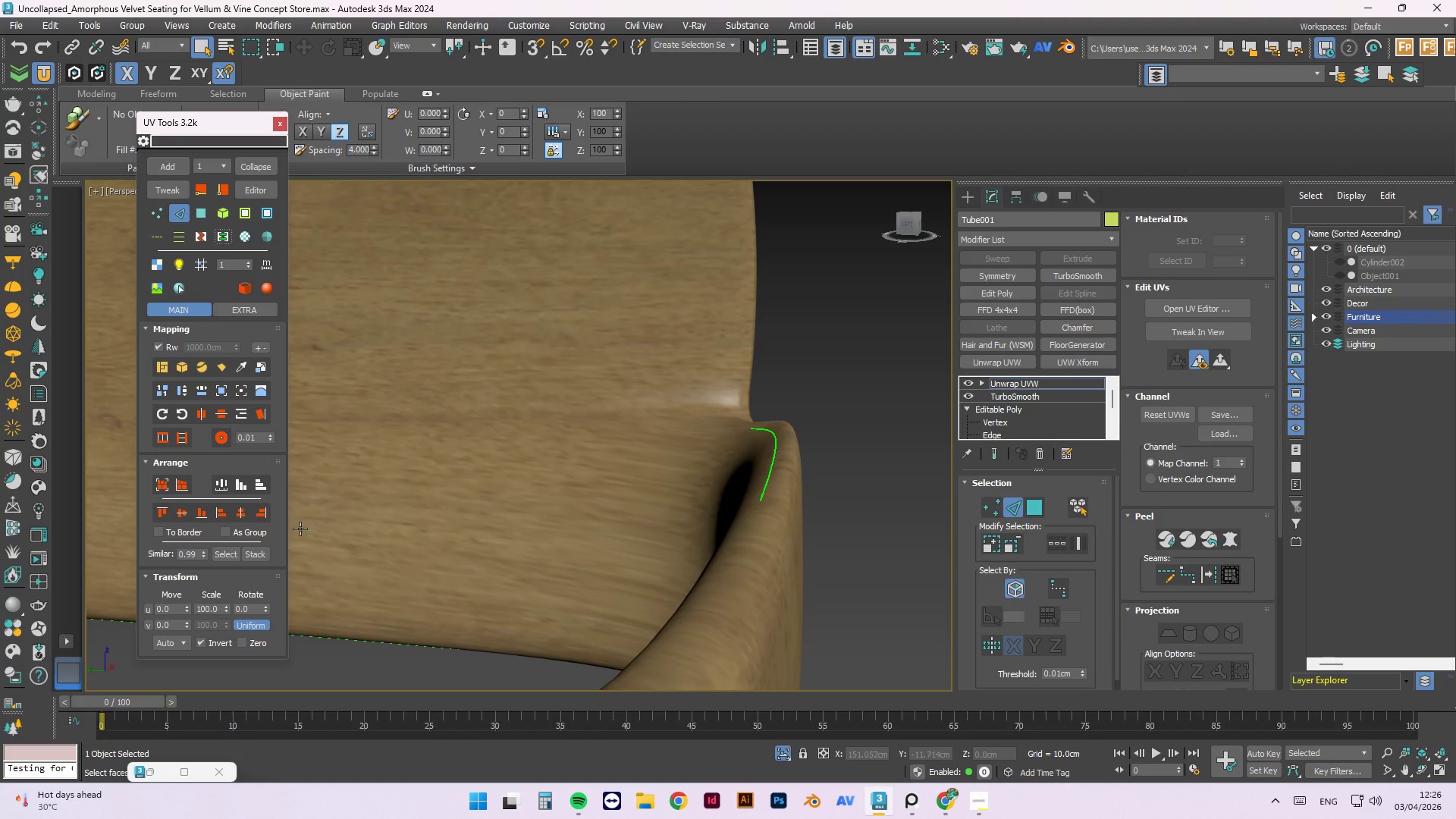 
scroll: coordinate [643, 415], scroll_direction: down, amount: 1.0
 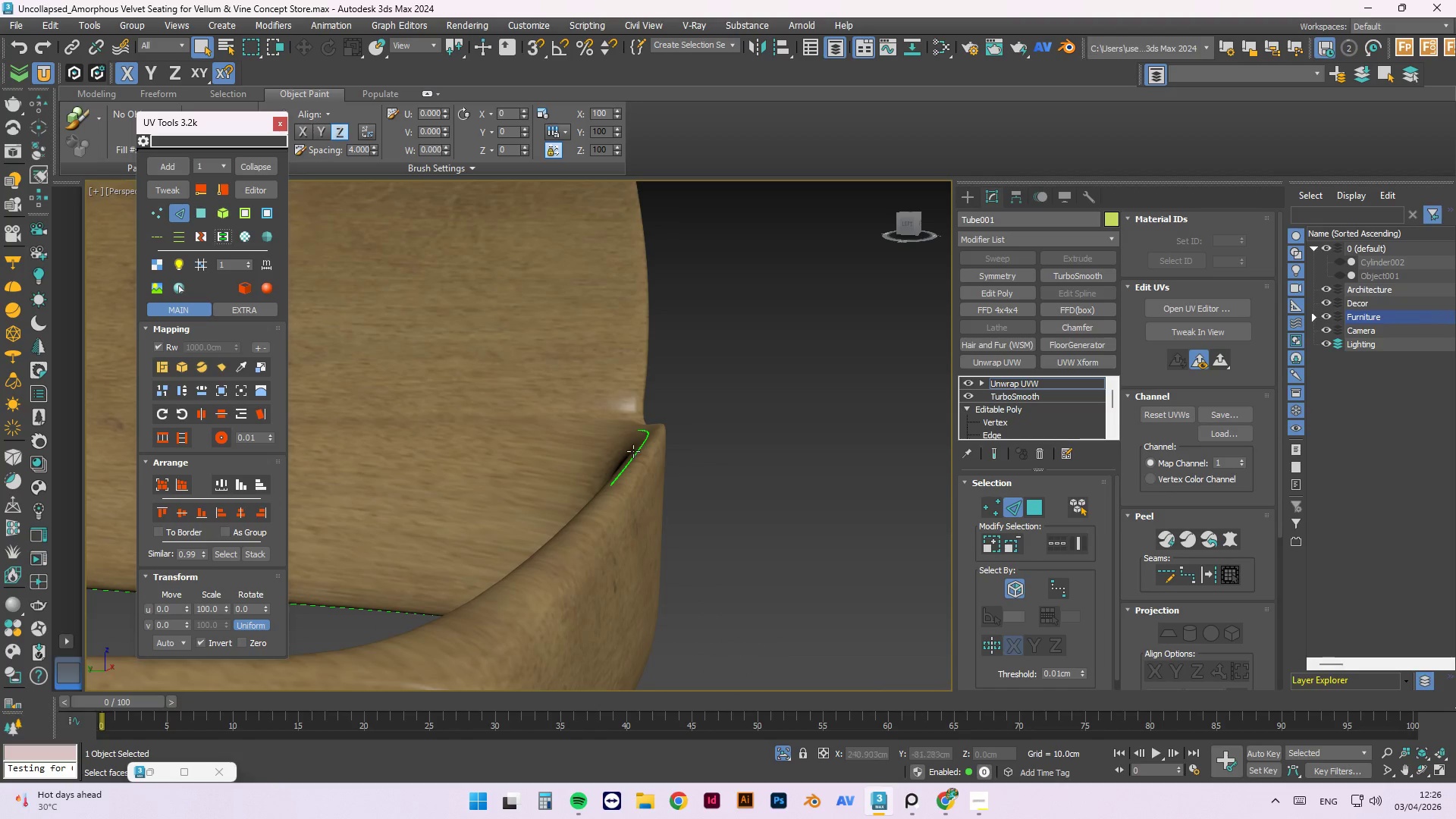 
hold_key(key=AltLeft, duration=0.72)
 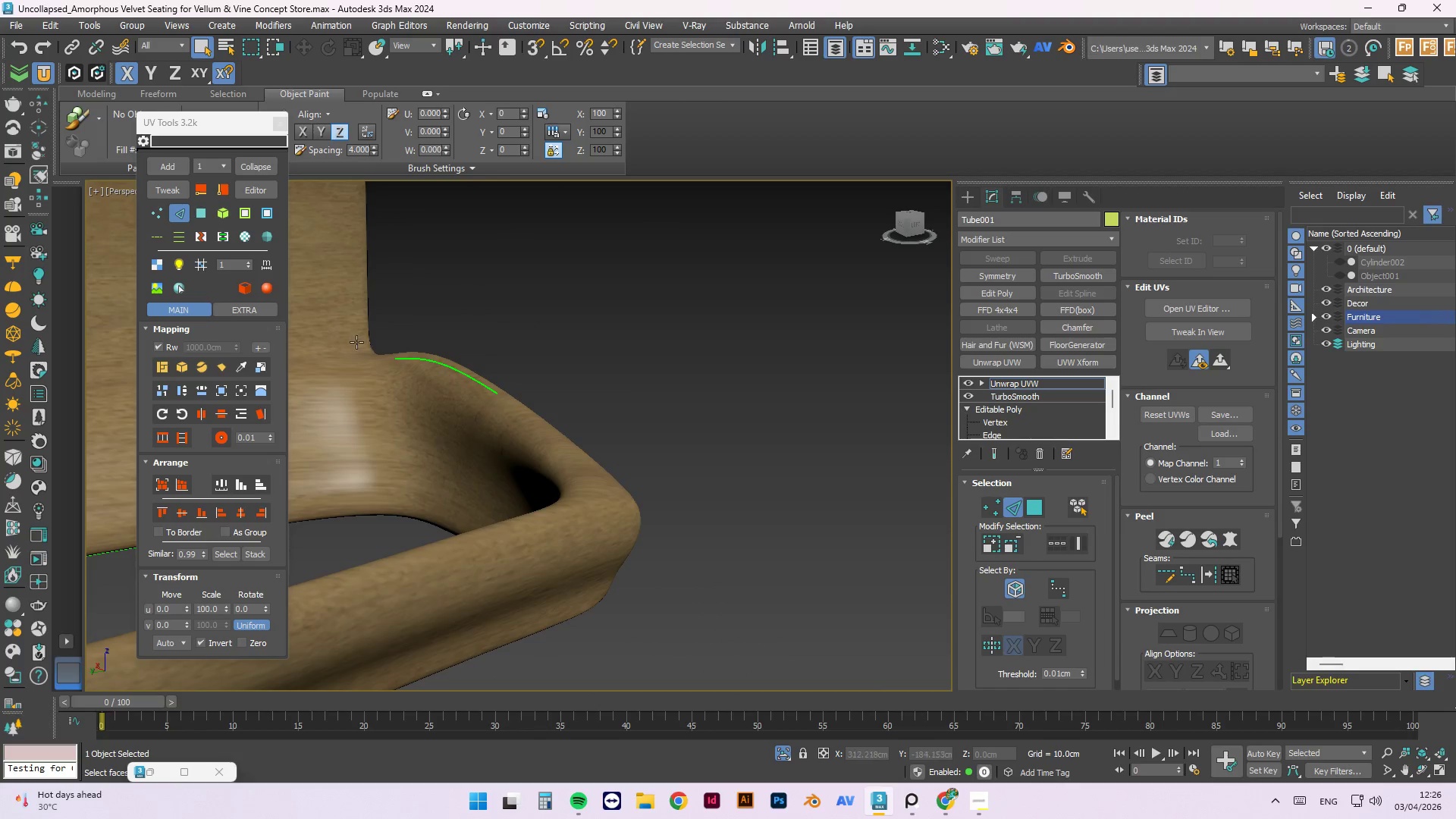 
scroll: coordinate [456, 376], scroll_direction: up, amount: 3.0
 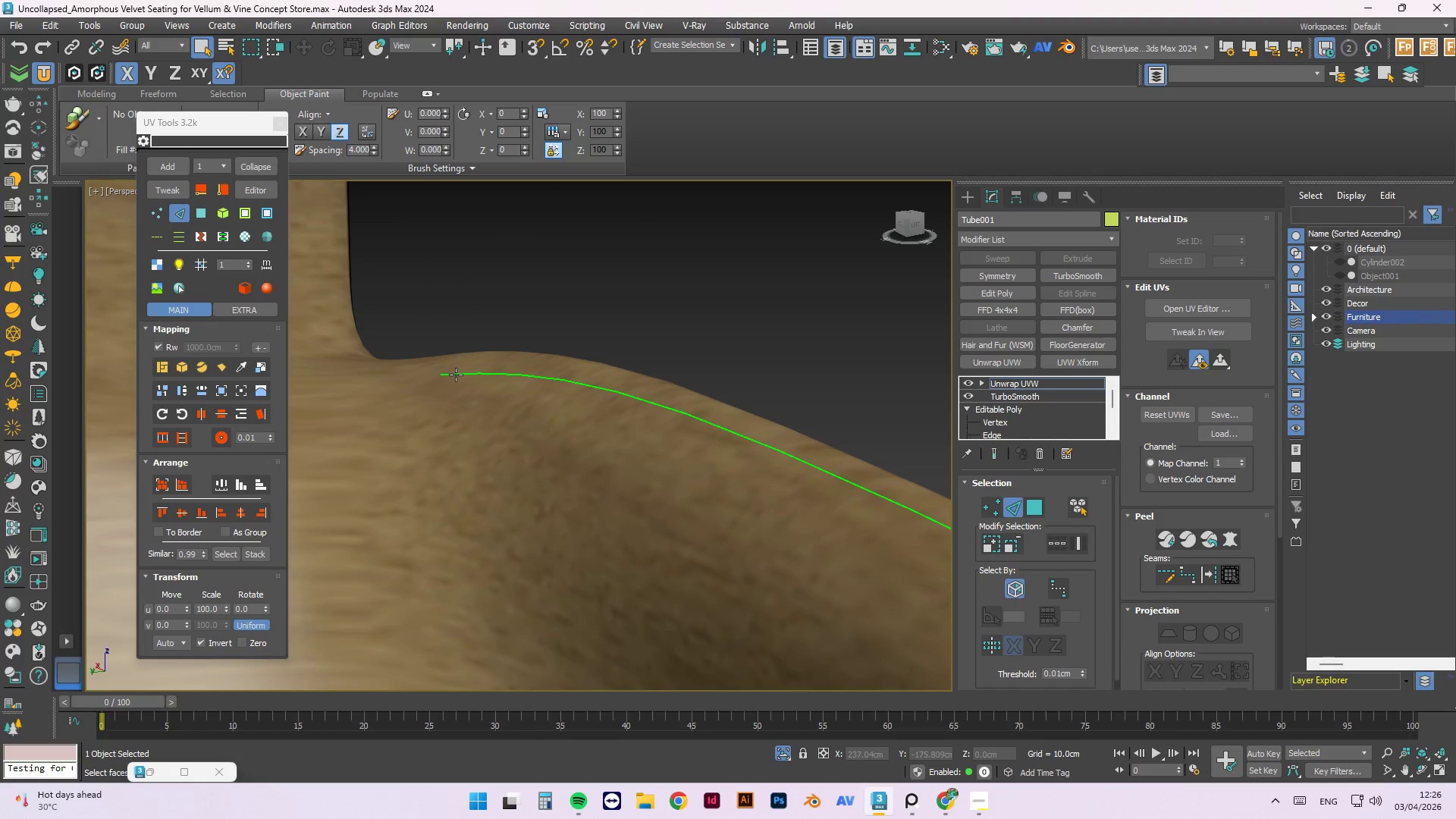 
left_click([456, 375])
 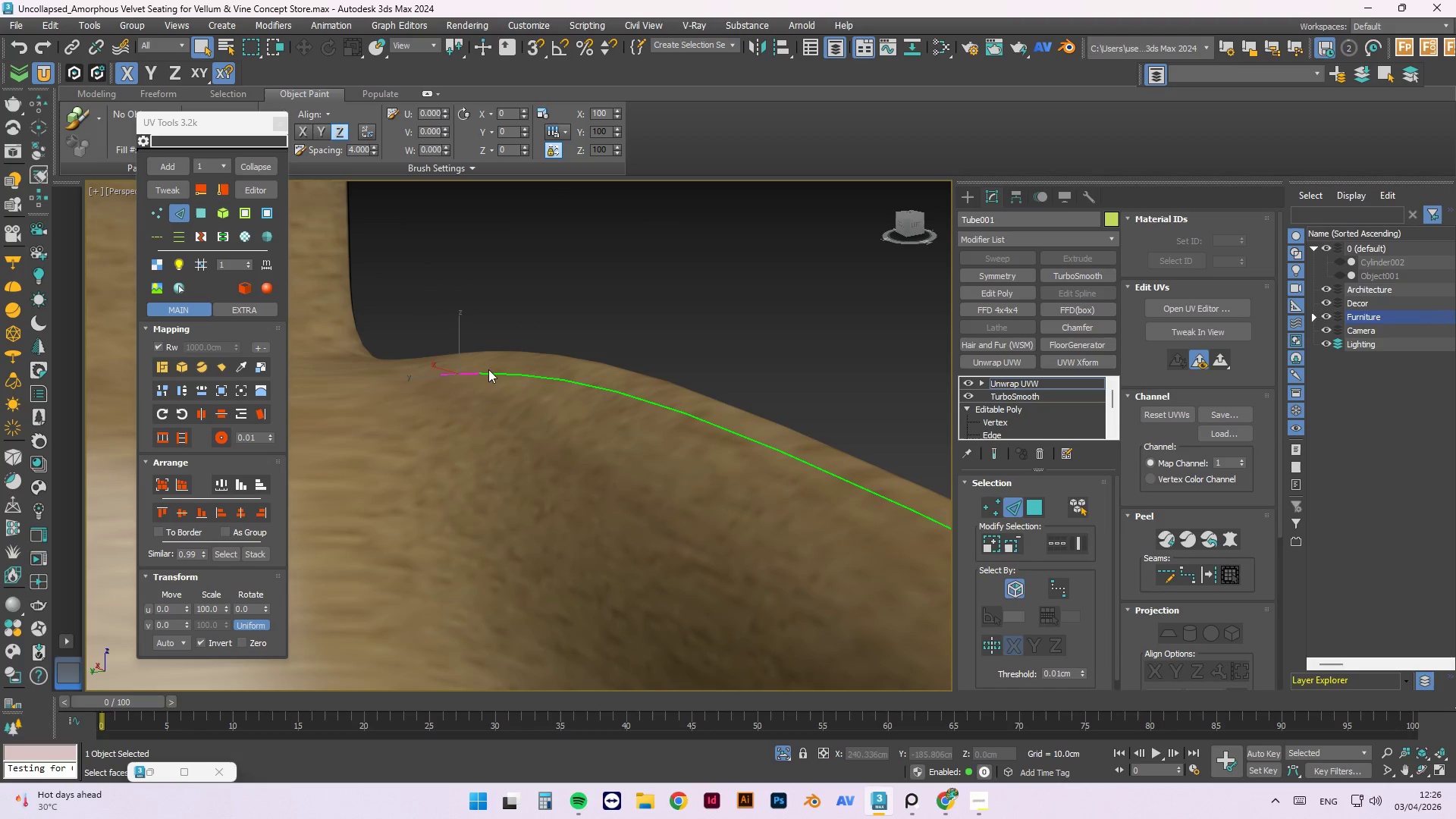 
hold_key(key=ControlLeft, duration=1.5)
left_click([491, 374])
 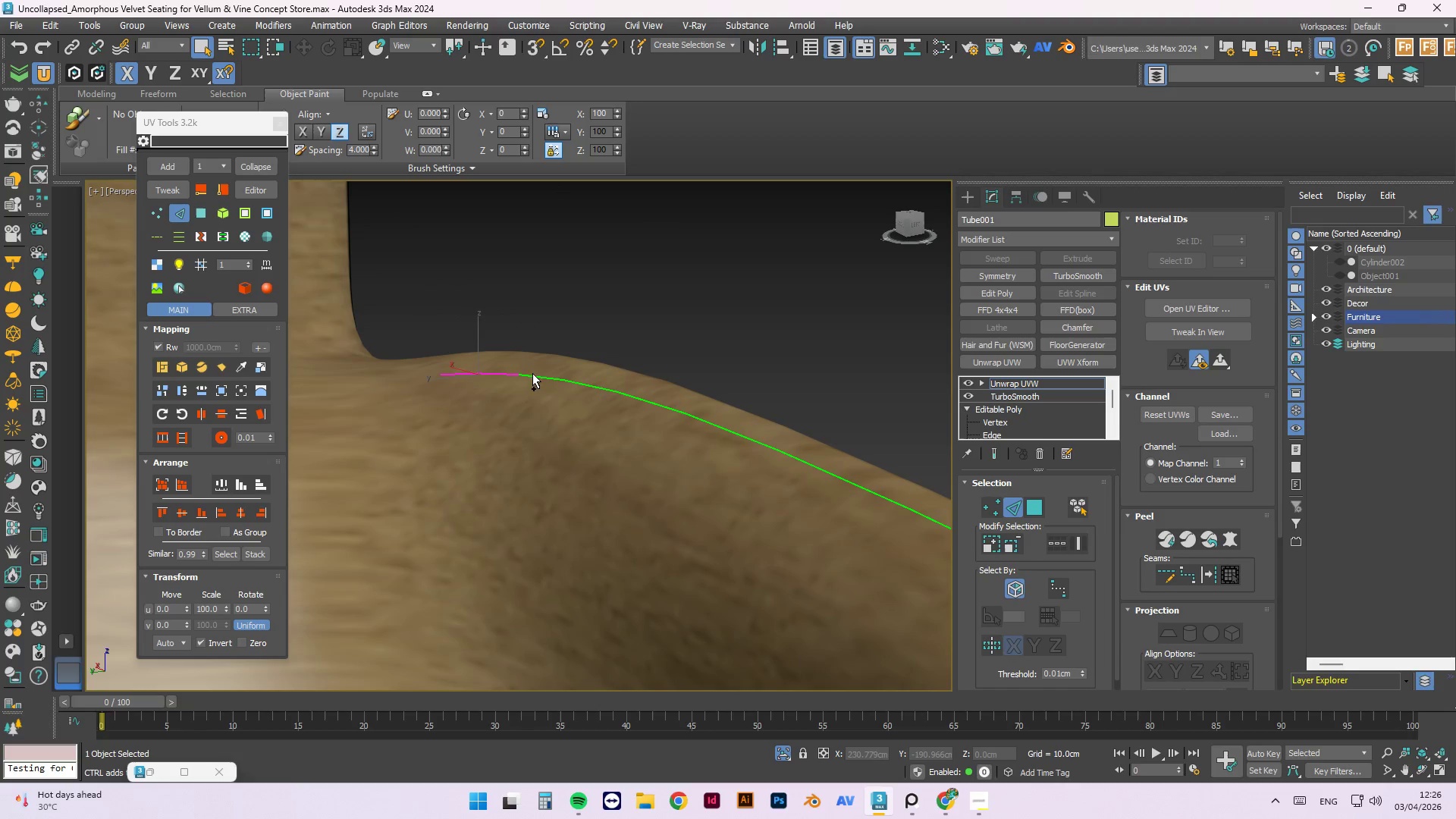 
left_click([533, 374])
 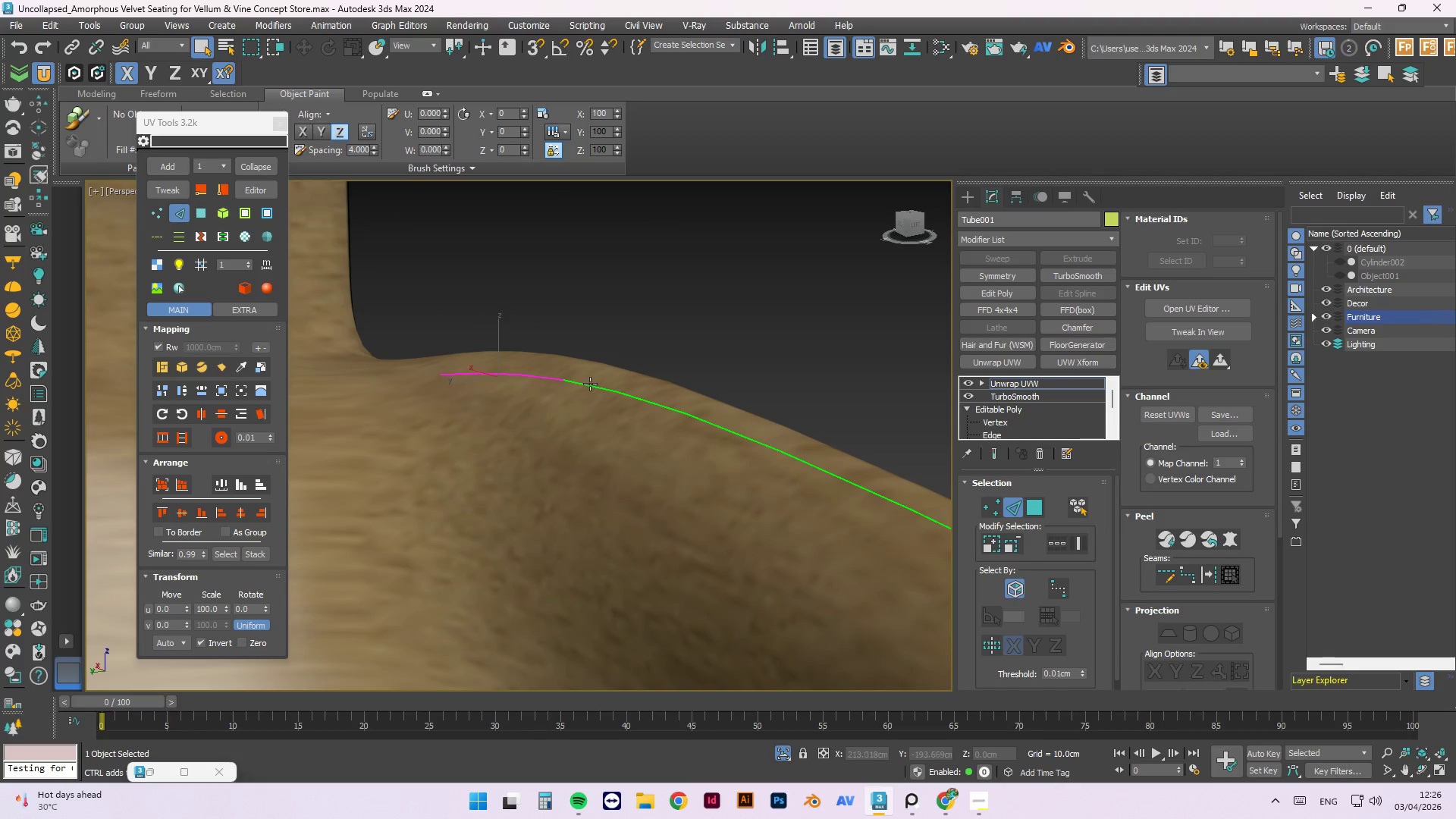 
double_click([590, 384])
 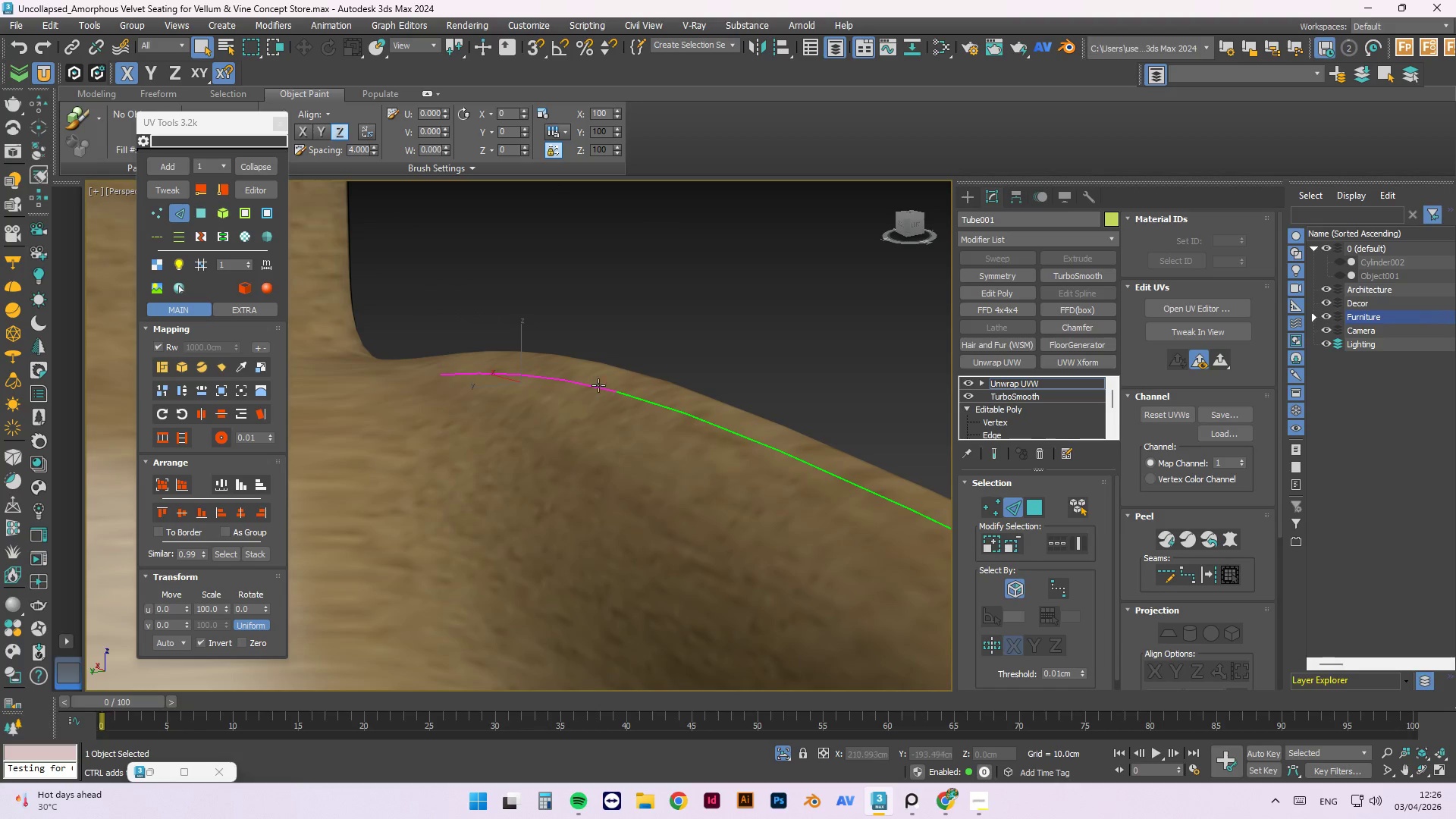 
hold_key(key=ControlLeft, duration=1.51)
left_click([628, 394])
 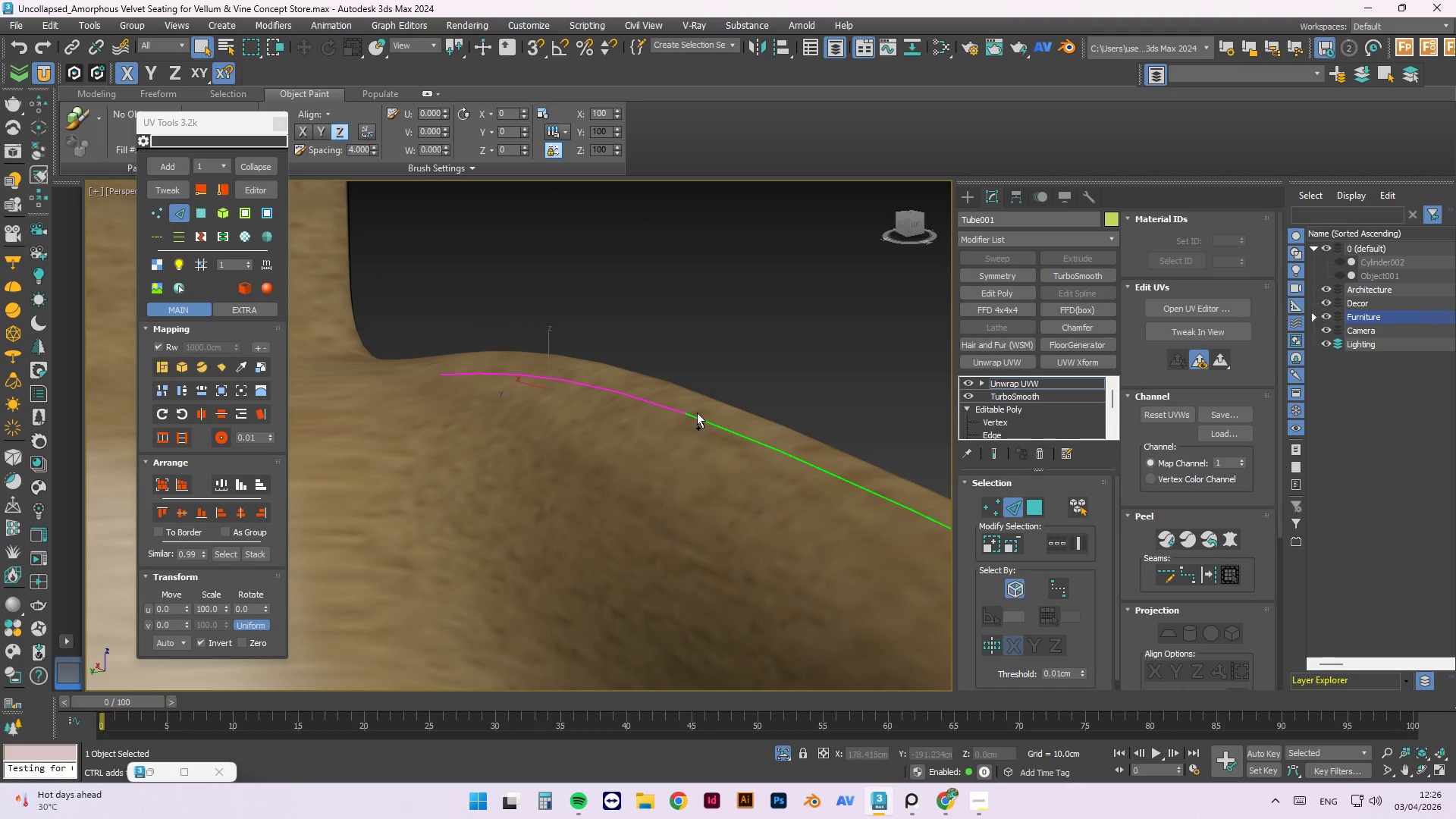 
left_click([697, 413])
 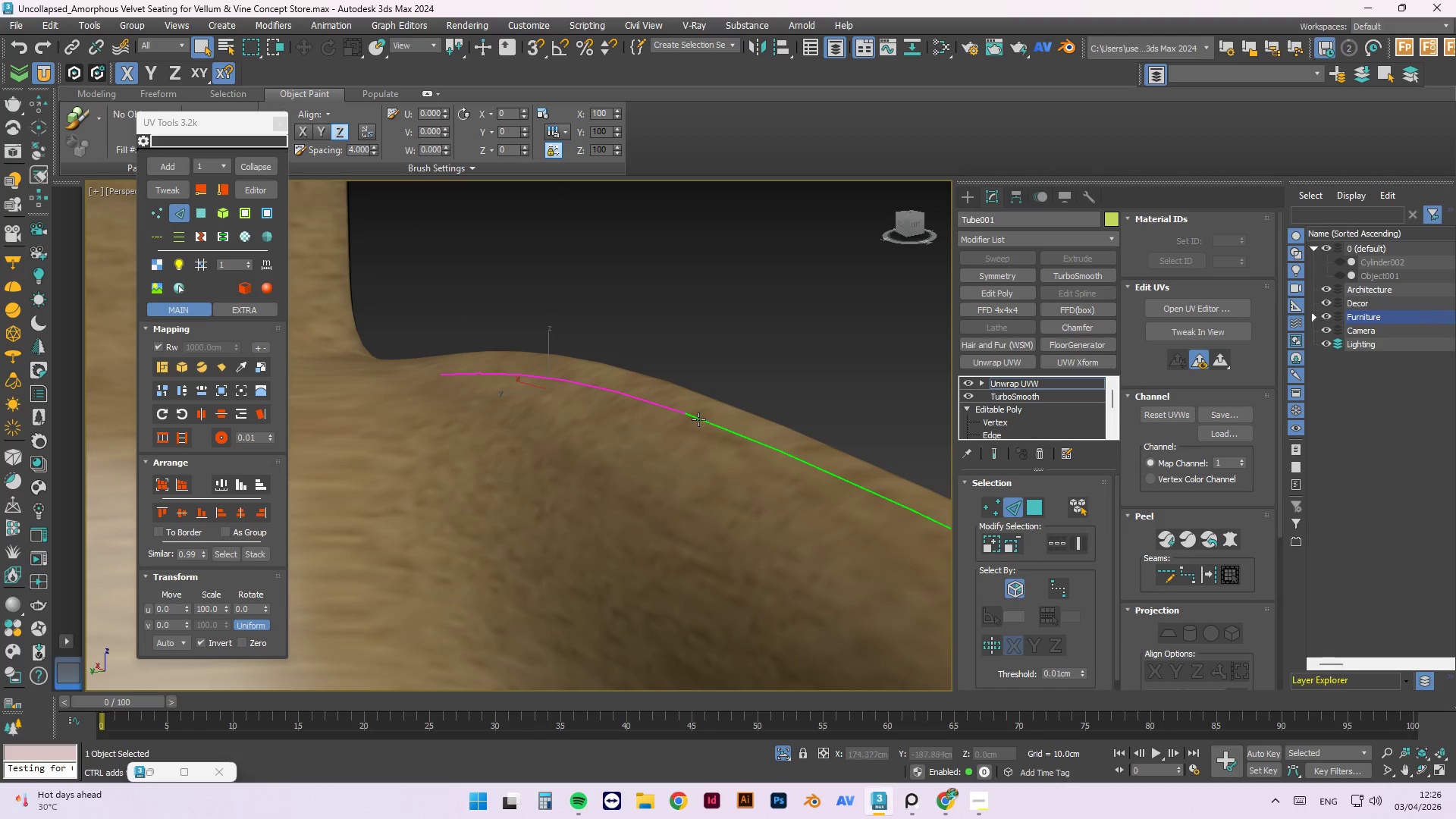 
hold_key(key=ControlLeft, duration=1.52)
left_click([698, 420])
 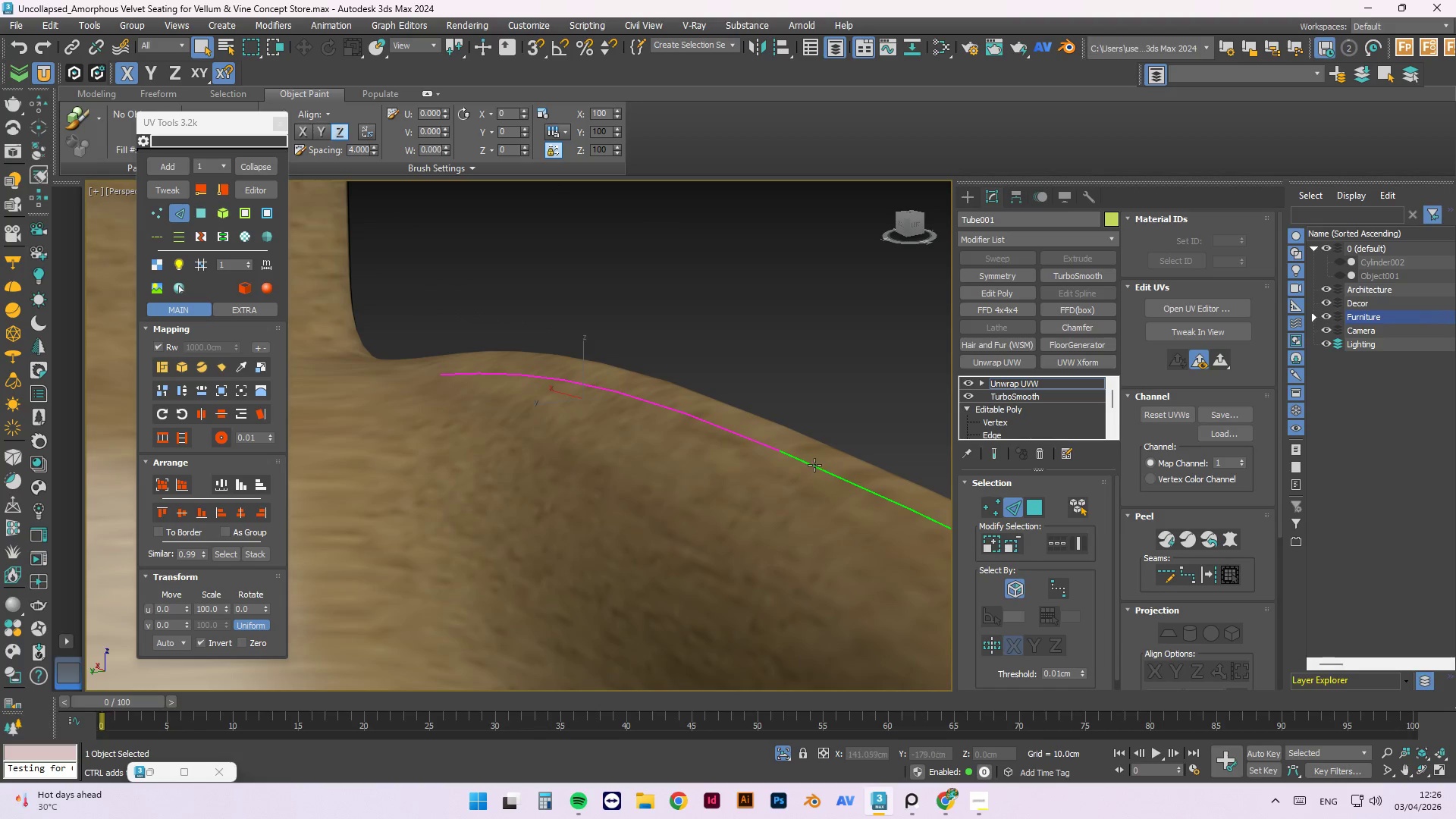 
left_click([814, 463])
 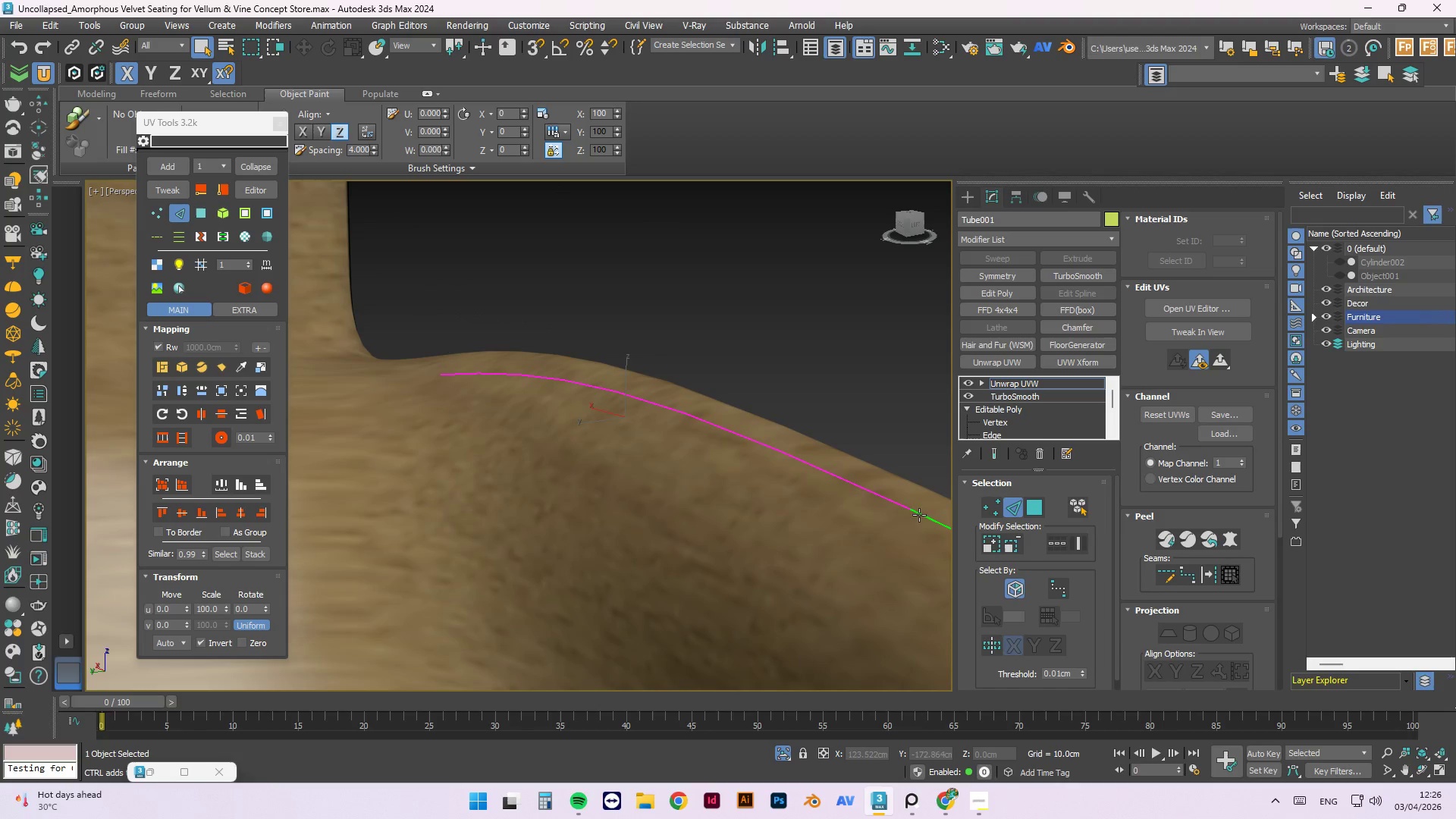 
hold_key(key=ControlLeft, duration=0.55)
left_click([927, 516])
 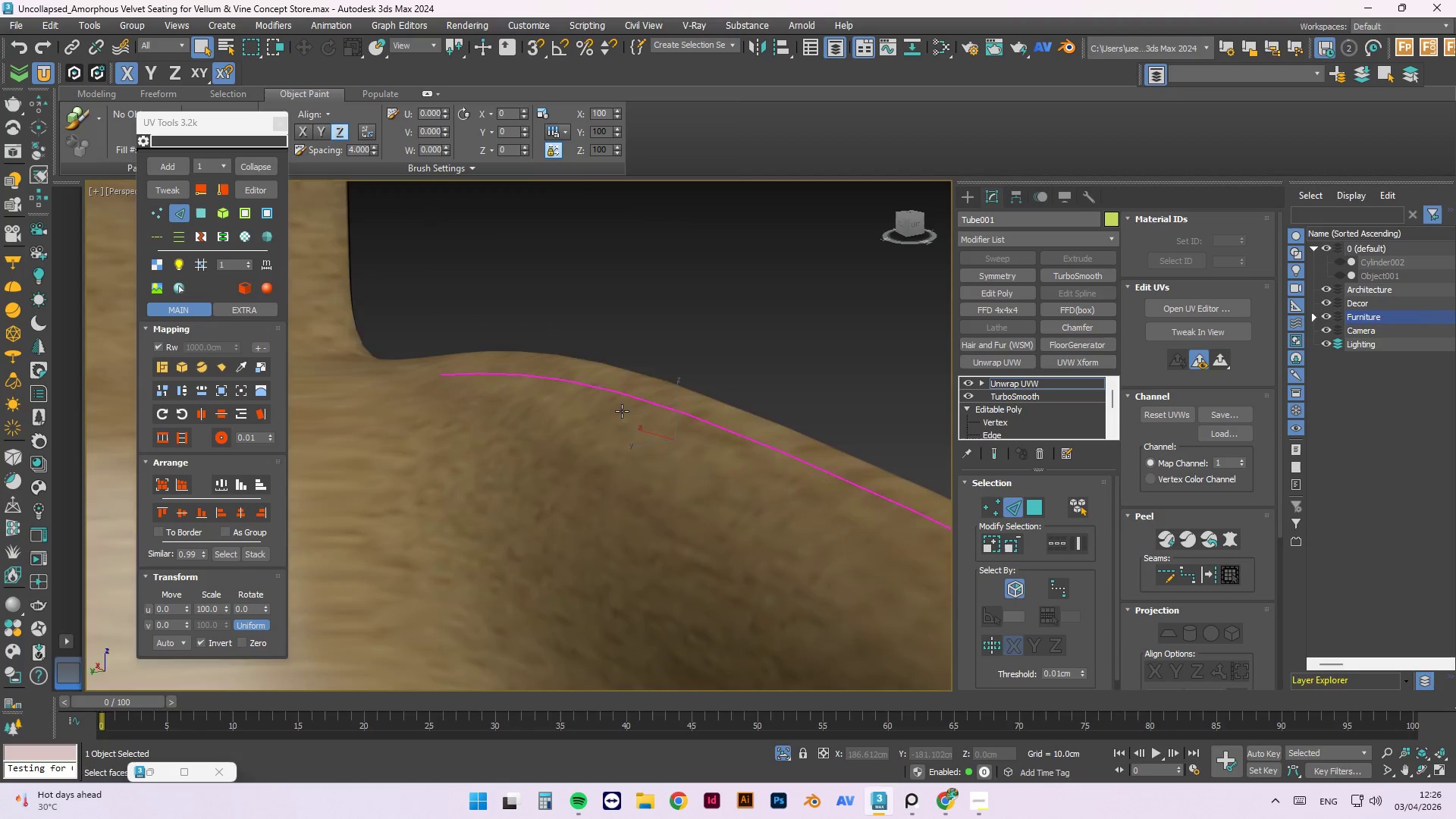 
scroll: coordinate [619, 411], scroll_direction: down, amount: 2.0
 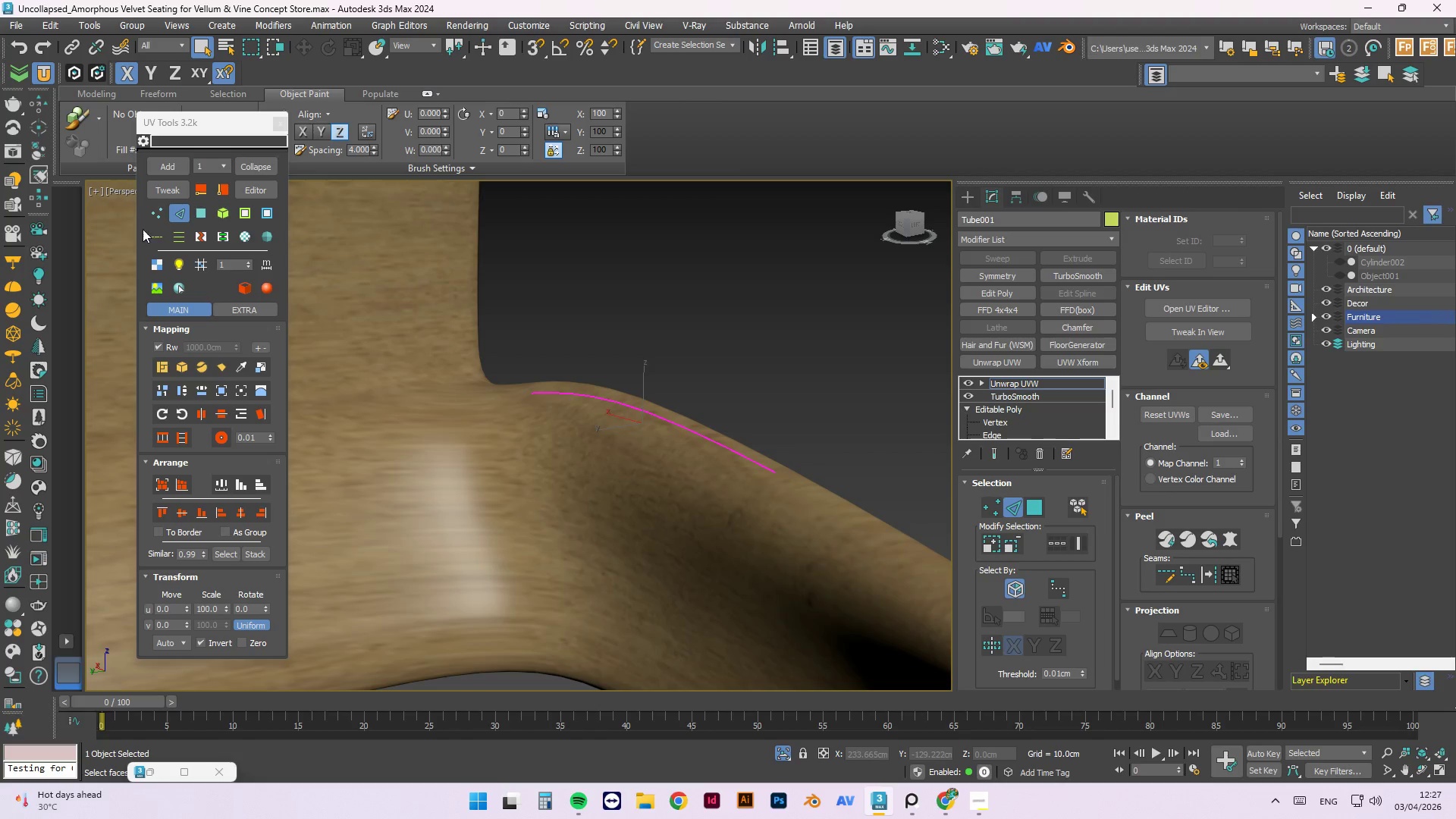 
mouse_move([226, 361])
 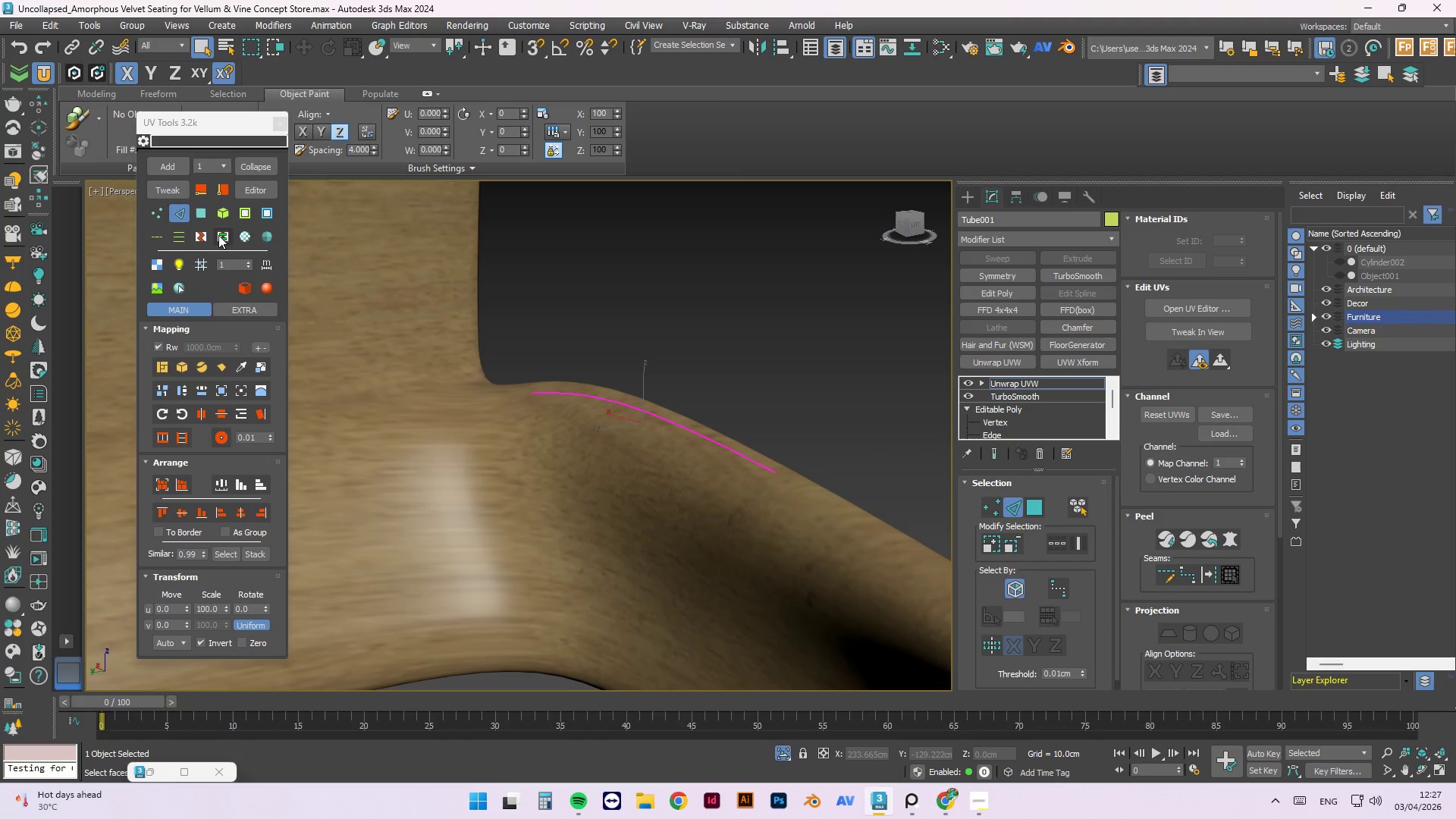 
left_click([218, 238])
 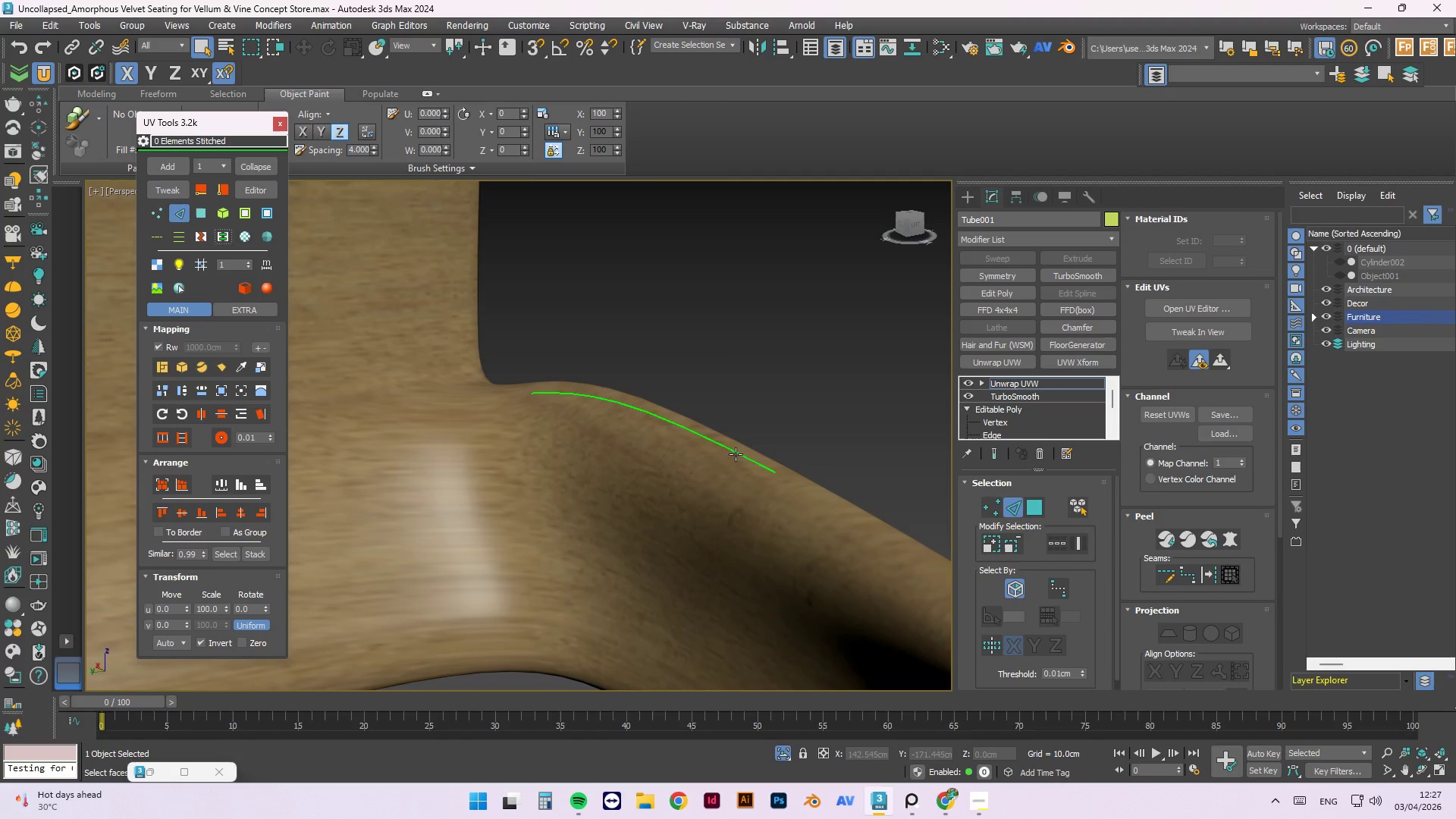 
wait(8.83)
 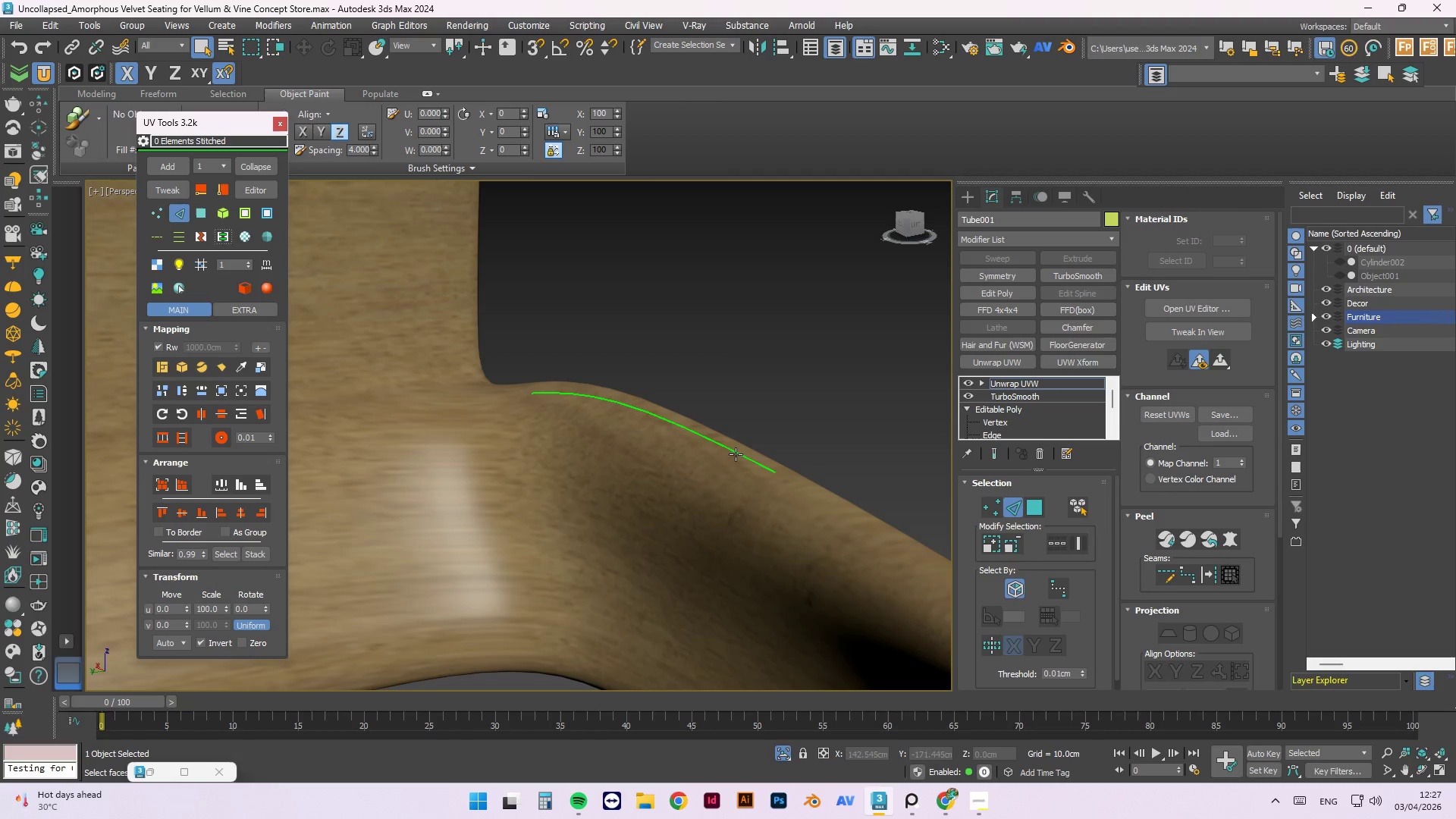 
left_click([752, 460])
 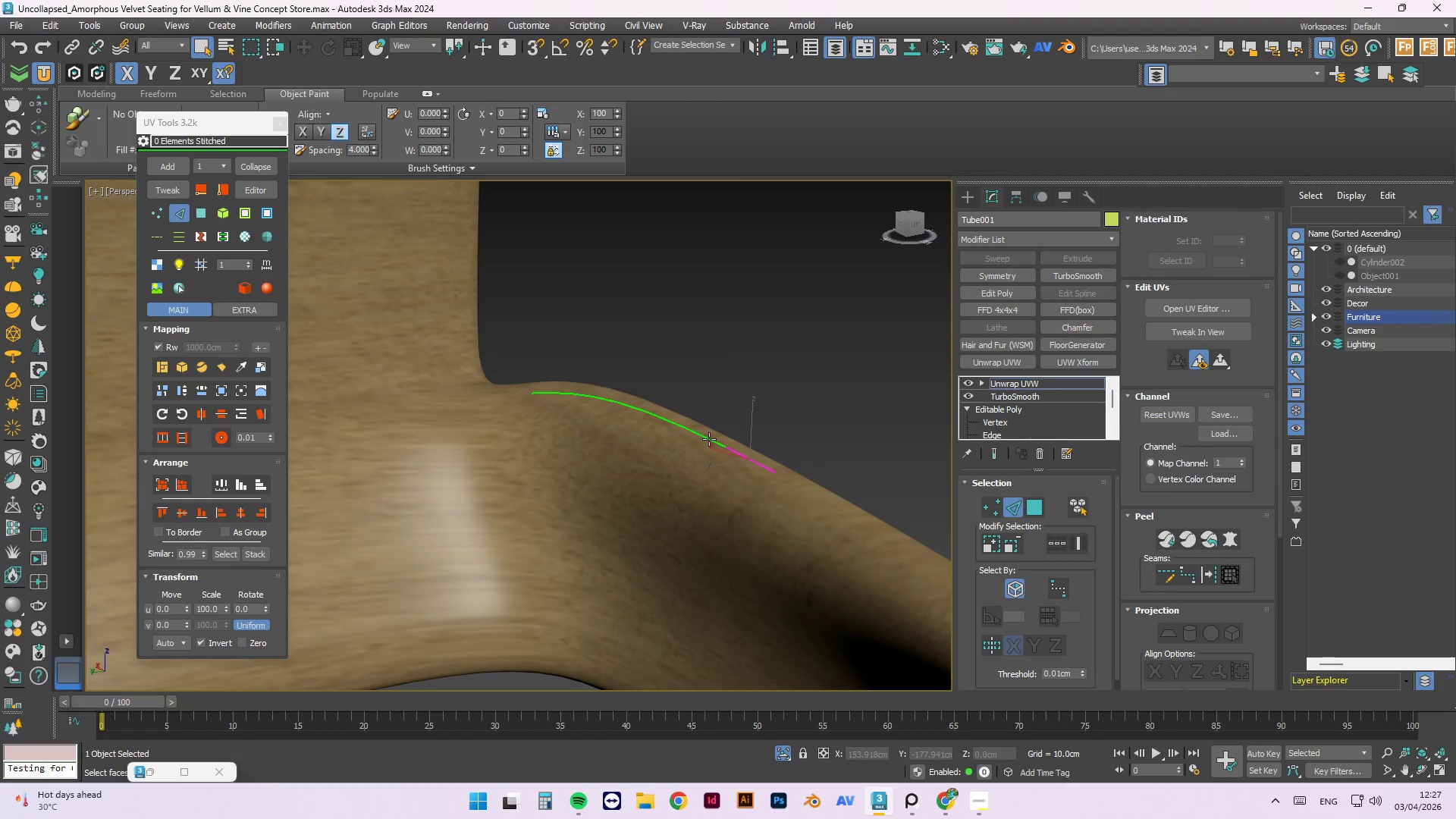 
hold_key(key=ControlLeft, duration=1.52)
left_click([707, 435])
 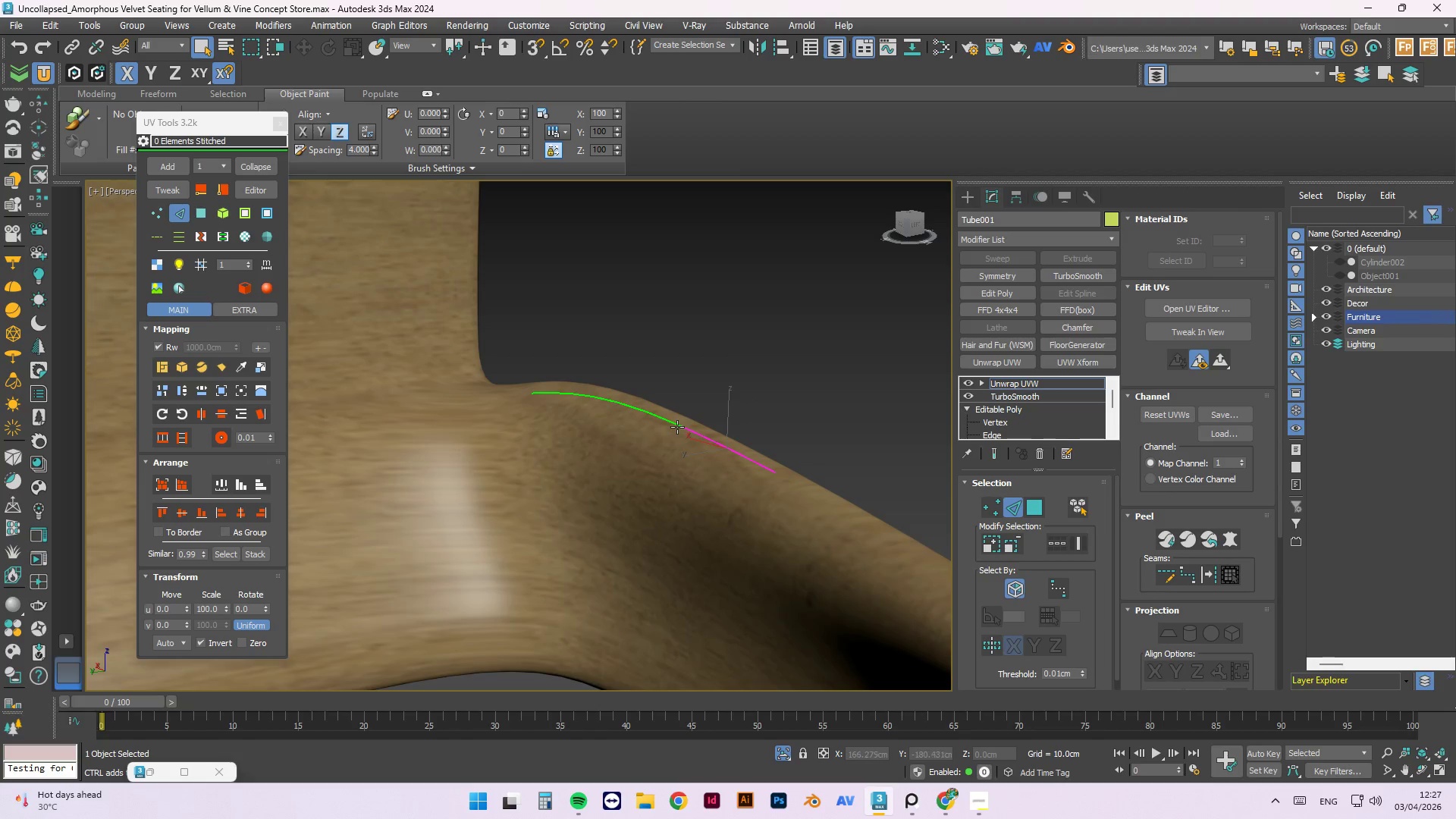 
left_click([677, 426])
 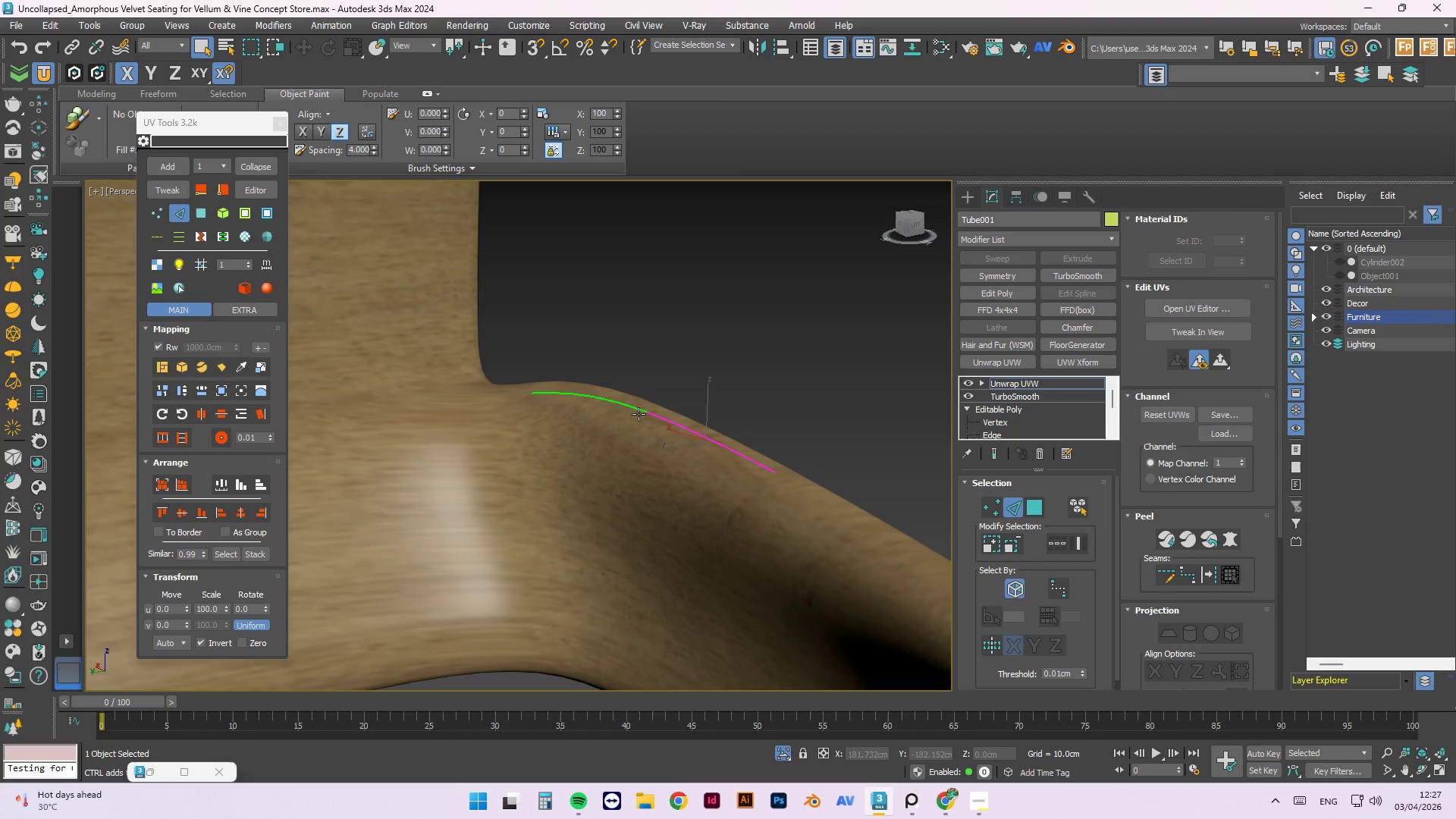 
hold_key(key=ControlLeft, duration=1.5)
left_click([632, 411])
 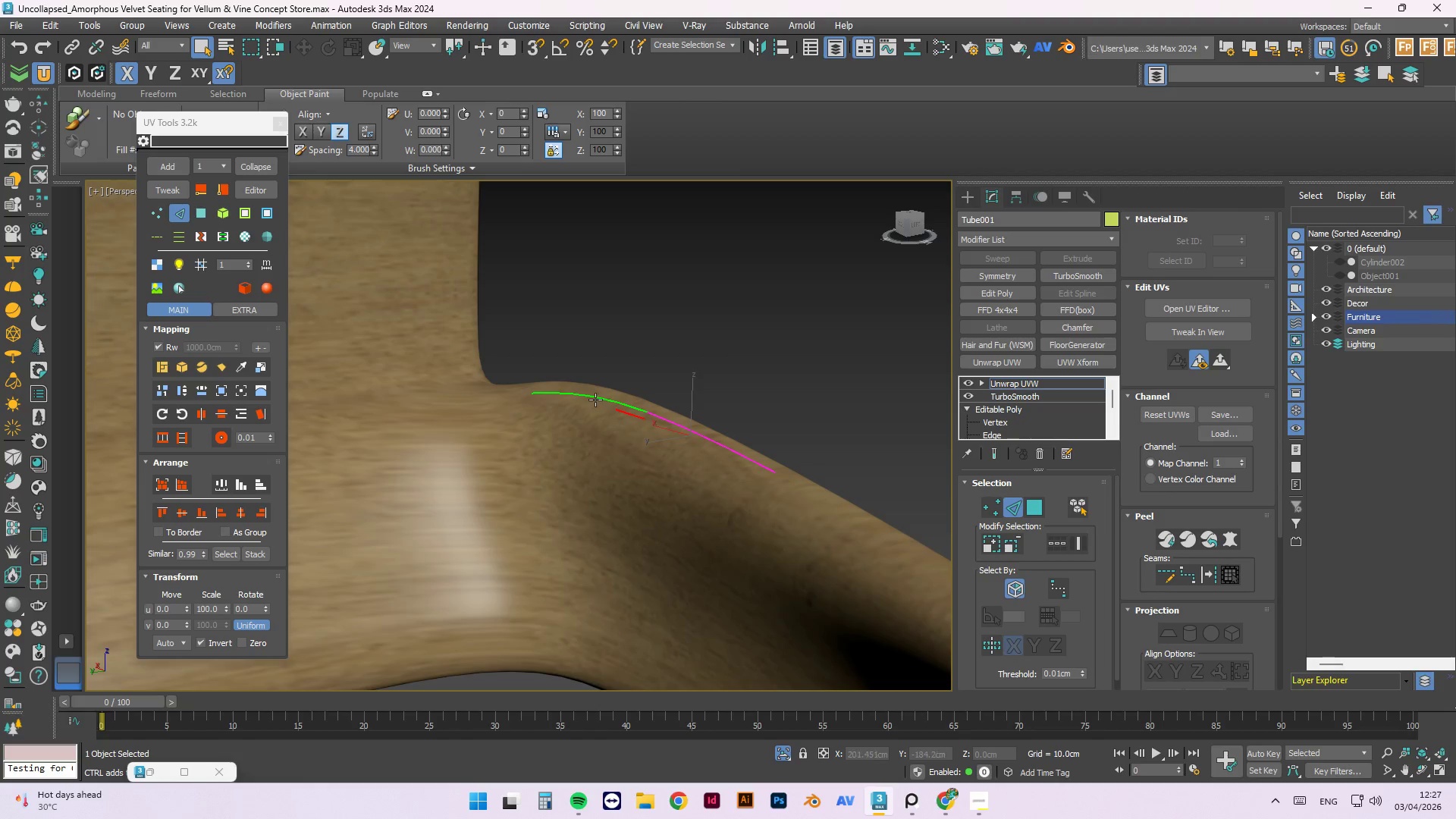 
hold_key(key=ControlLeft, duration=1.05)
left_click([626, 407])
 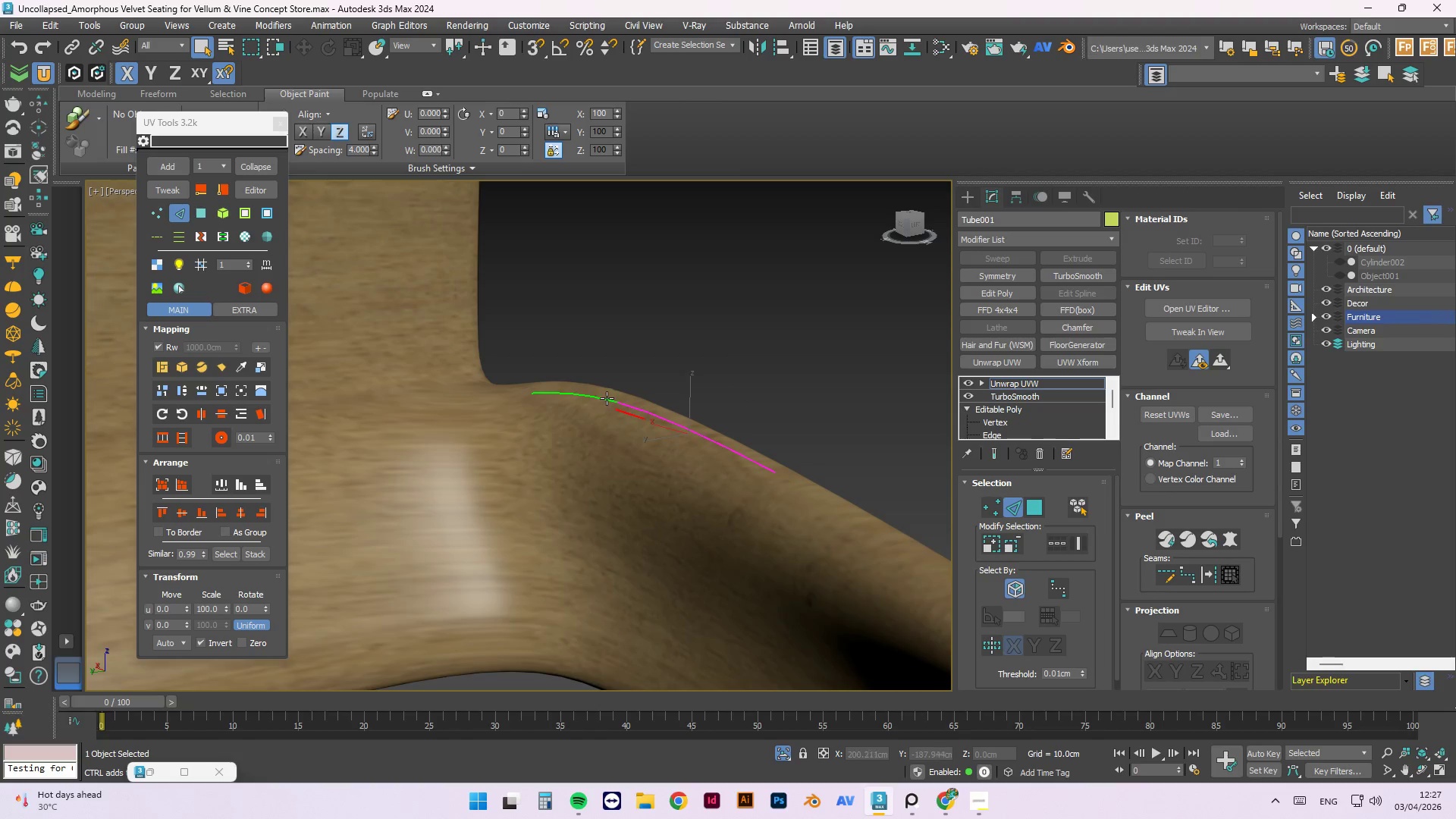 
left_click([595, 397])
 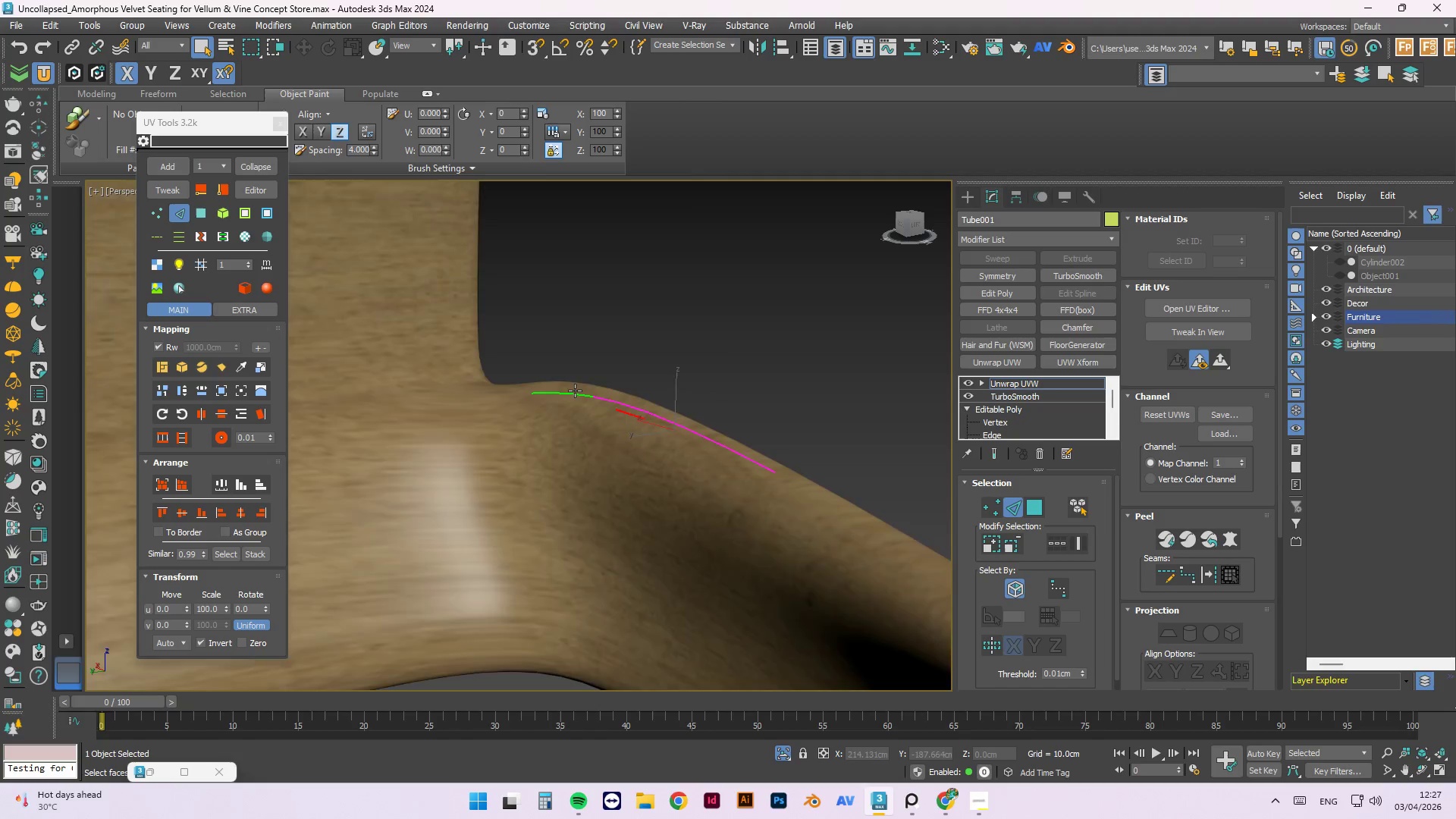 
scroll: coordinate [568, 406], scroll_direction: up, amount: 3.0
 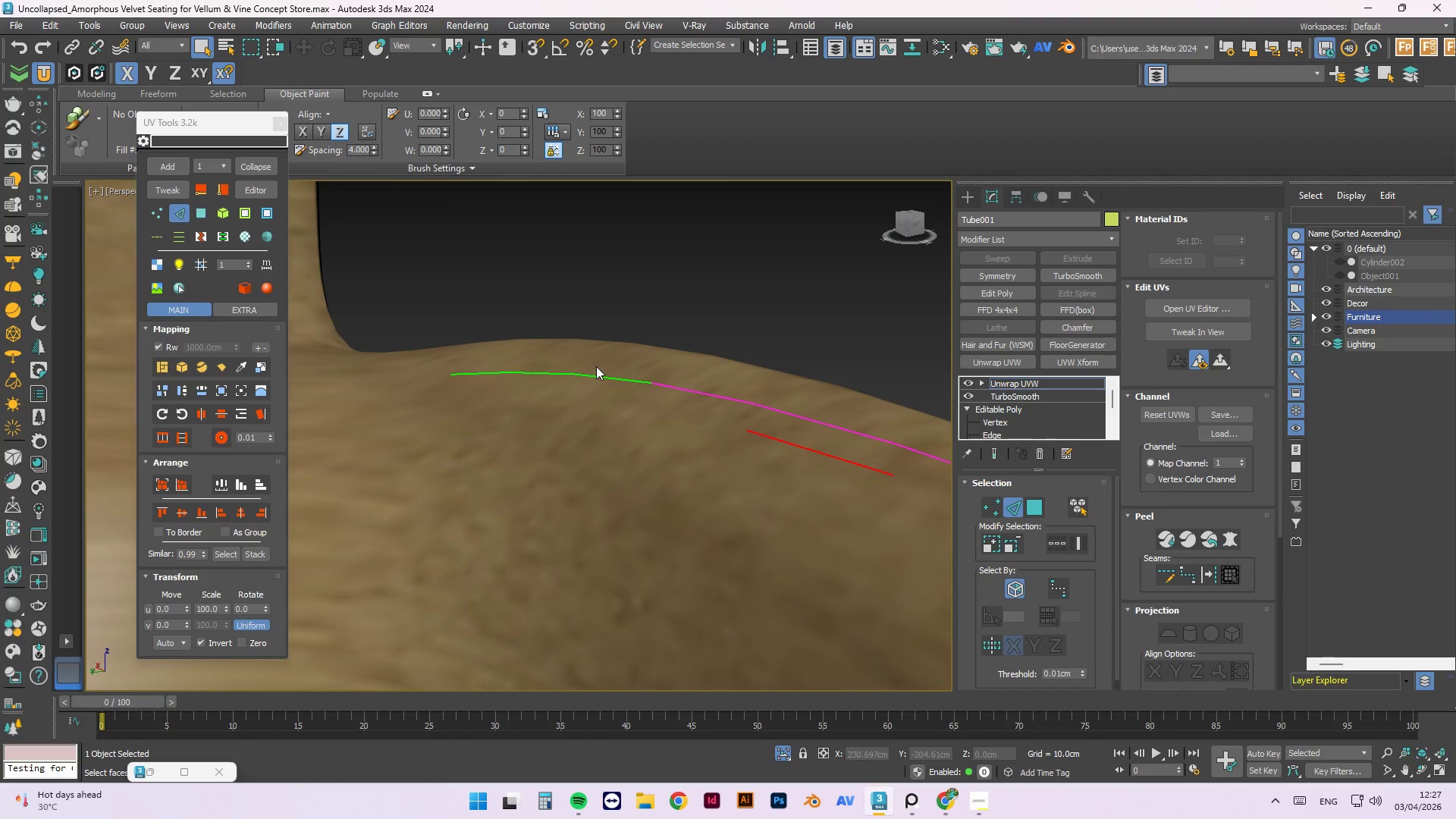 
hold_key(key=AltLeft, duration=0.7)
 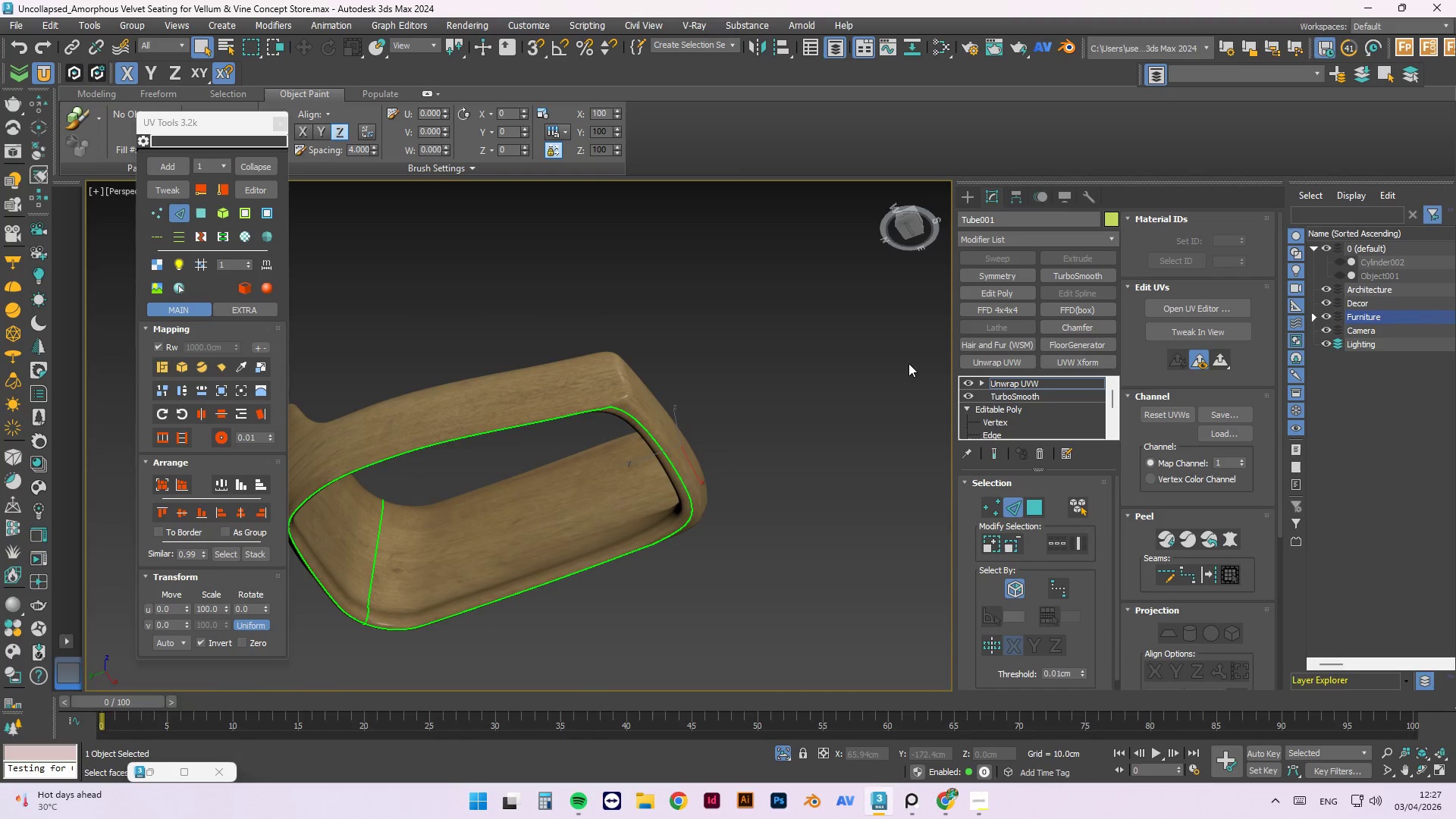 
scroll: coordinate [788, 519], scroll_direction: down, amount: 7.0
 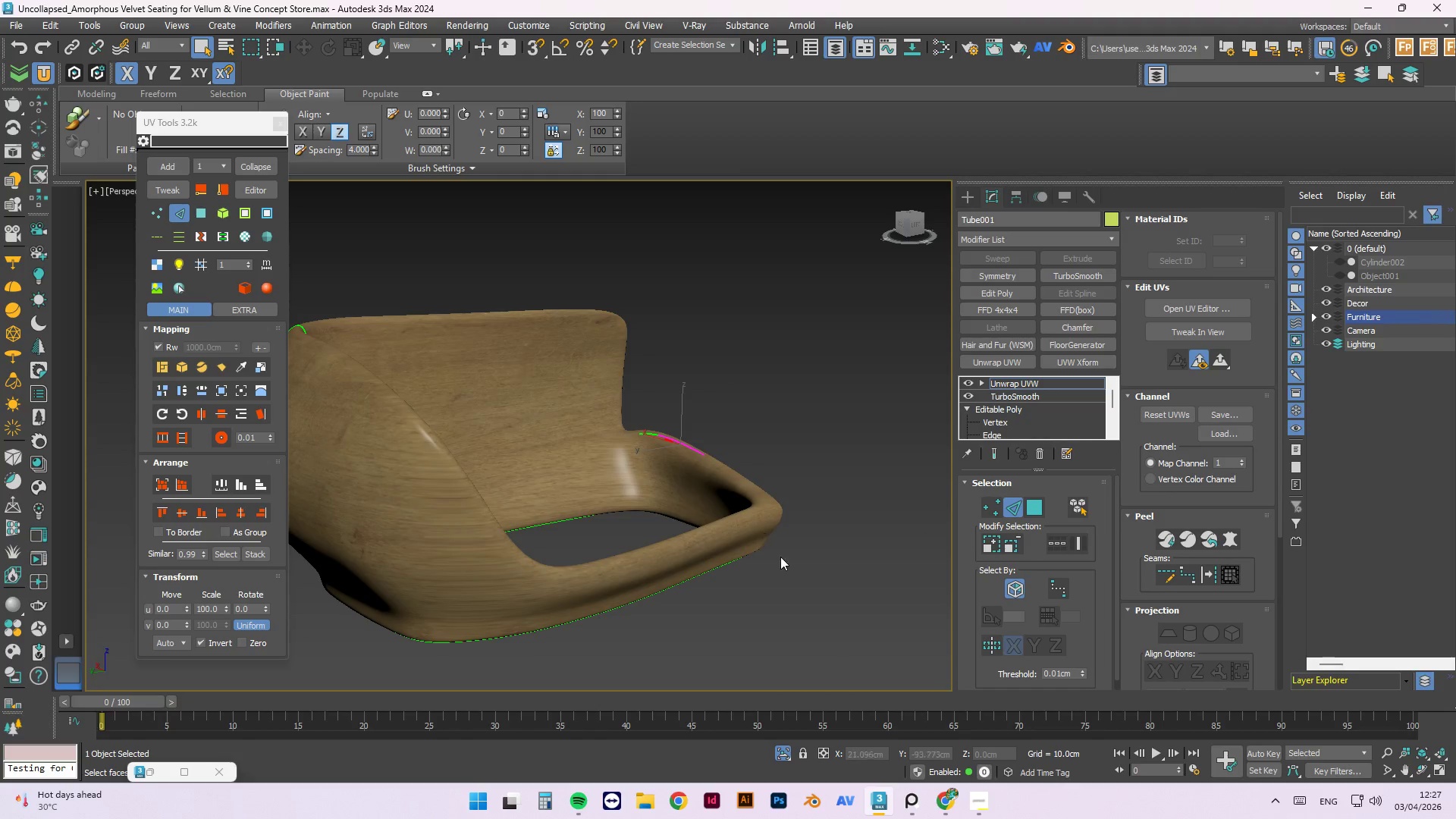 
wait(6.33)
 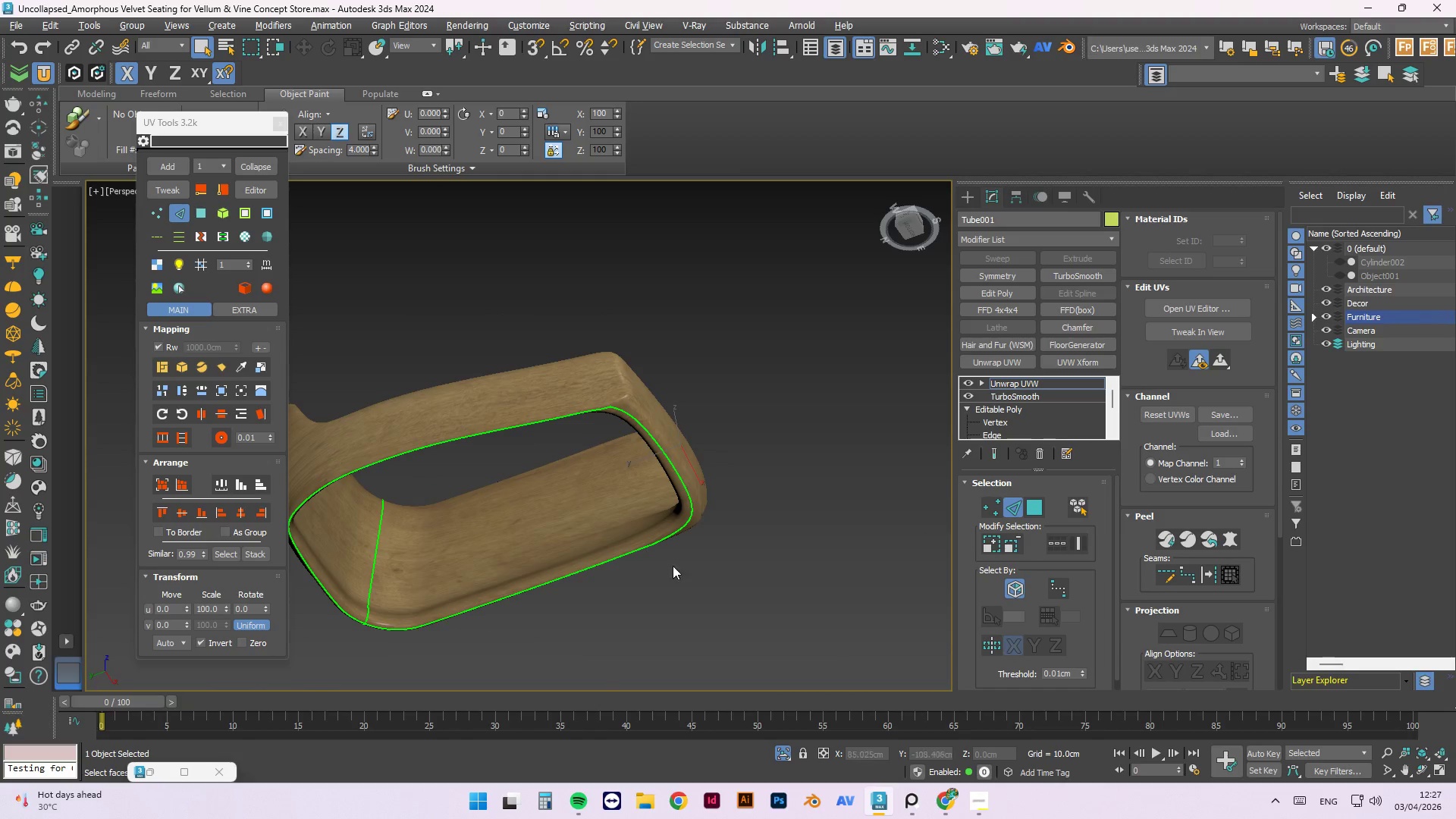 
hold_key(key=AltLeft, duration=0.66)
 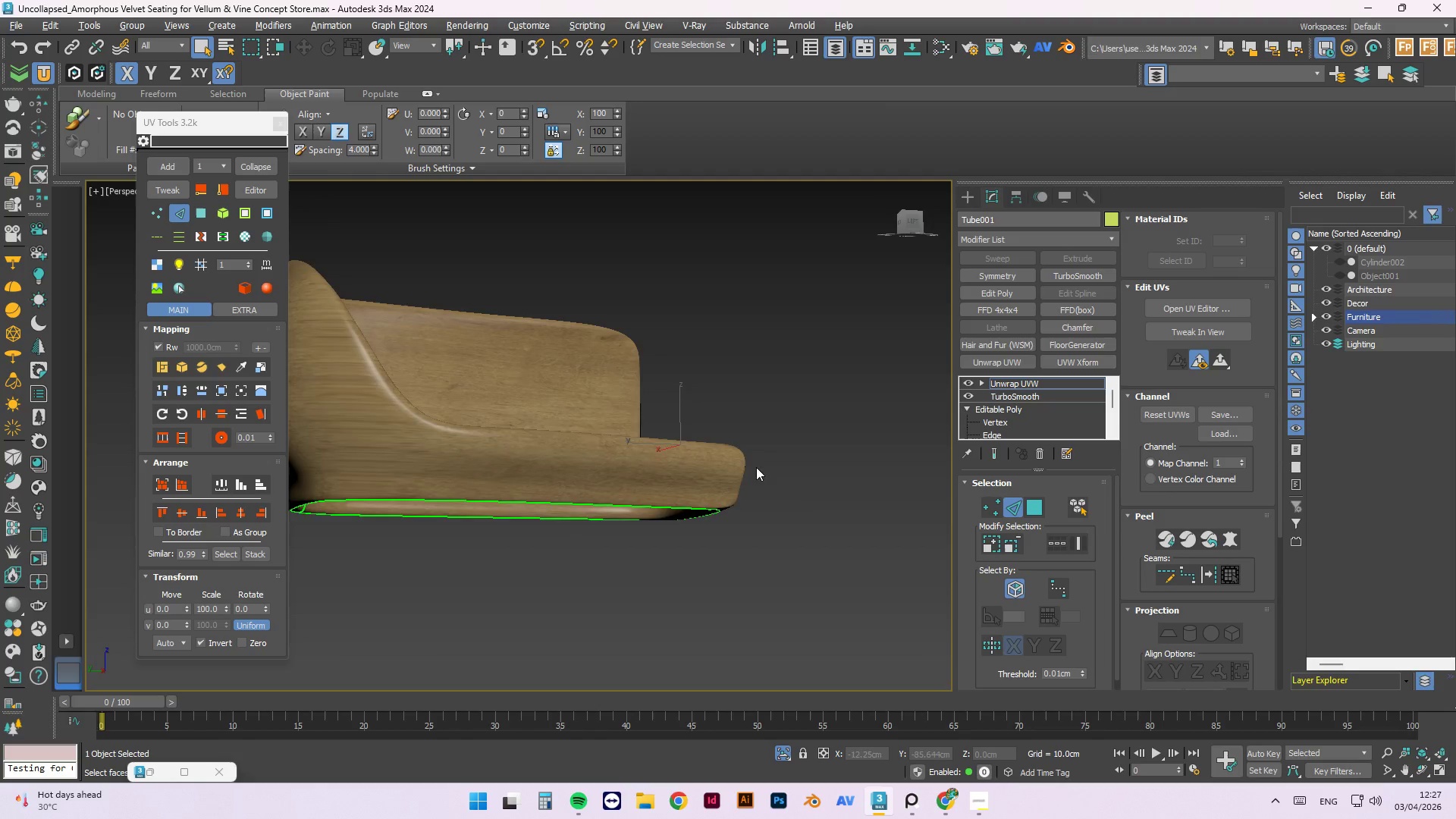 
key(Alt+AltLeft)
 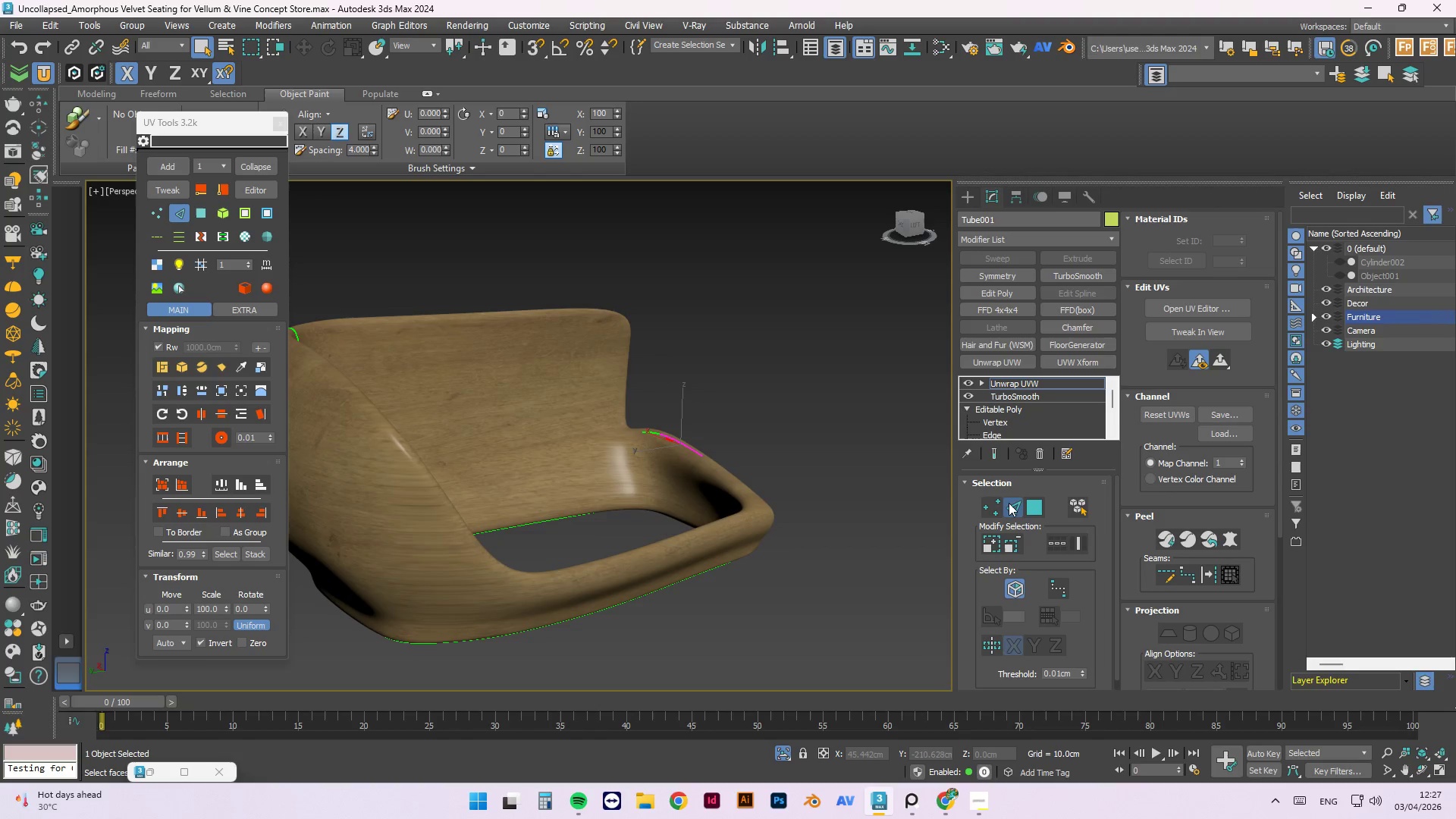 
left_click([1016, 514])
 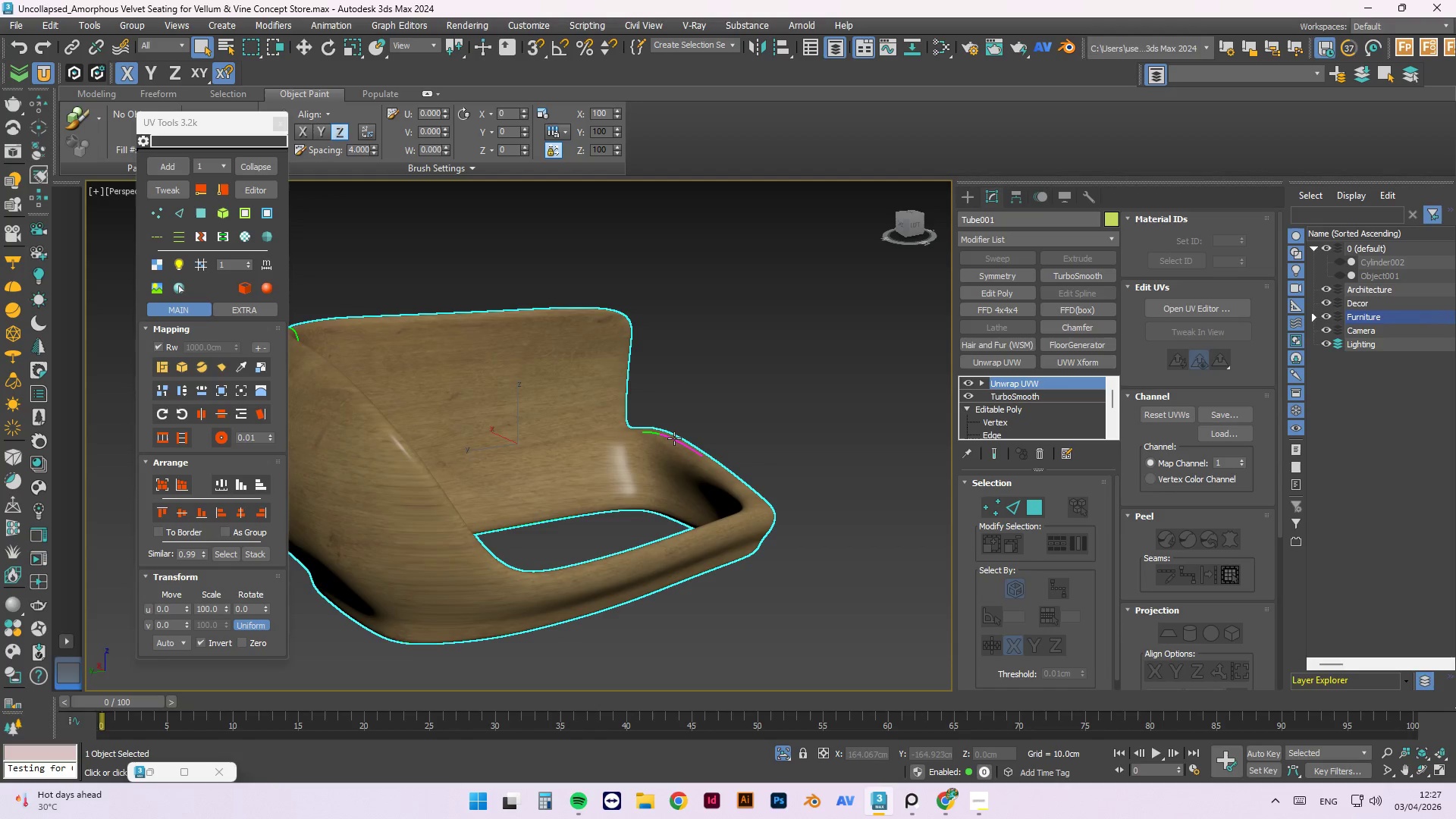 
left_click([669, 357])
 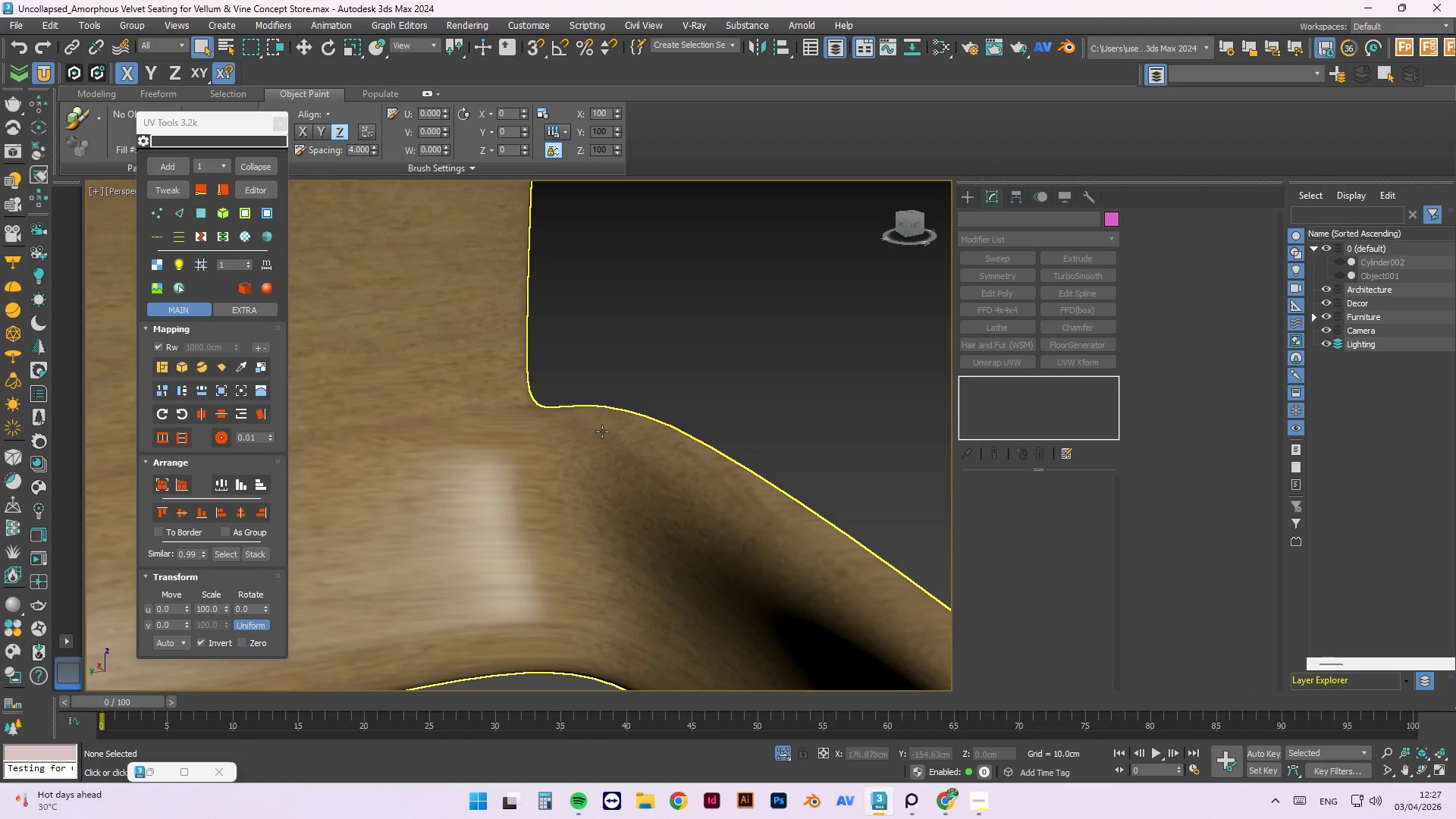 
scroll: coordinate [602, 431], scroll_direction: up, amount: 4.0
 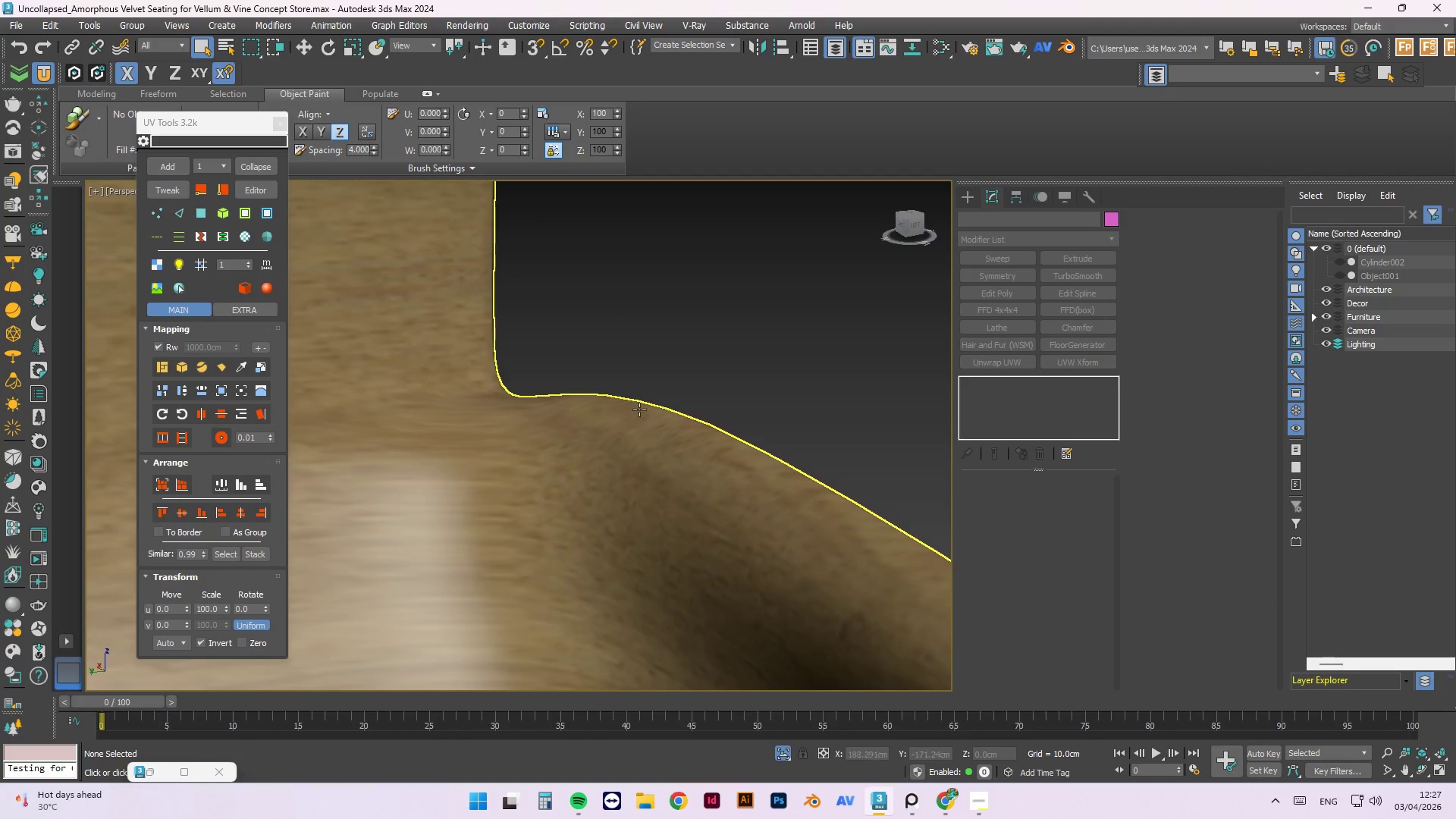 
left_click([660, 429])
 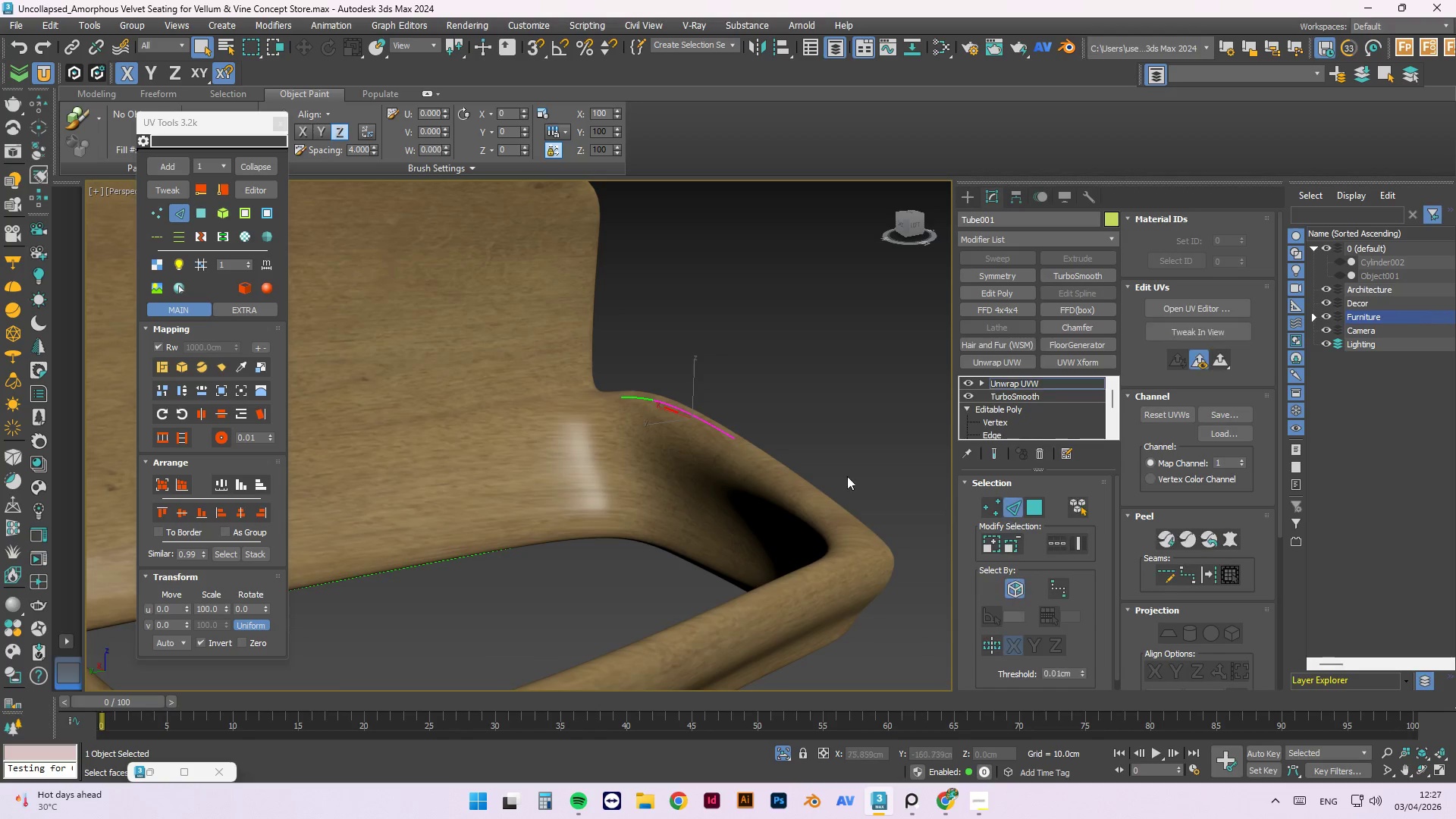 
scroll: coordinate [660, 388], scroll_direction: down, amount: 2.0
 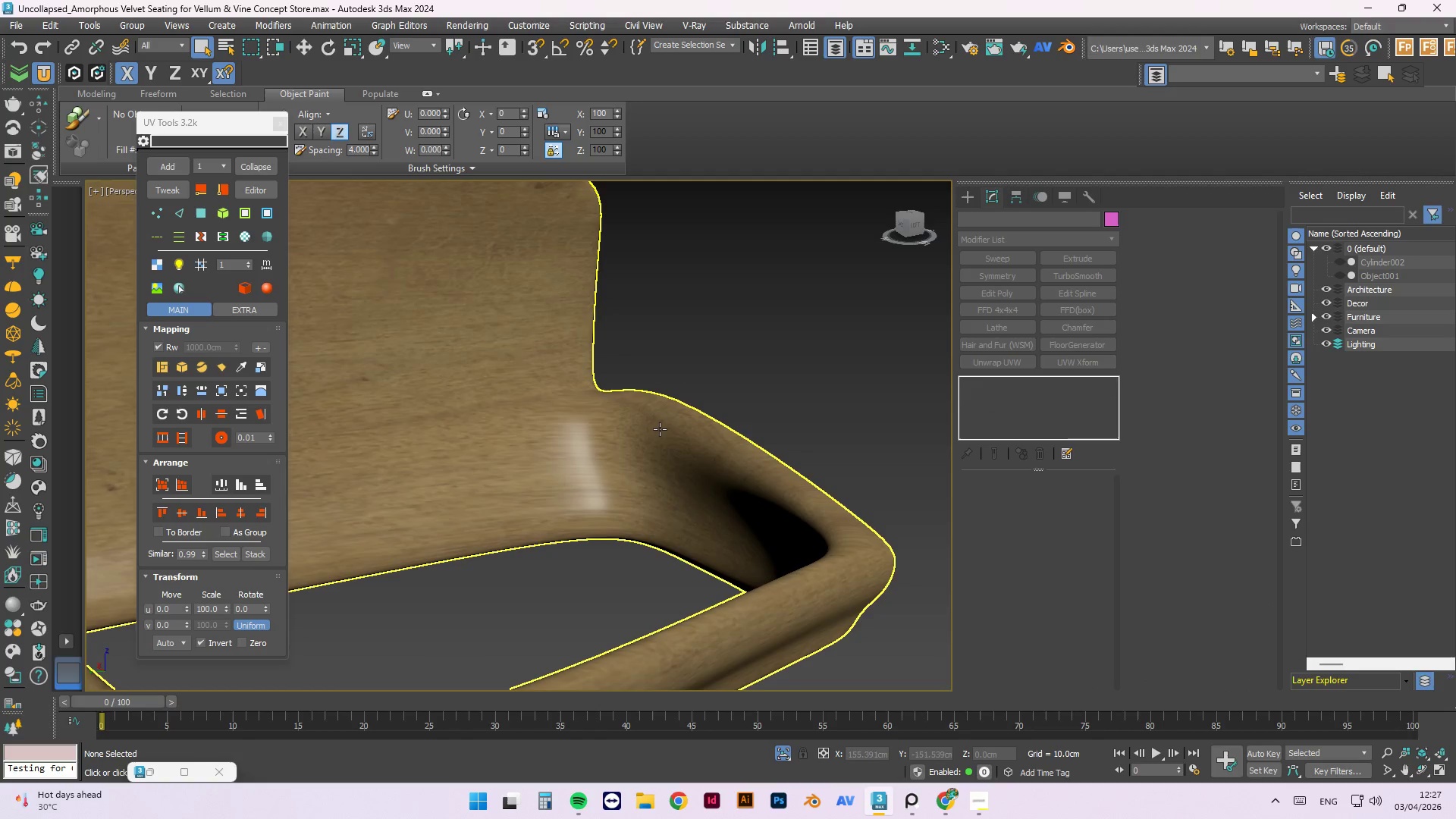 
scroll: coordinate [661, 403], scroll_direction: up, amount: 2.0
 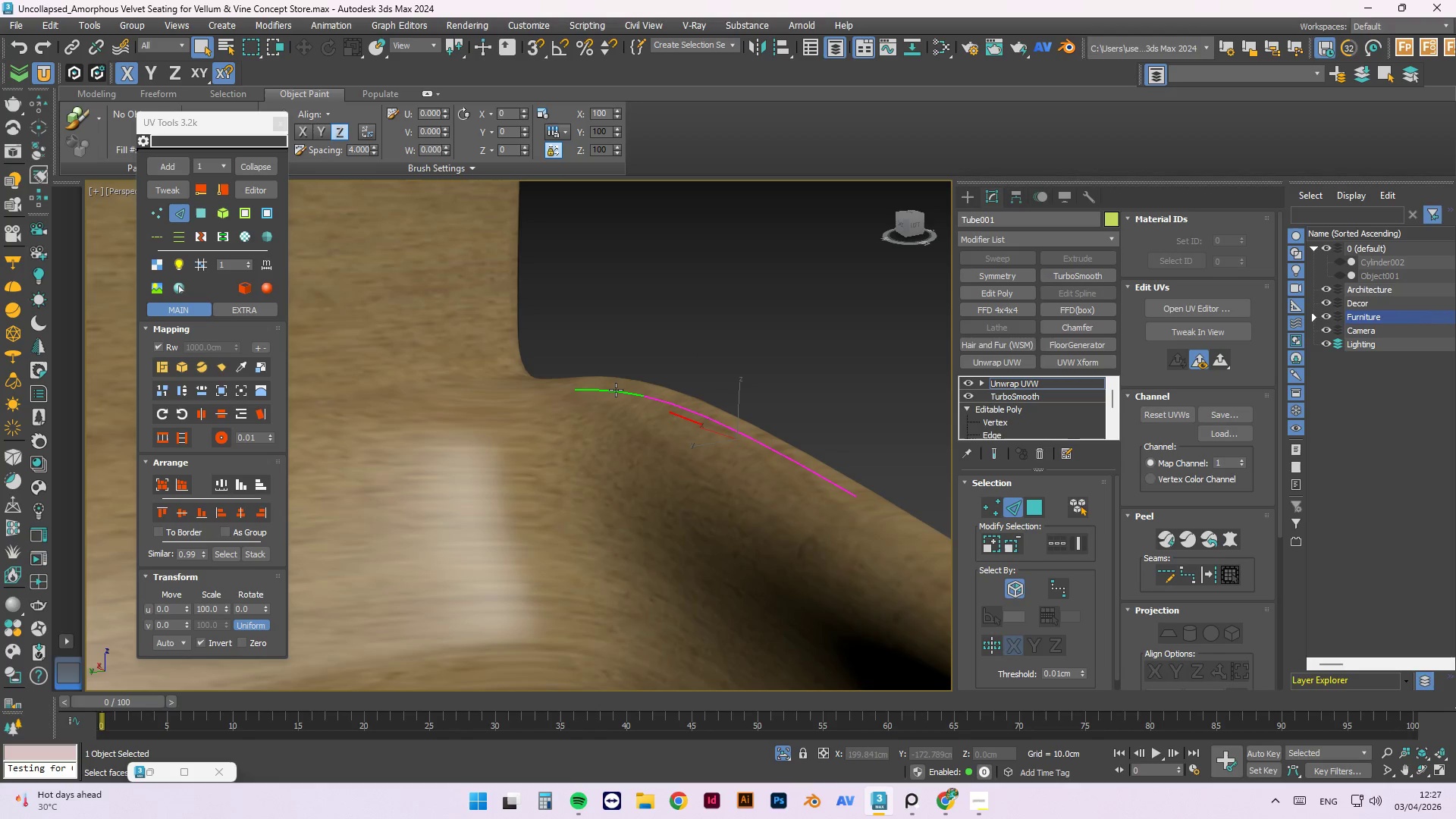 
left_click([616, 390])
 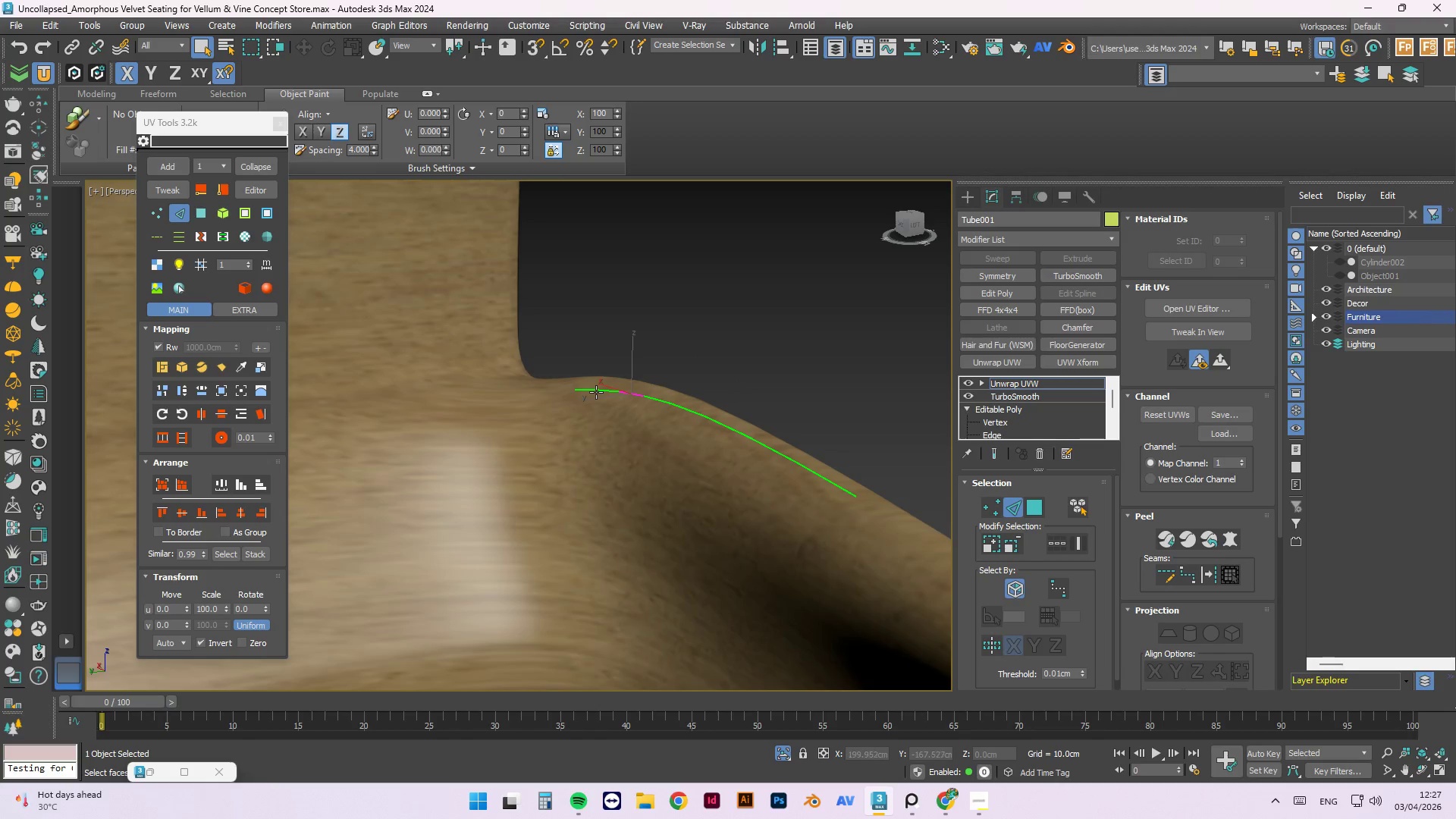 
left_click([585, 392])
 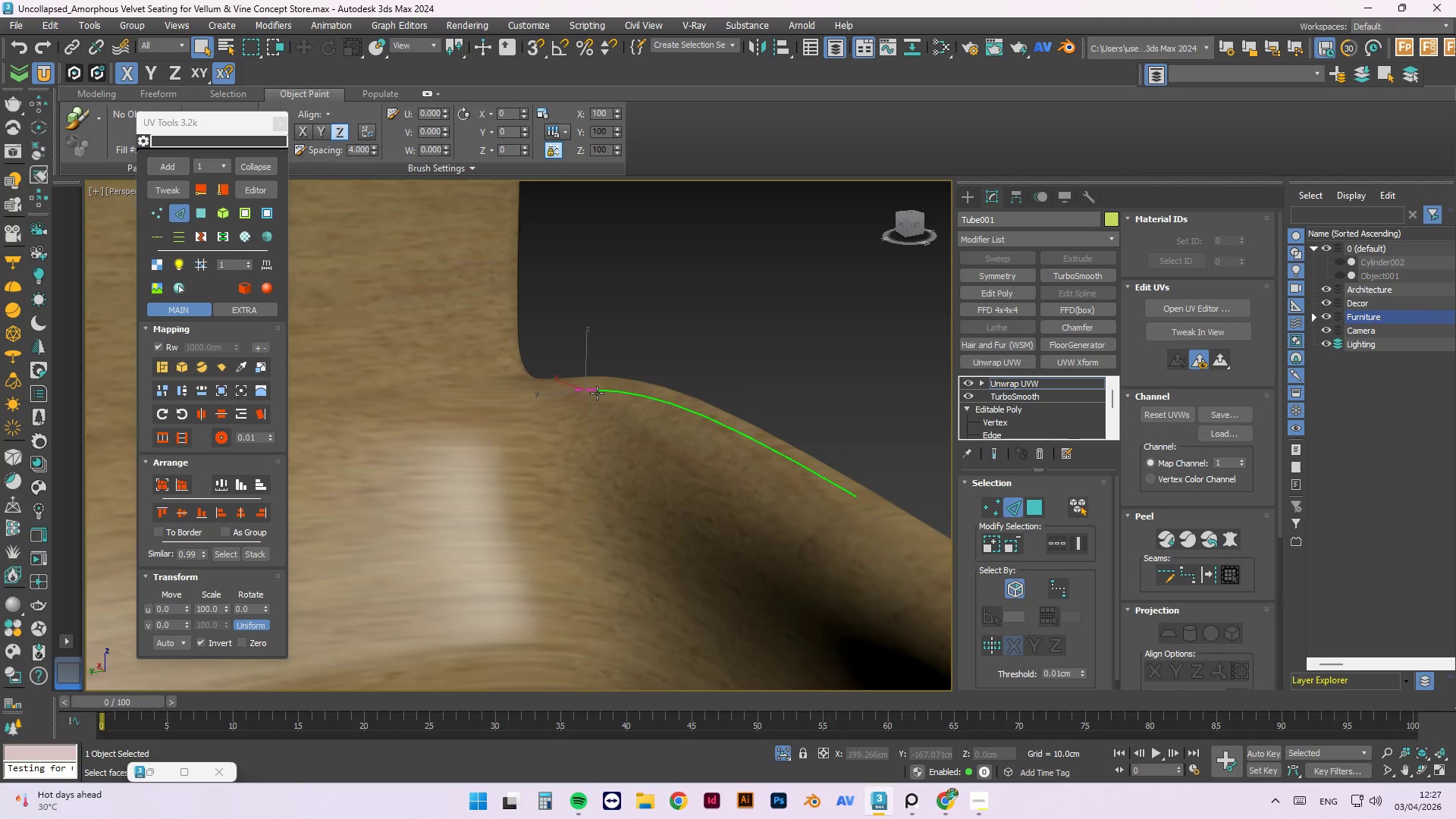 
hold_key(key=ControlLeft, duration=1.5)
left_click([603, 391])
 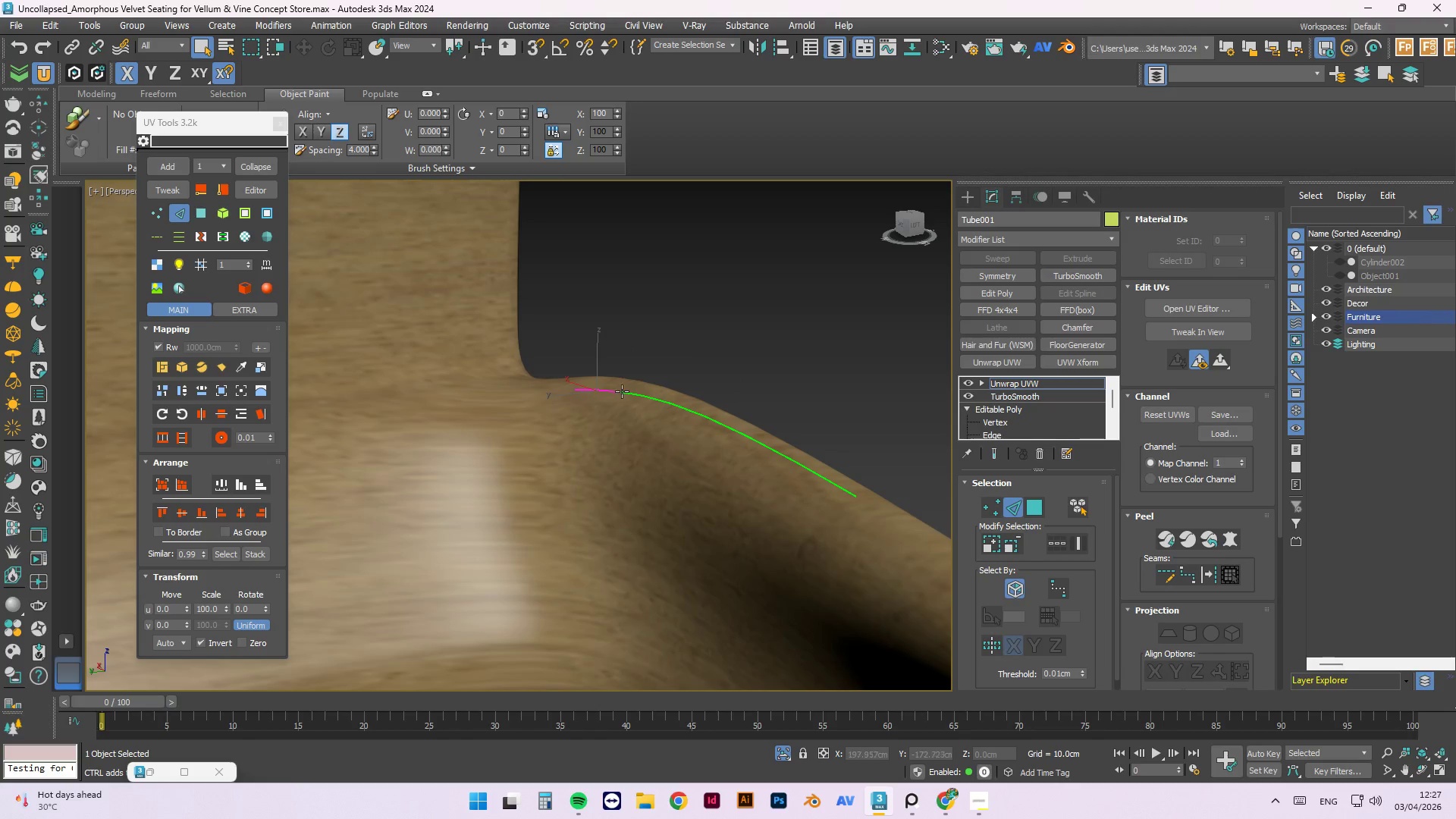 
left_click([627, 392])
 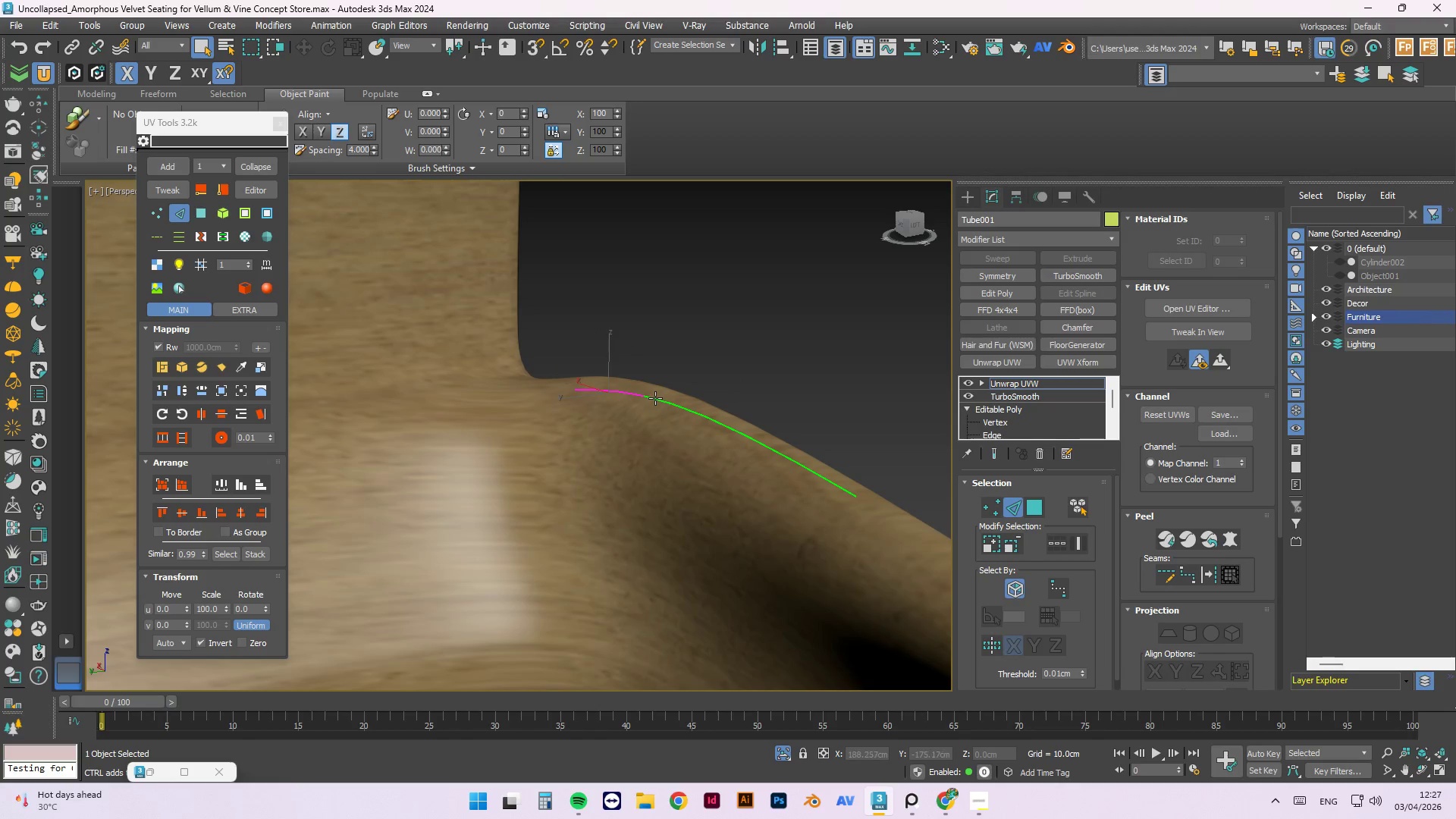 
left_click([657, 399])
 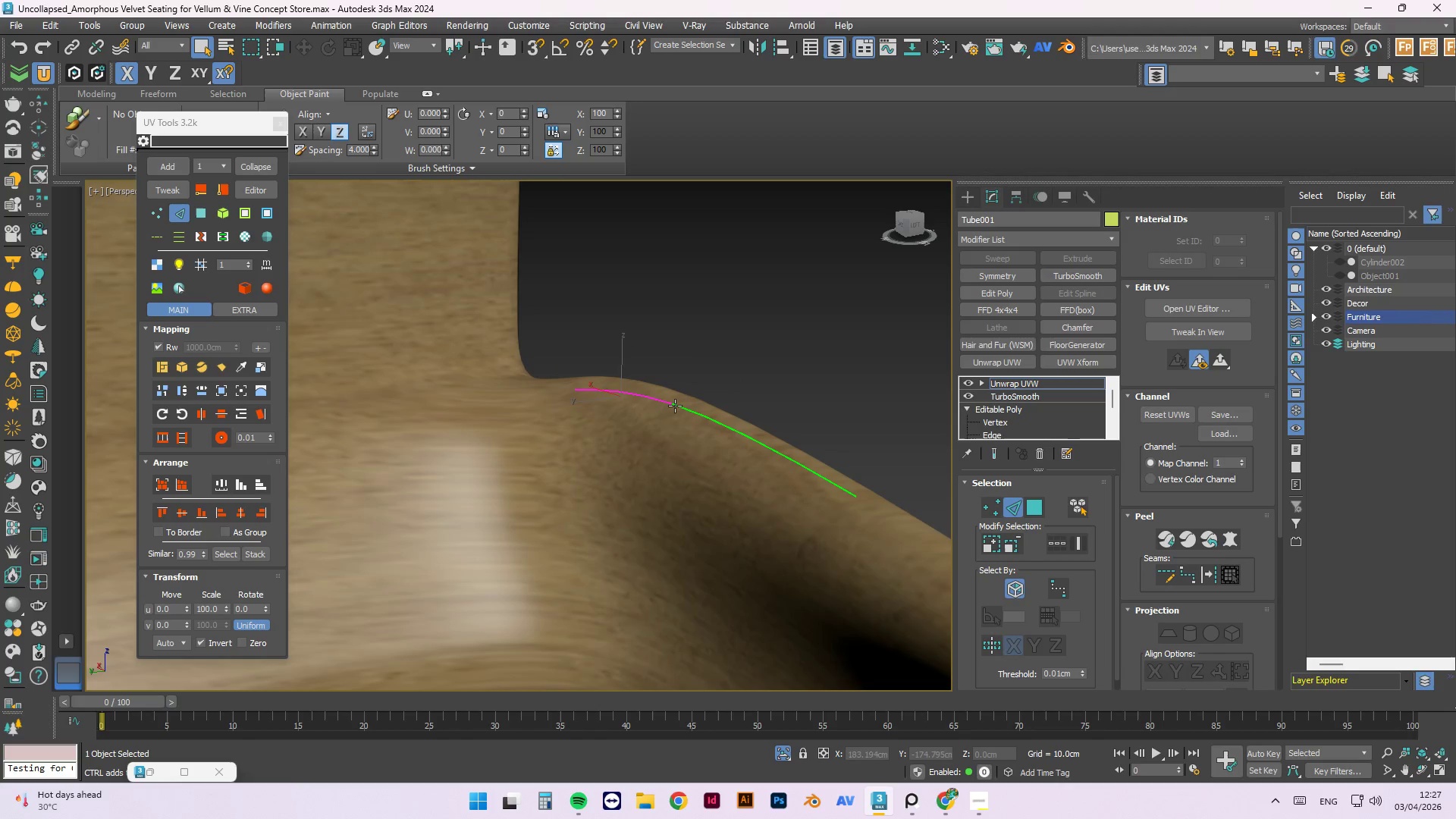 
hold_key(key=ControlLeft, duration=1.52)
double_click([677, 406])
 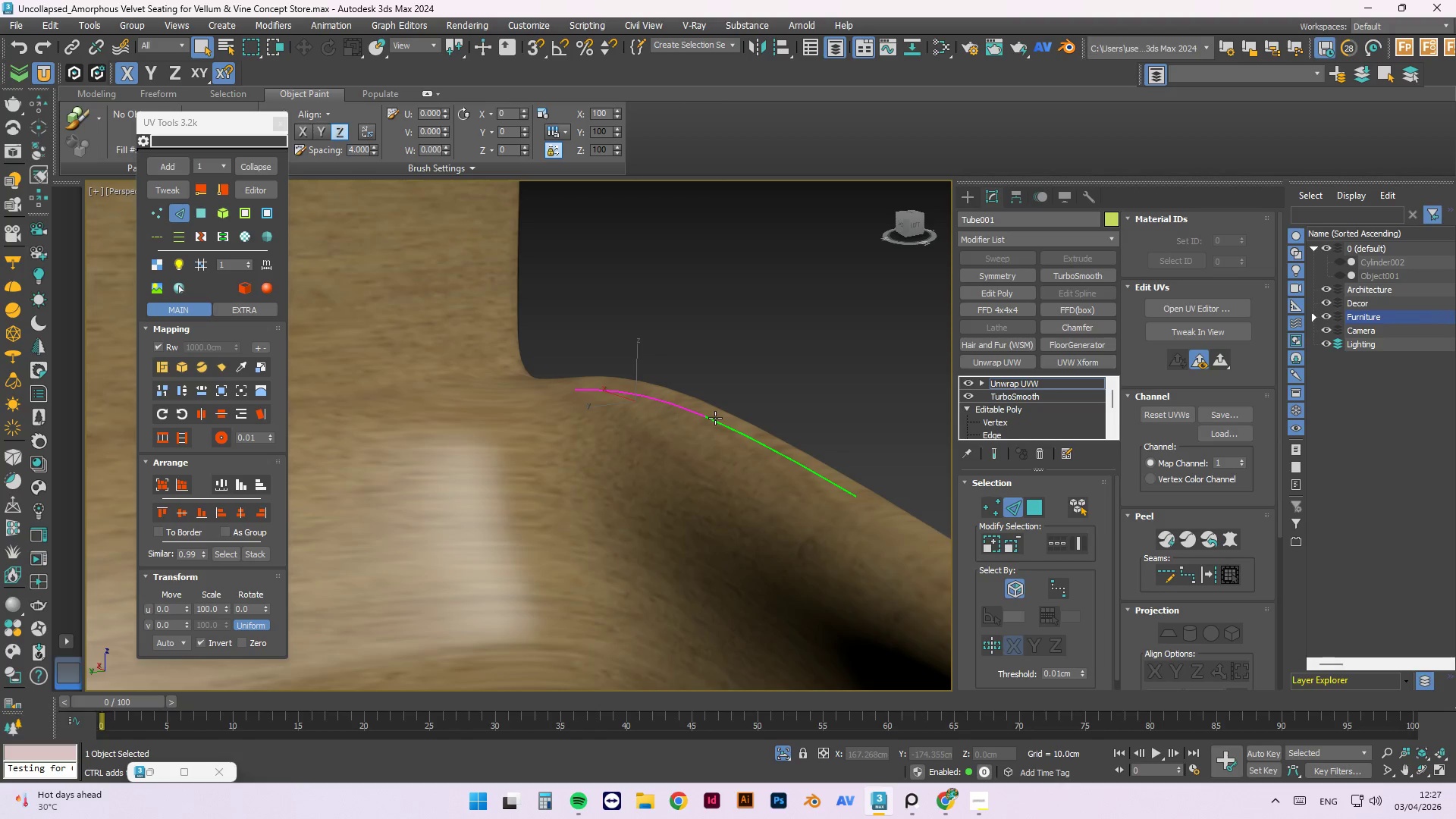 
left_click([717, 423])
 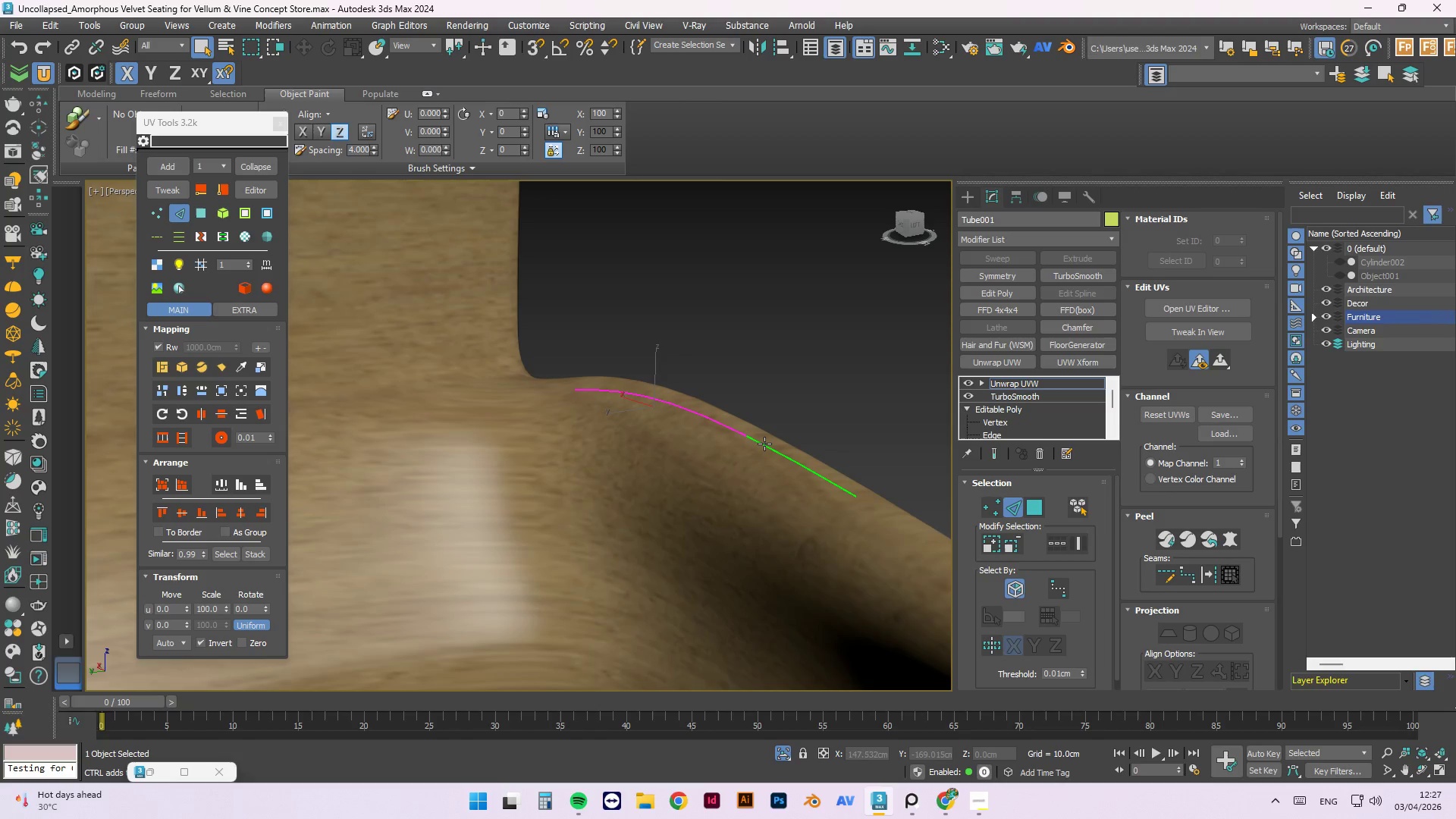 
hold_key(key=ControlLeft, duration=1.51)
left_click([764, 444])
 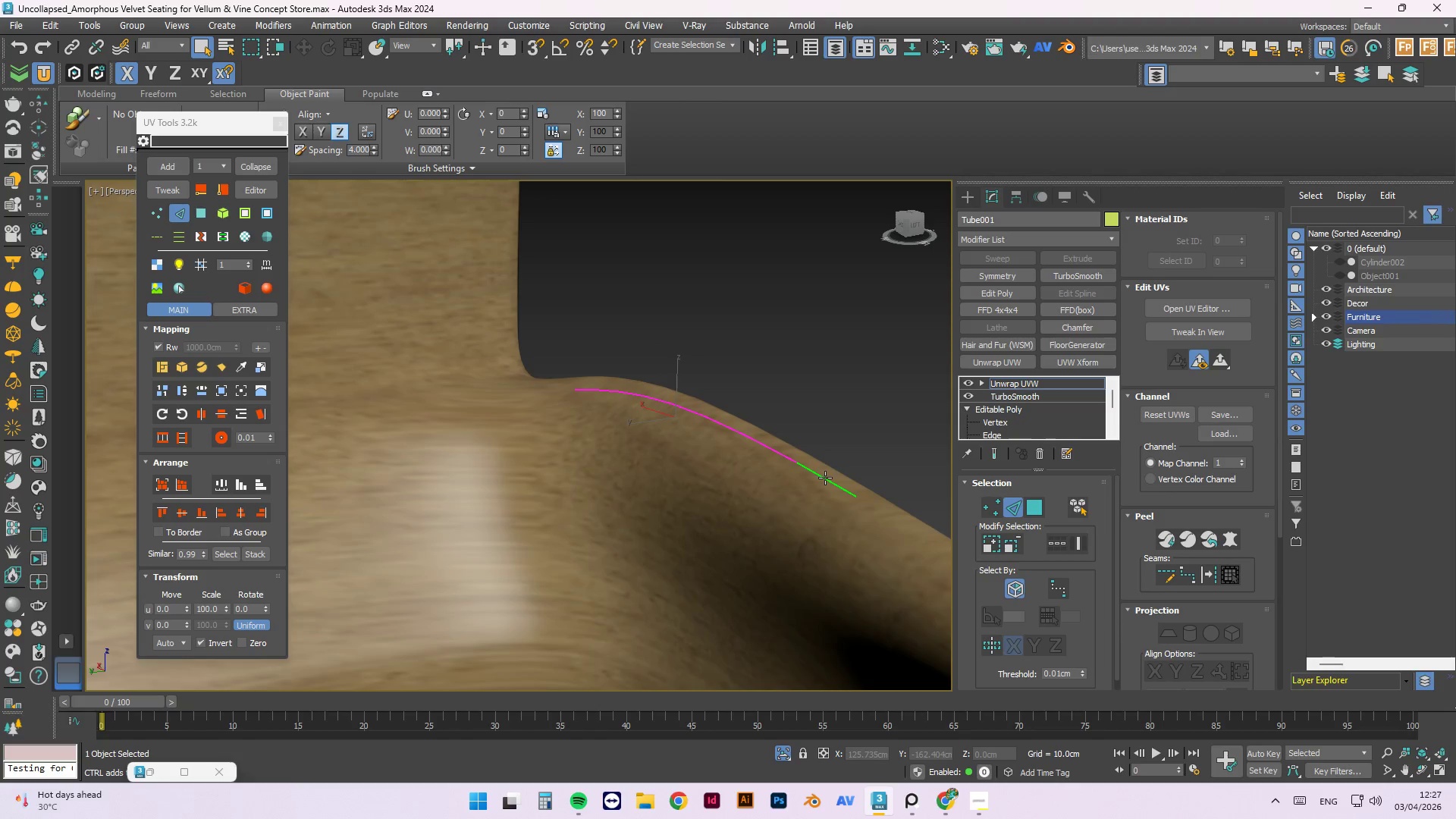 
left_click([825, 478])
 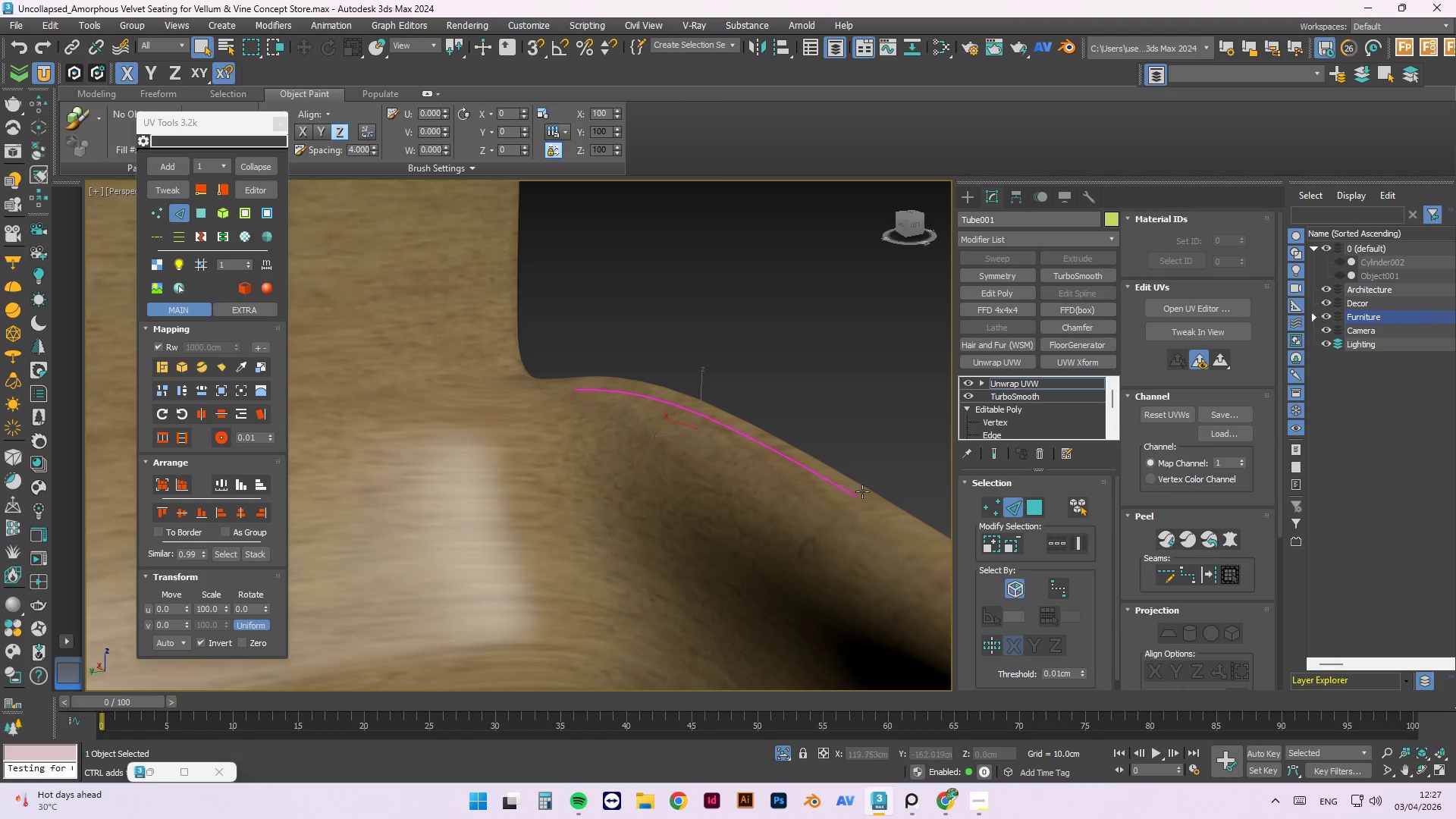 
key(Control+ControlLeft)
 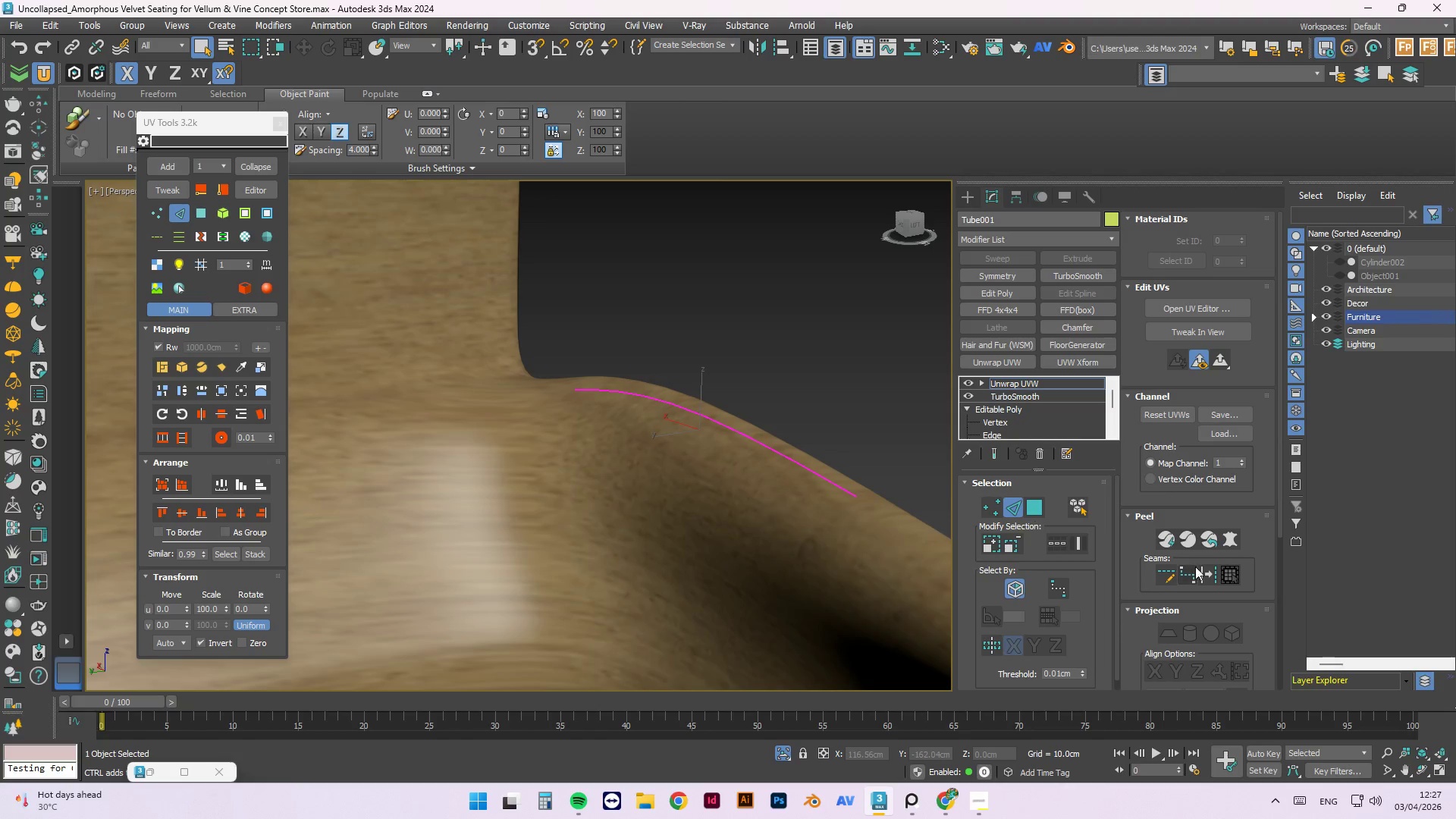 
key(Control+ControlLeft)
 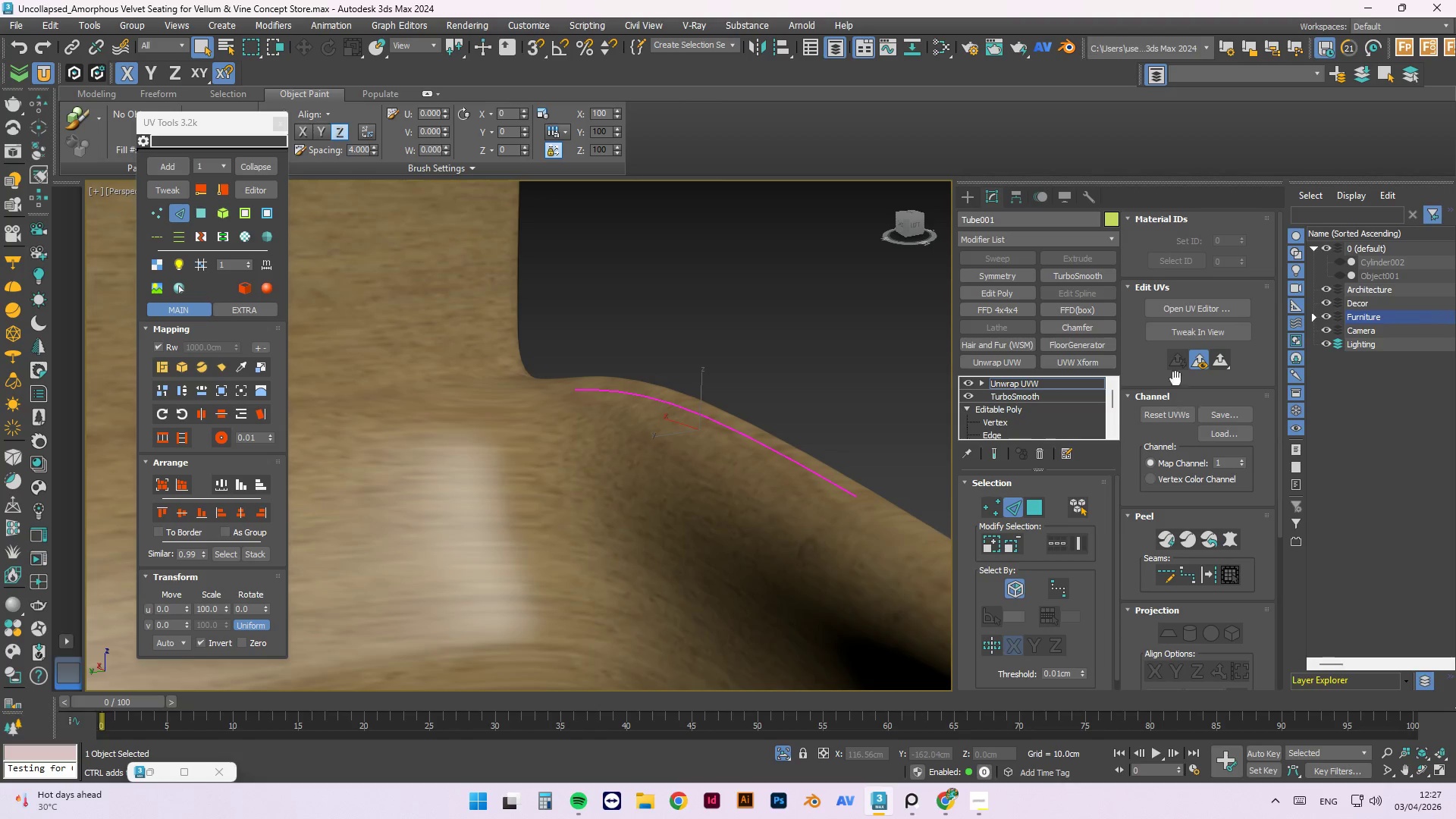 
wait(5.53)
 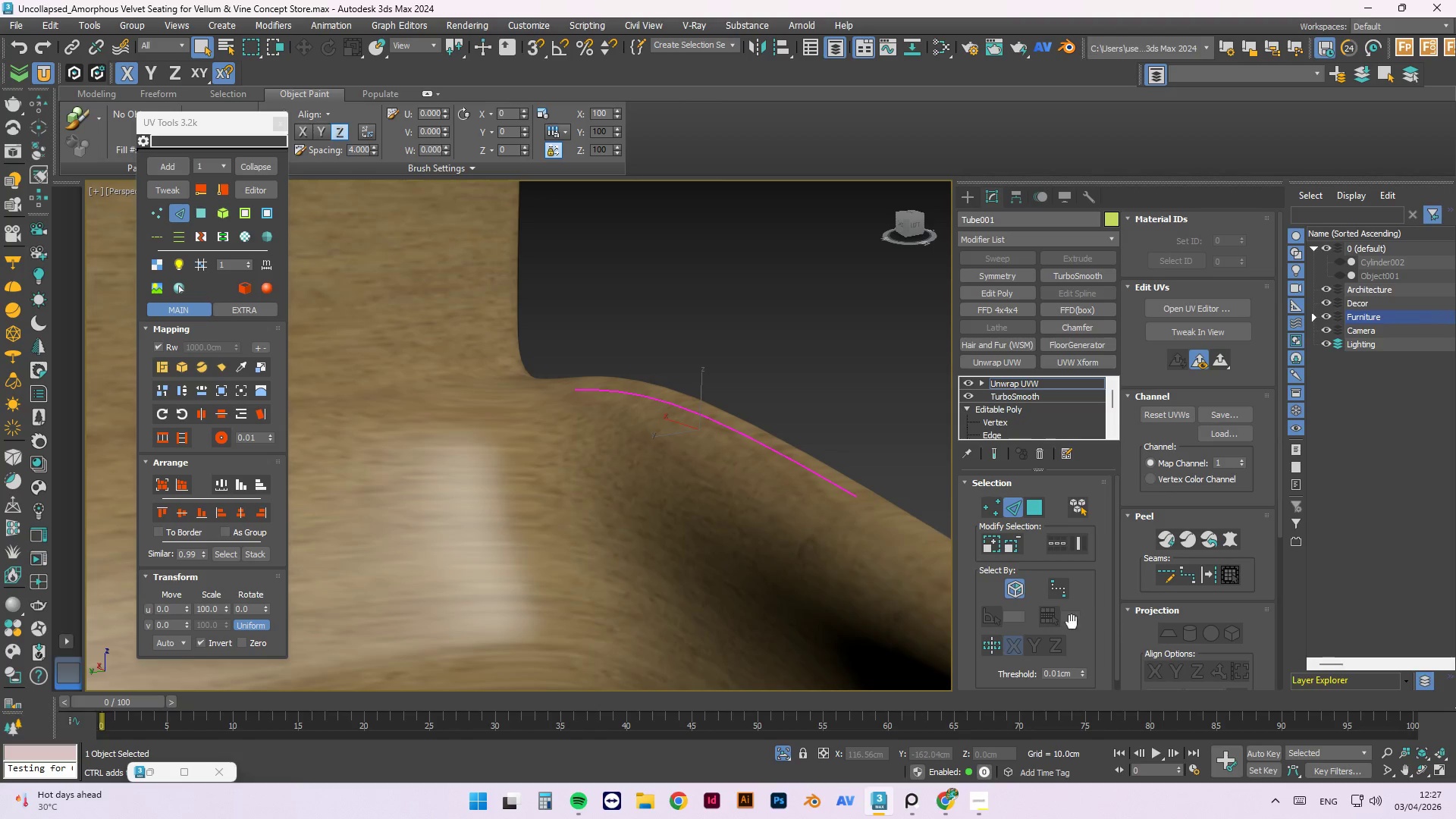 
left_click([1163, 311])
 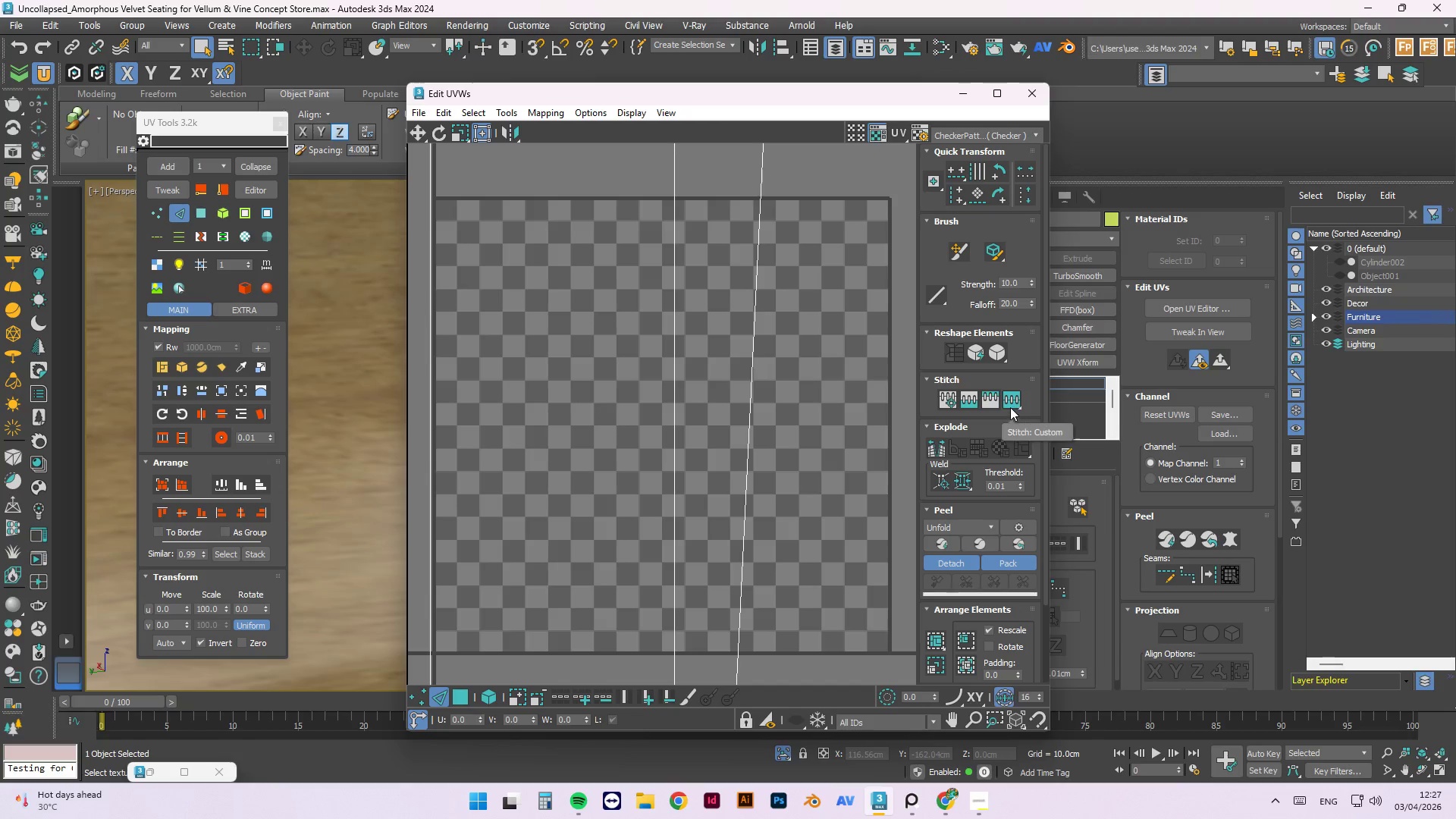 
wait(8.72)
 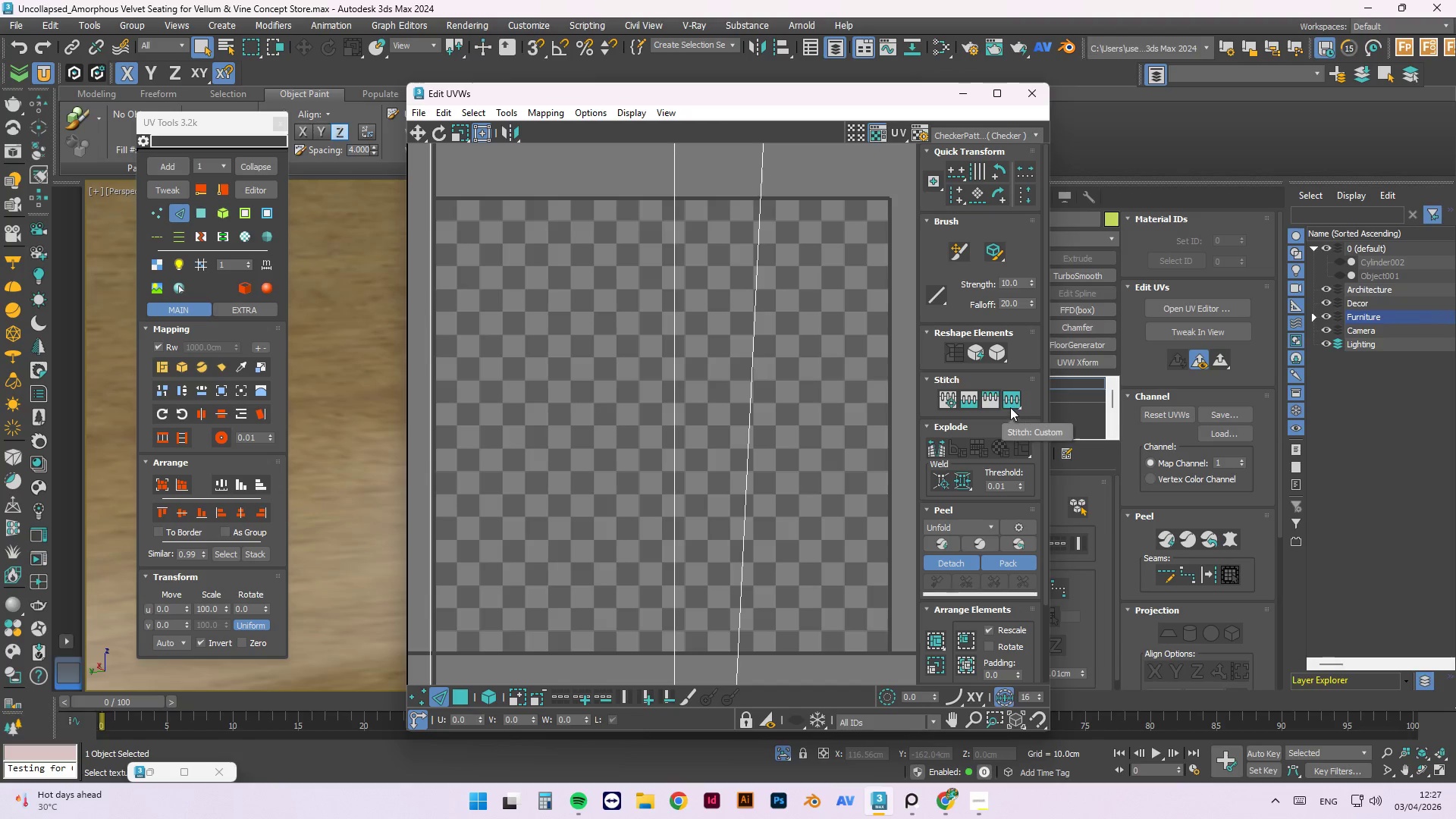 
left_click([1008, 397])
 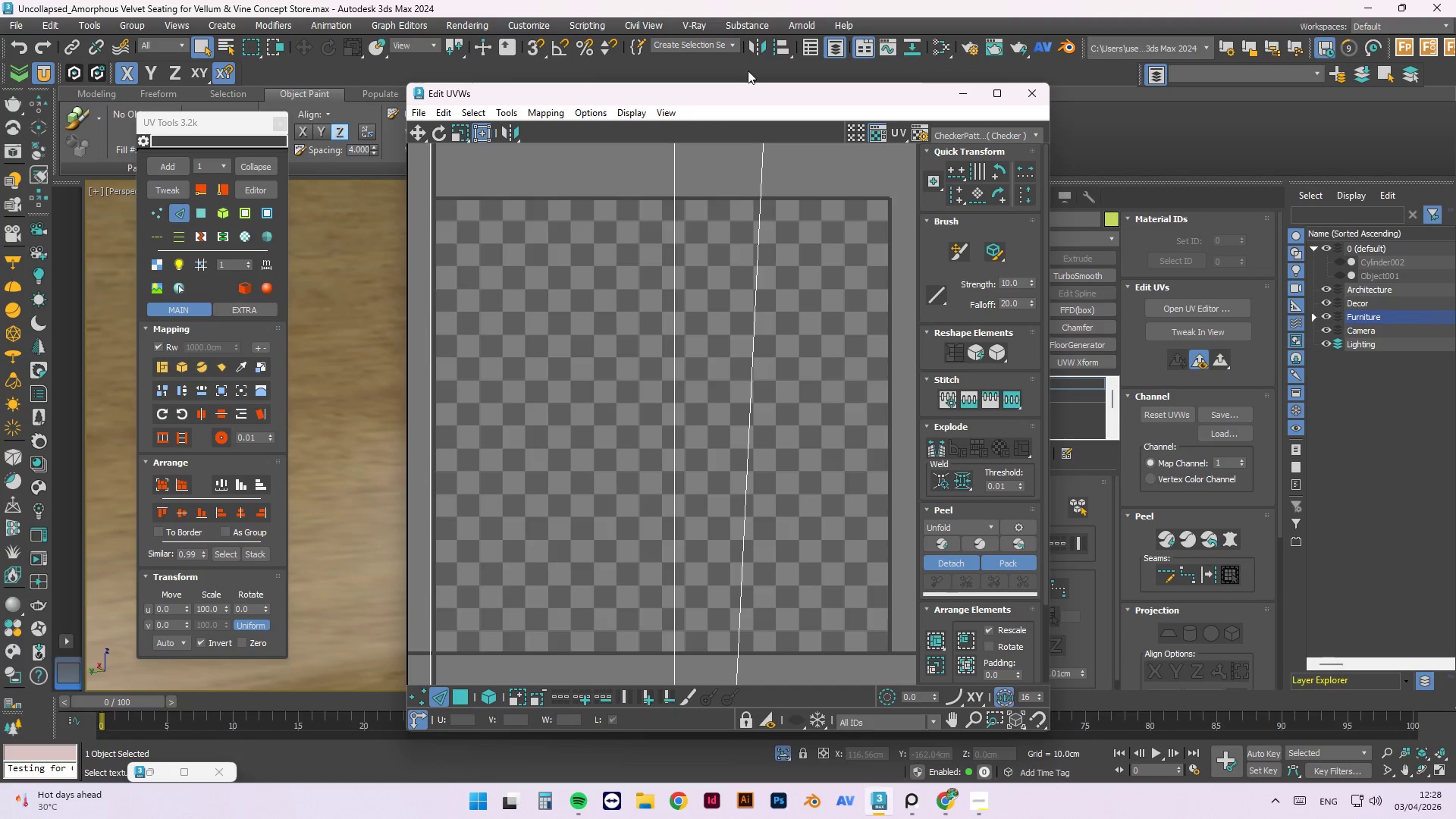 
left_click_drag(start_coordinate=[722, 95], to_coordinate=[1072, 102])
 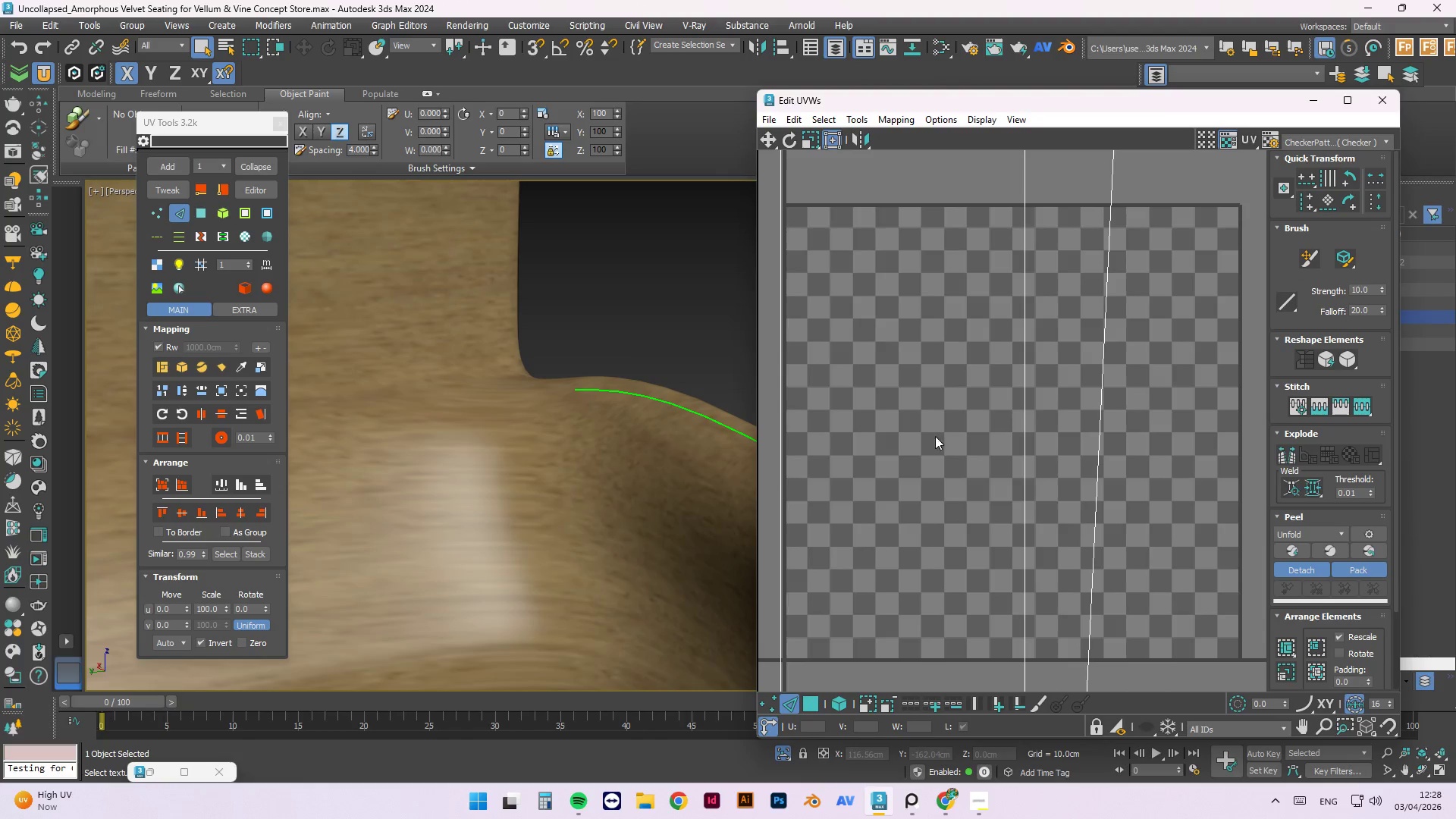 
wait(5.51)
 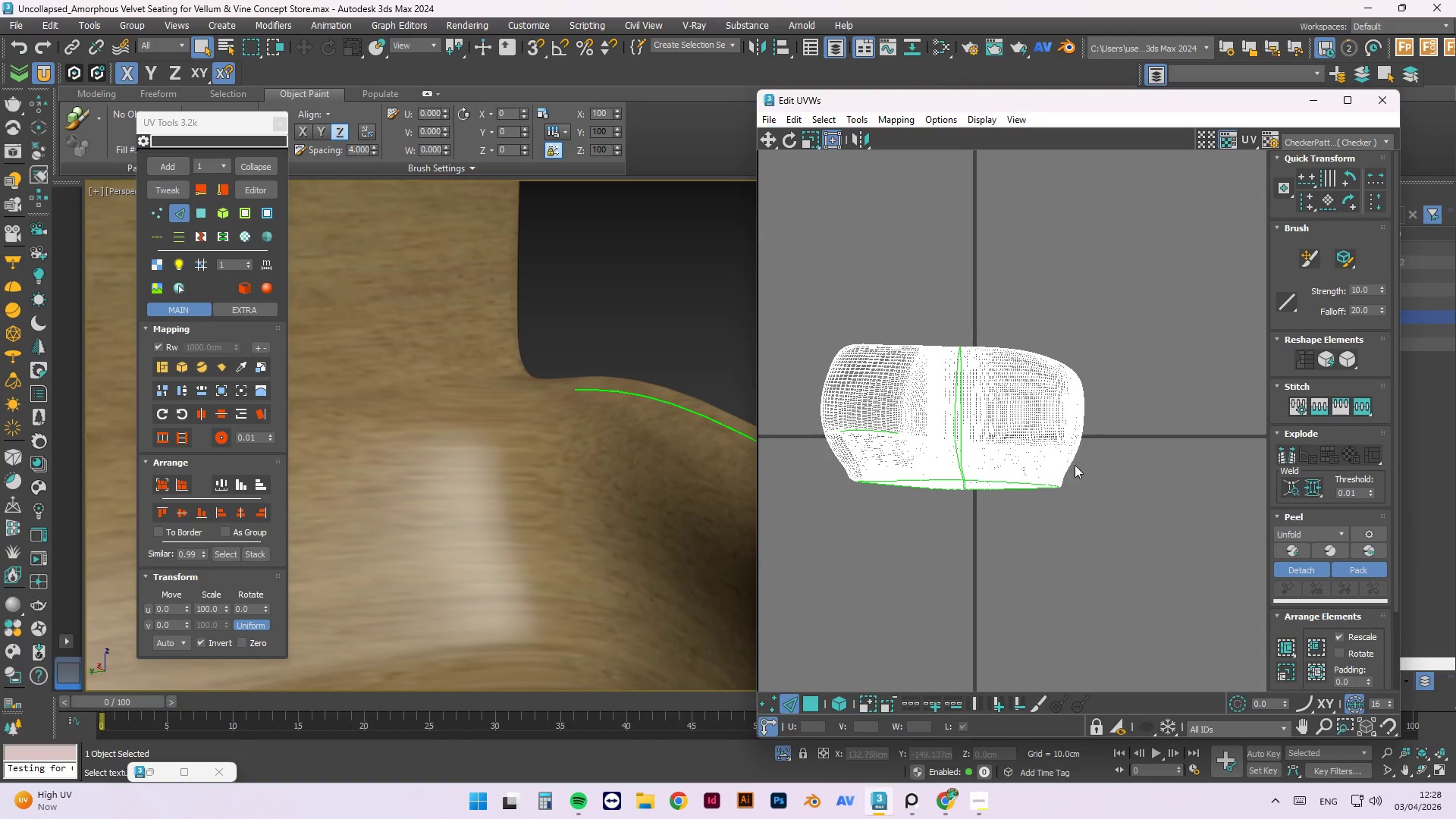 
hold_key(key=AltLeft, duration=0.59)
 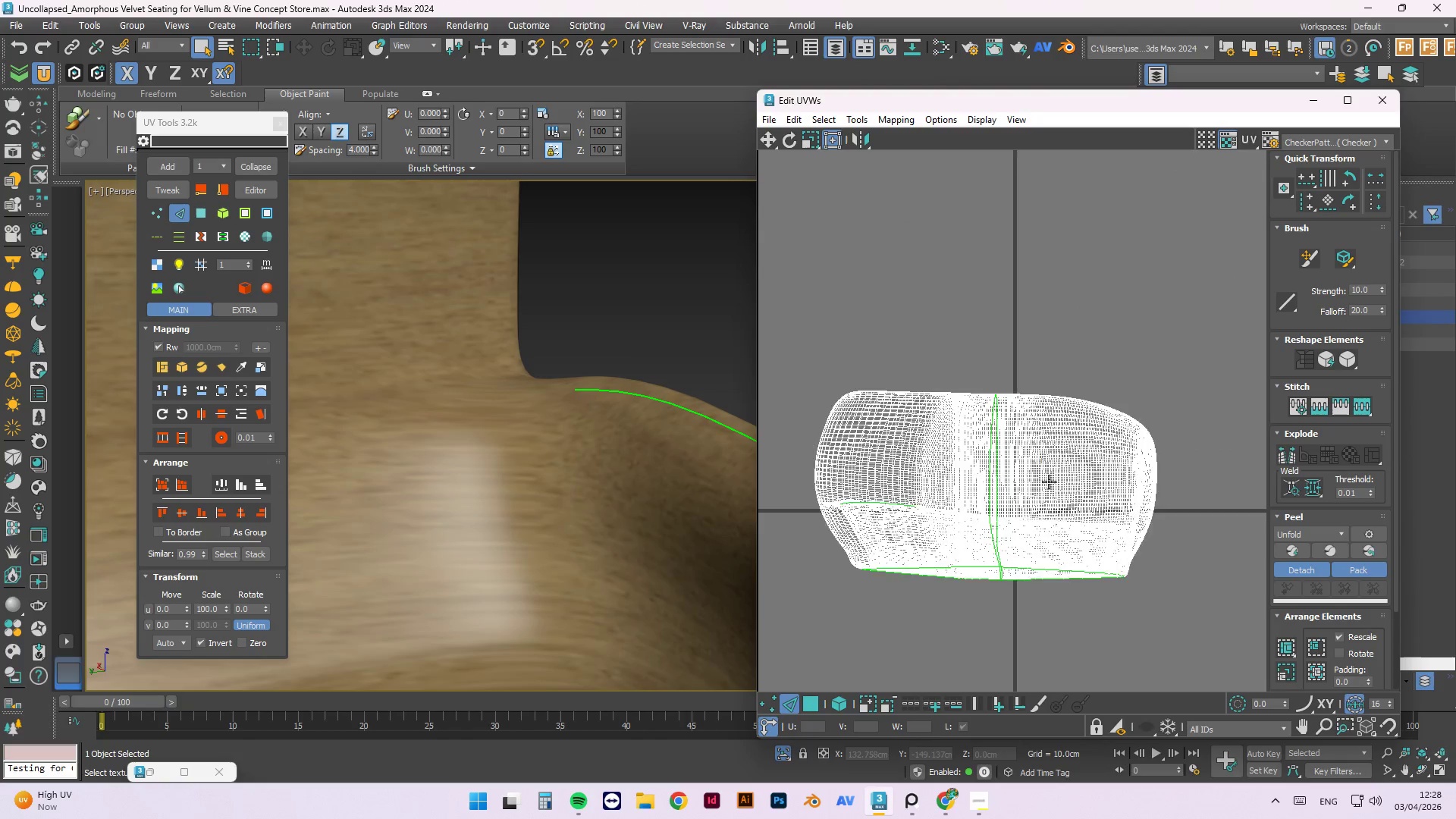 
scroll: coordinate [995, 435], scroll_direction: down, amount: 21.0
 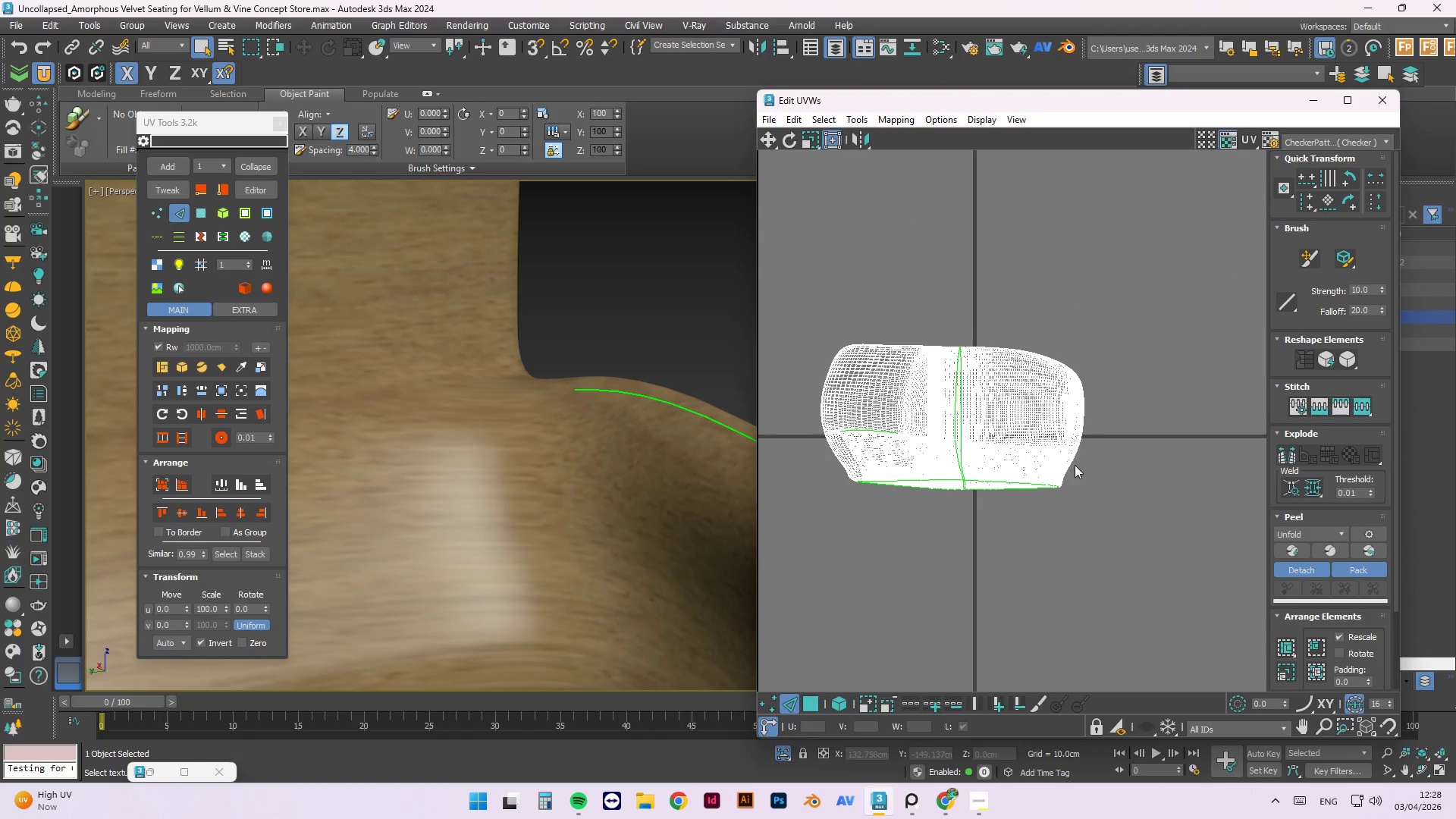 
scroll: coordinate [719, 391], scroll_direction: up, amount: 1.0
 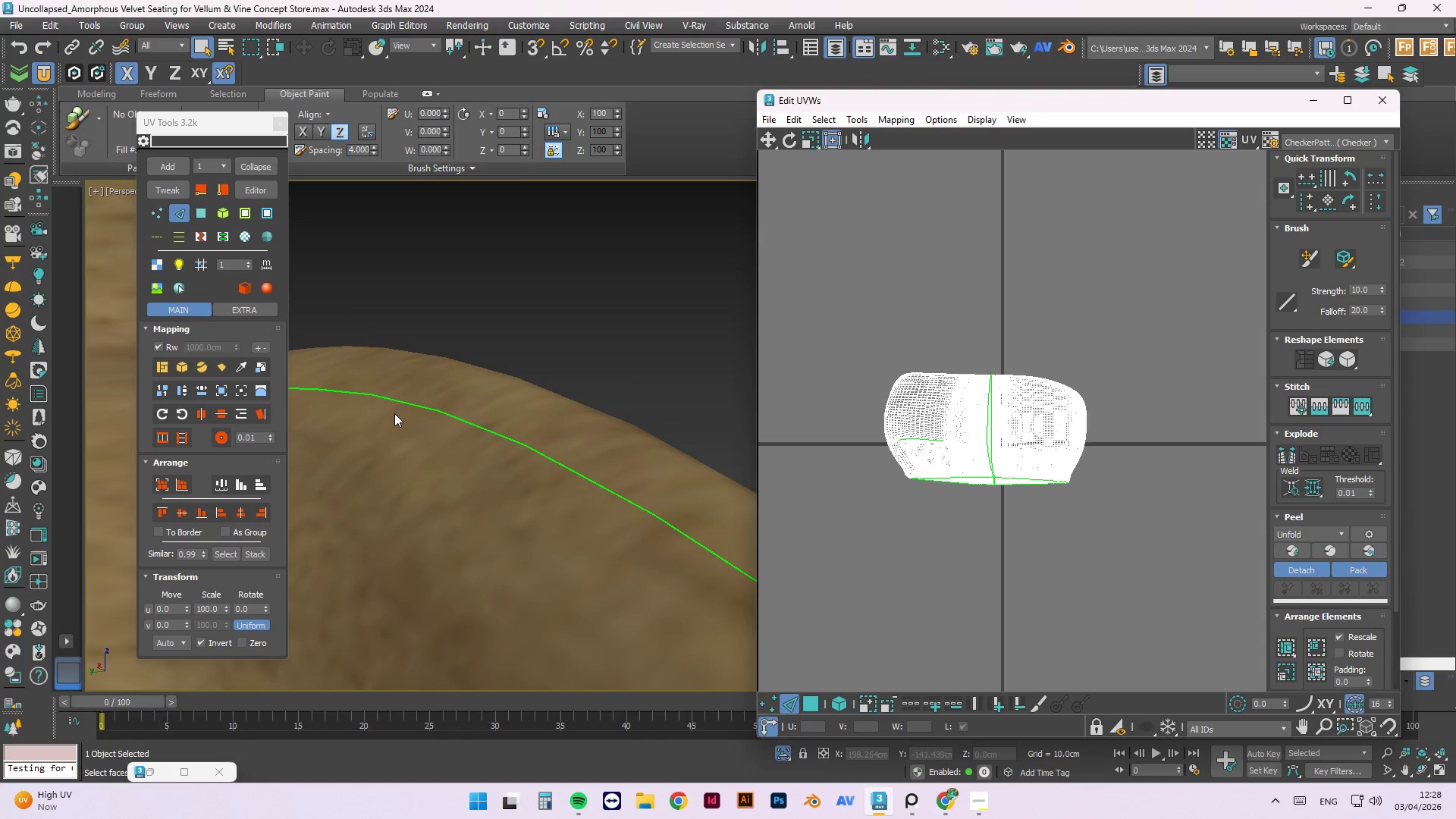 
left_click([400, 403])
 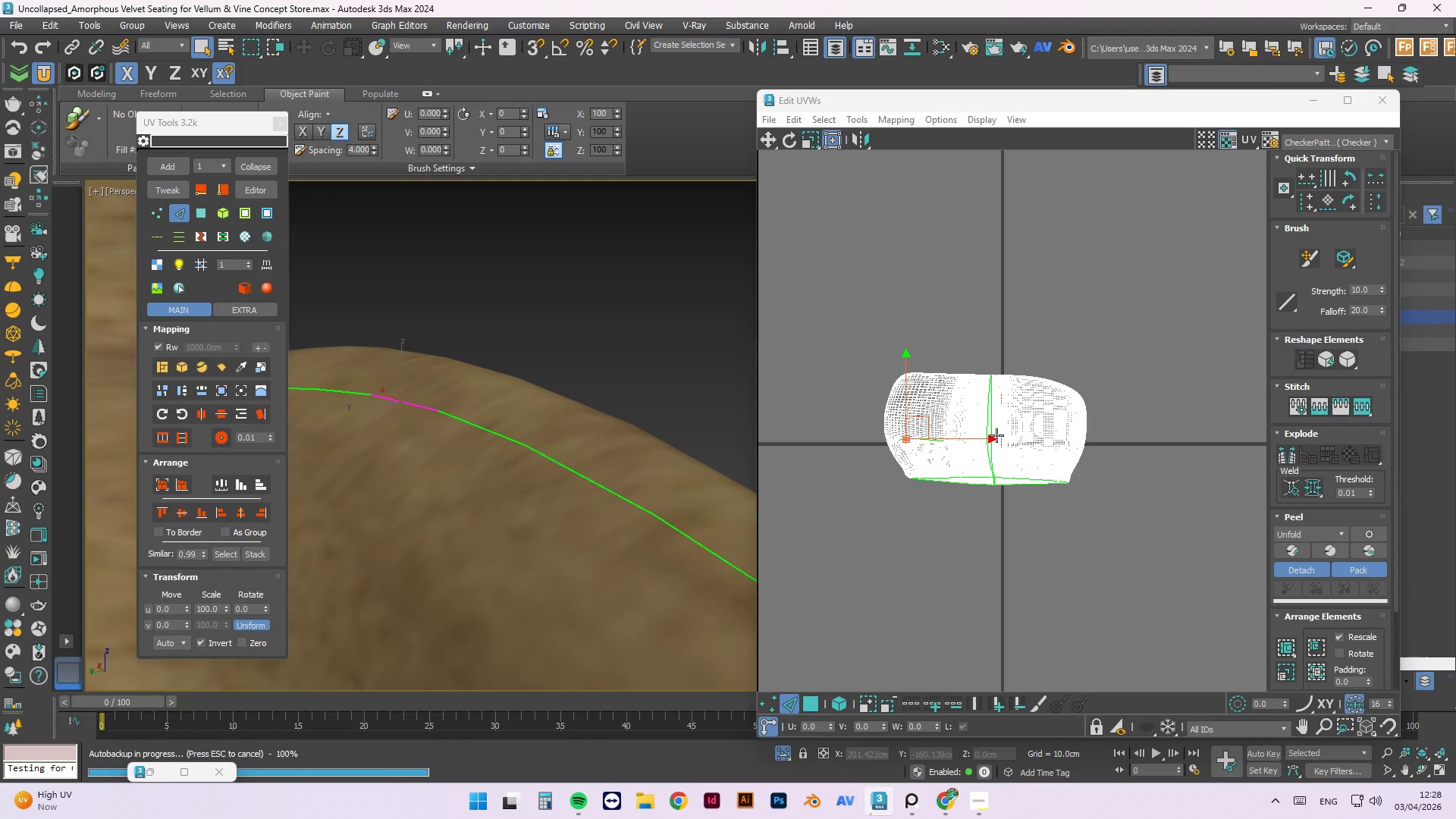 
scroll: coordinate [896, 408], scroll_direction: up, amount: 13.0
 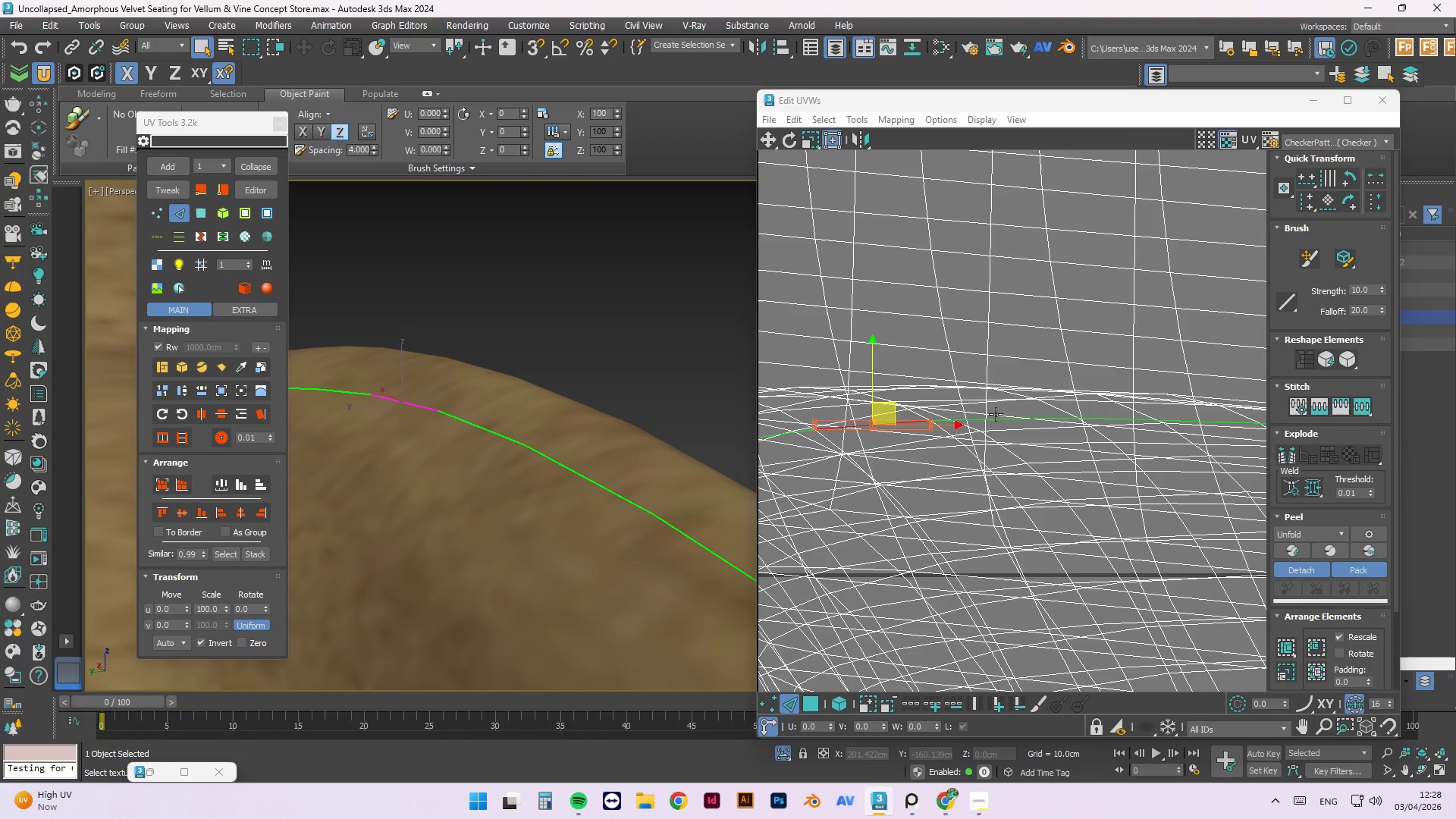 
key(Alt+AltLeft)
 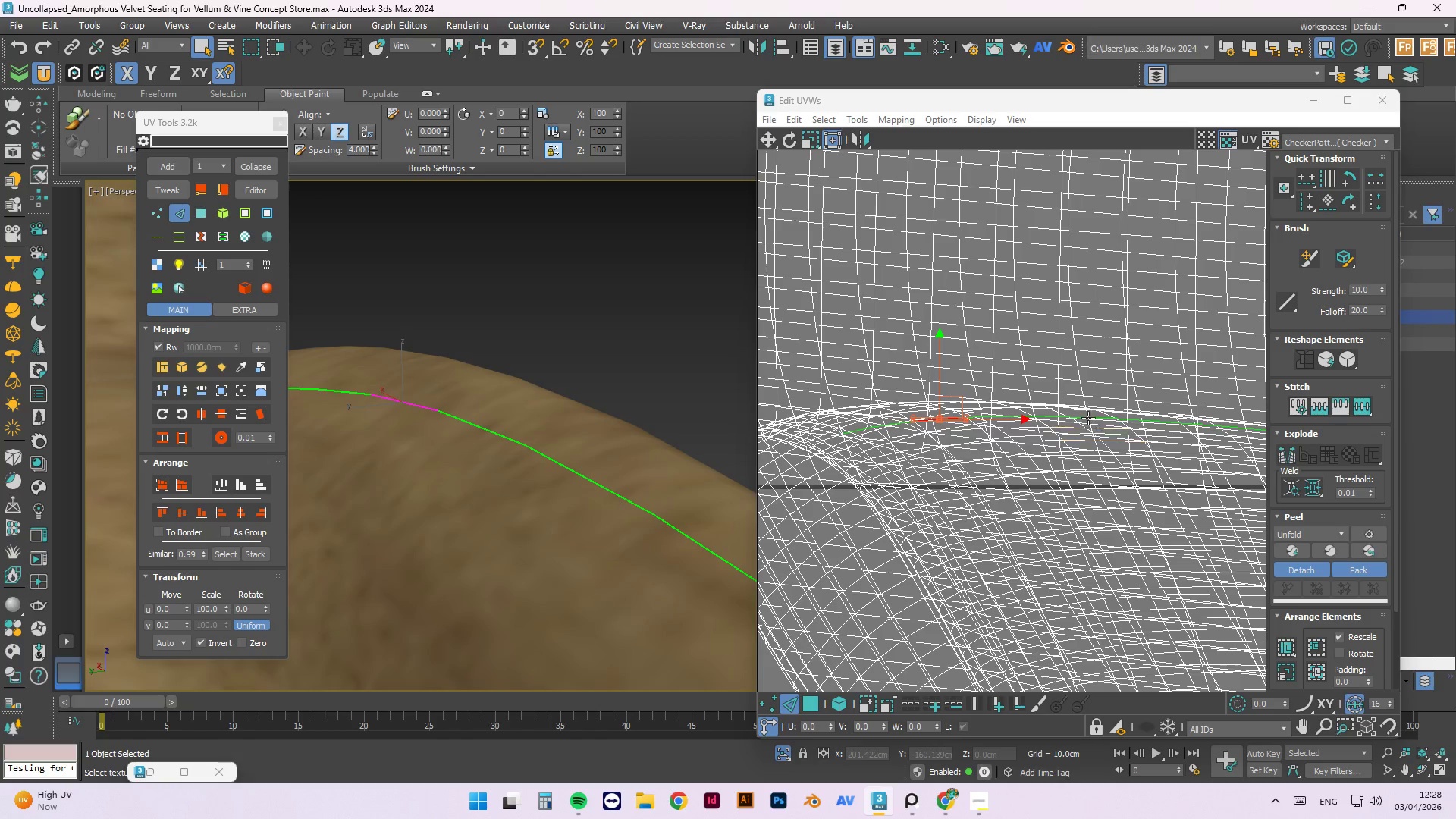 
scroll: coordinate [983, 449], scroll_direction: down, amount: 7.0
 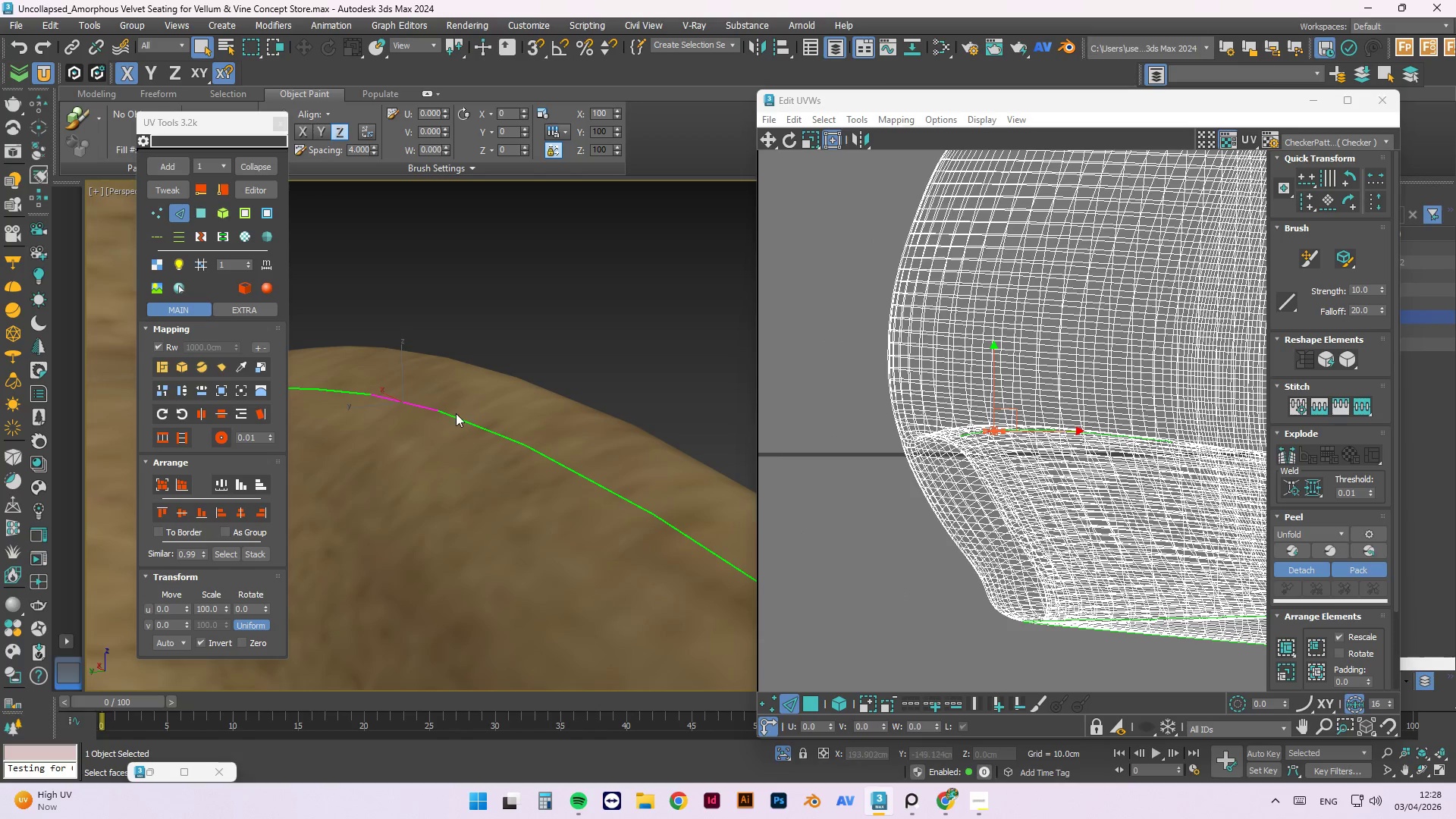 
double_click([457, 420])
 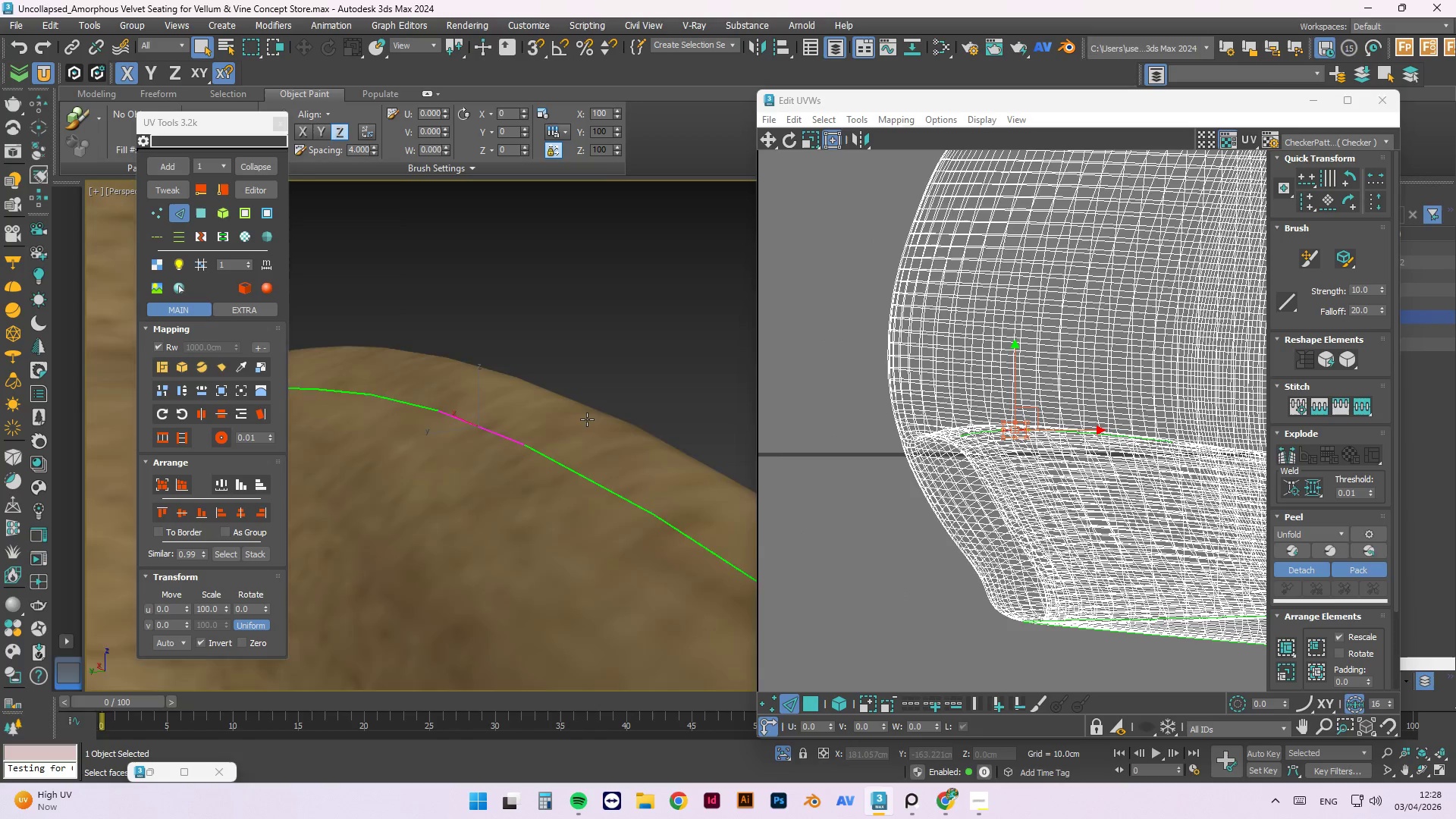 
scroll: coordinate [604, 414], scroll_direction: down, amount: 12.0
 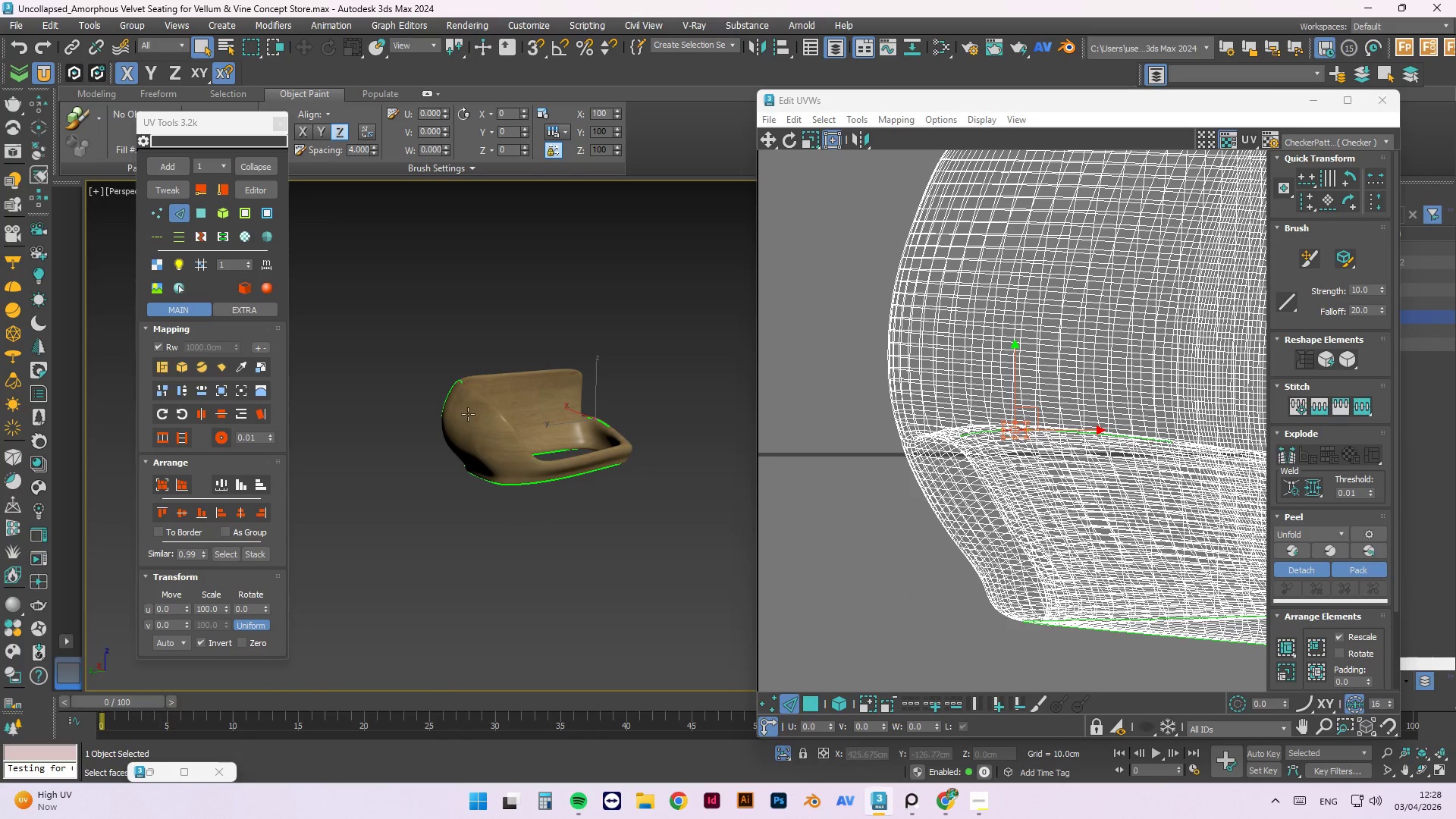 
hold_key(key=AltLeft, duration=0.5)
 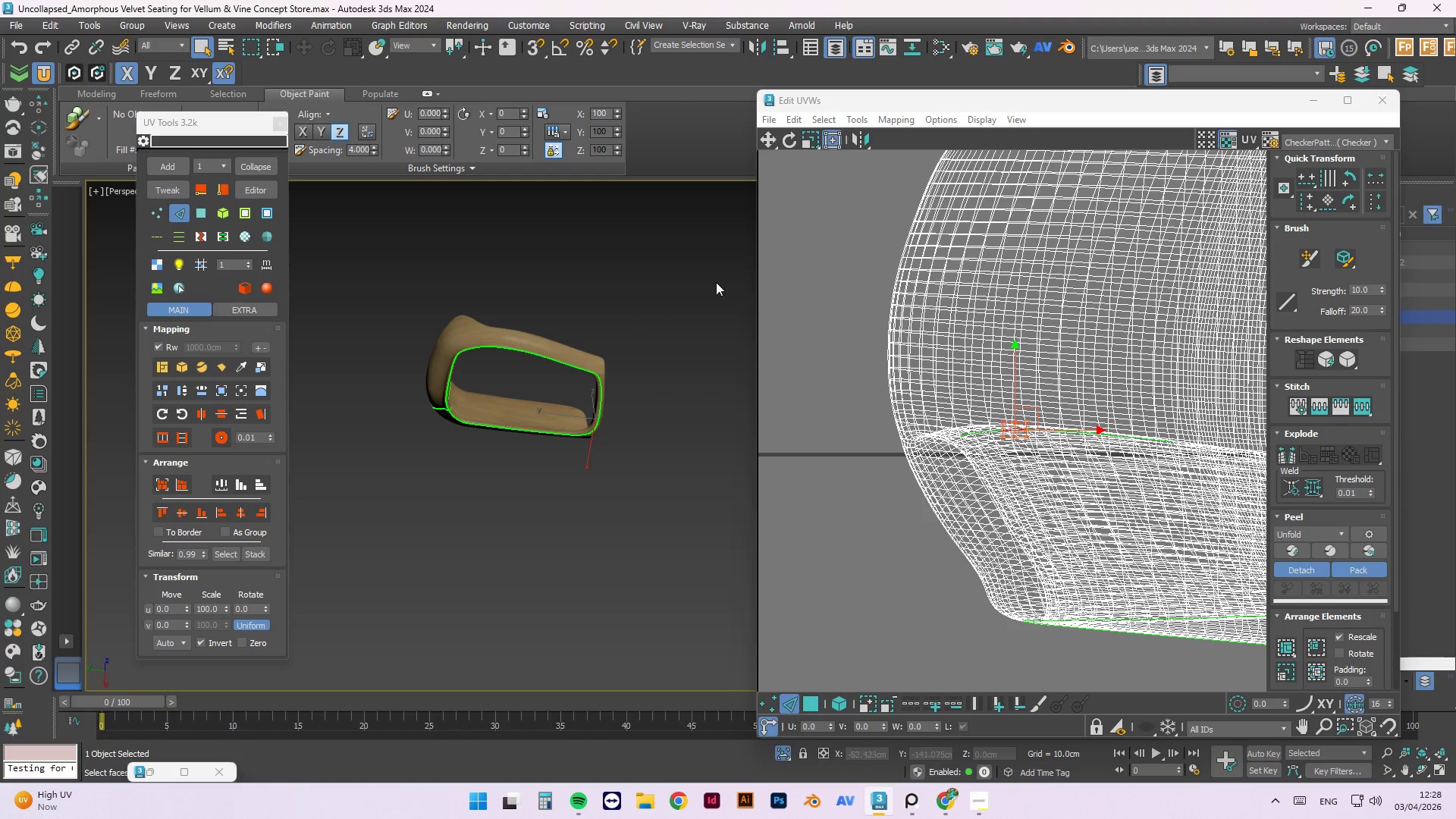 
wait(5.5)
 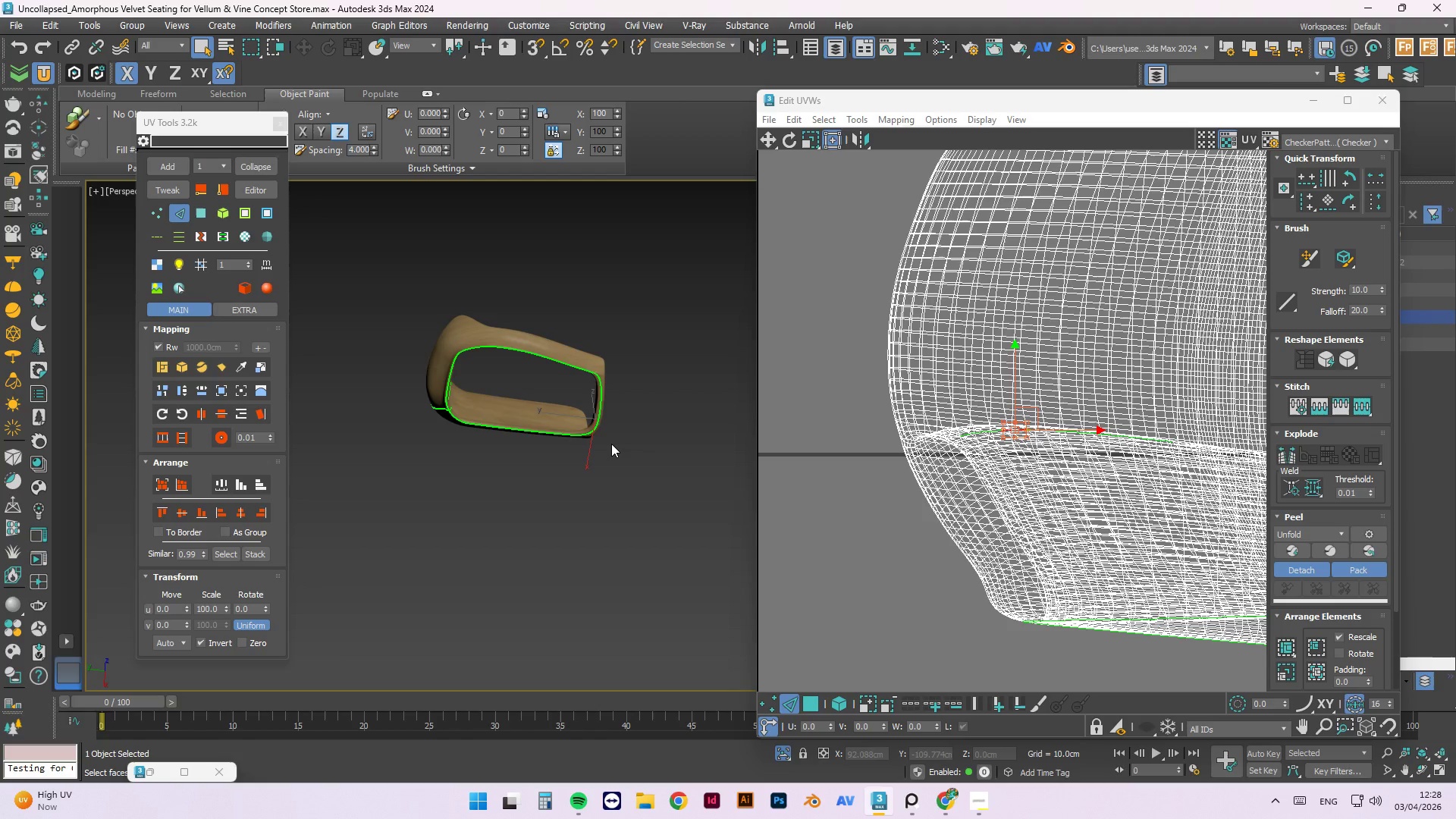 
left_click_drag(start_coordinate=[1272, 105], to_coordinate=[1044, 130])
 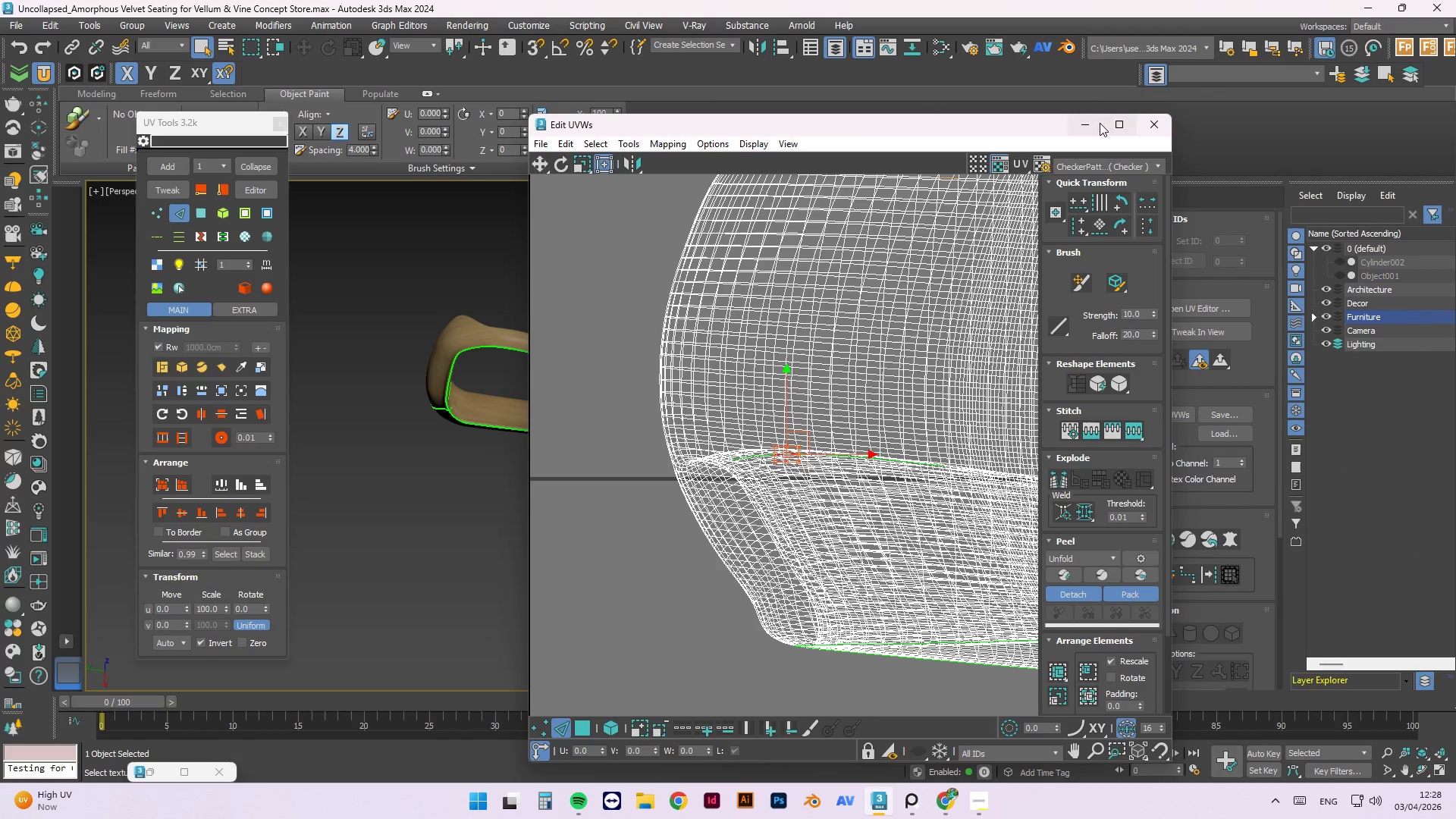 
left_click([1092, 121])
 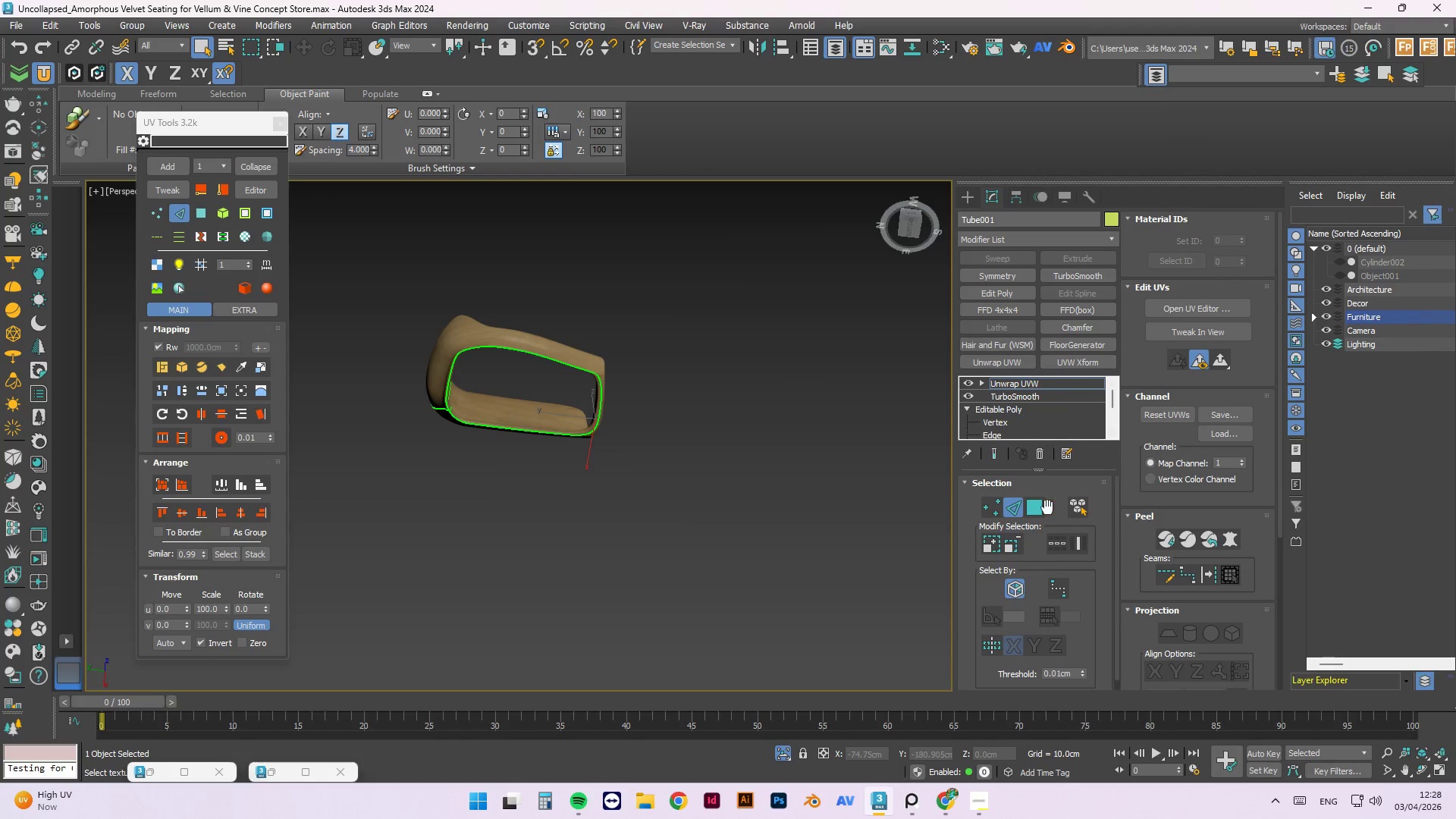 
left_click([1037, 504])
 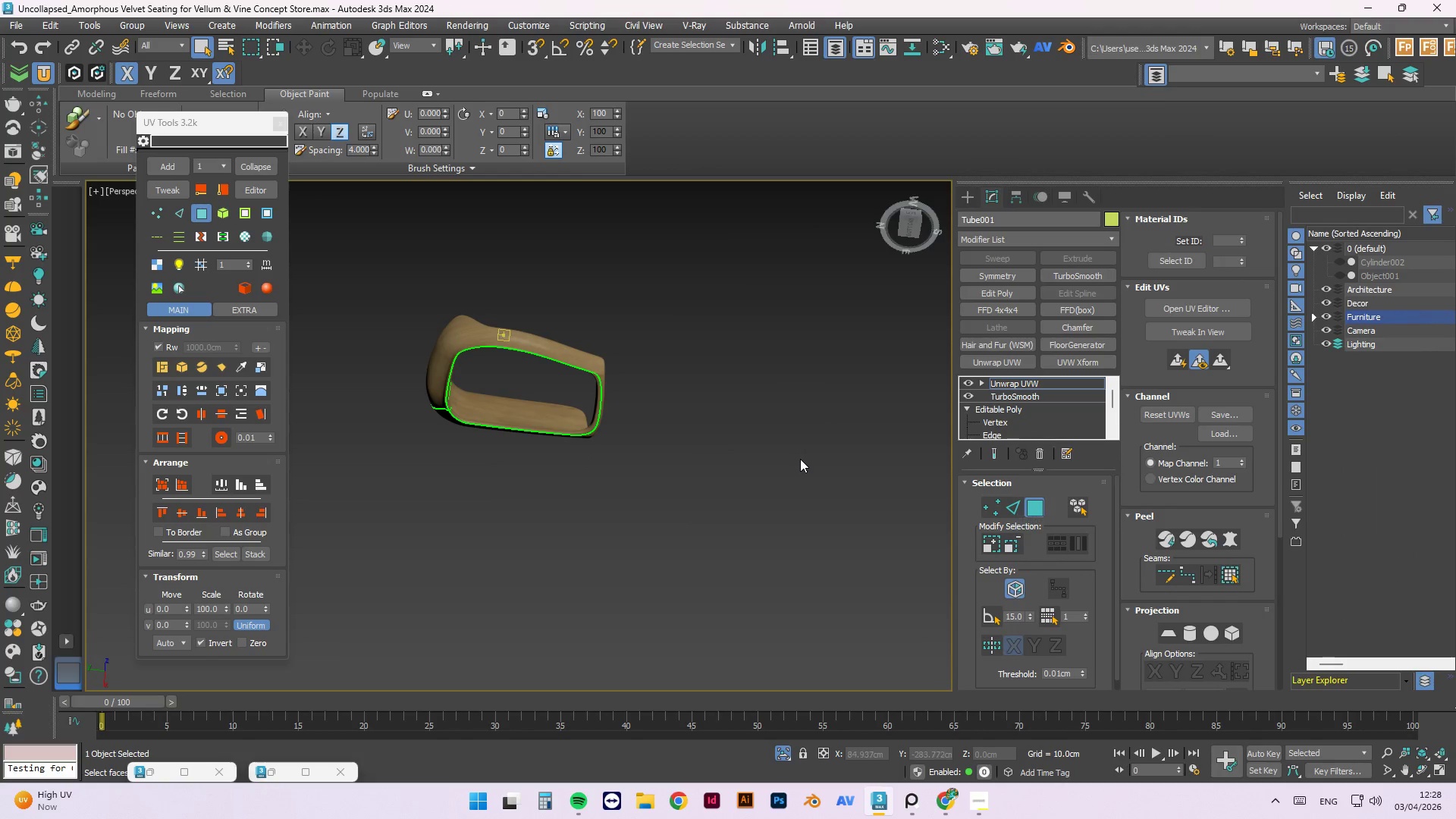 
key(Control+A)
 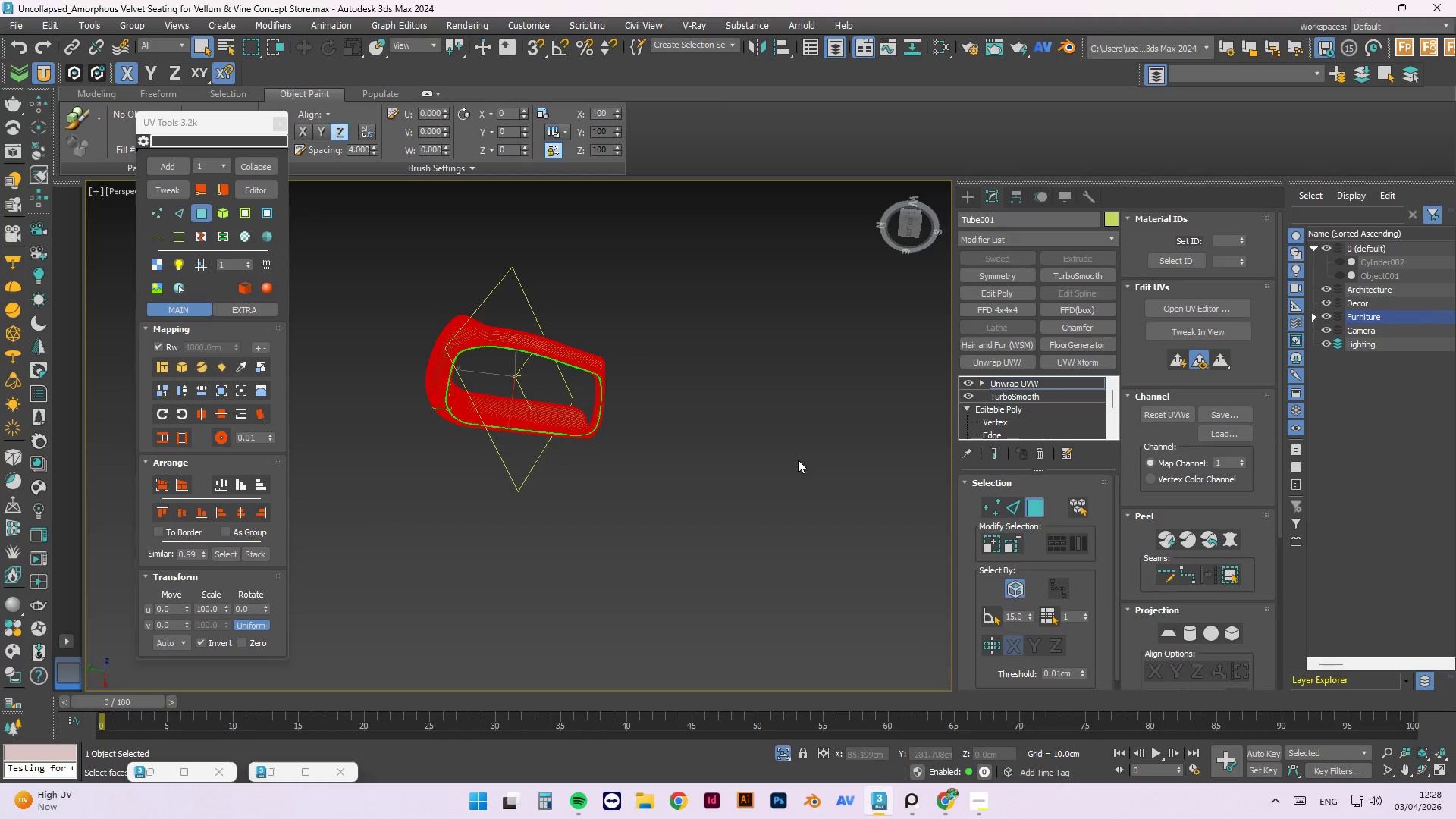 
hold_key(key=AltLeft, duration=1.34)
 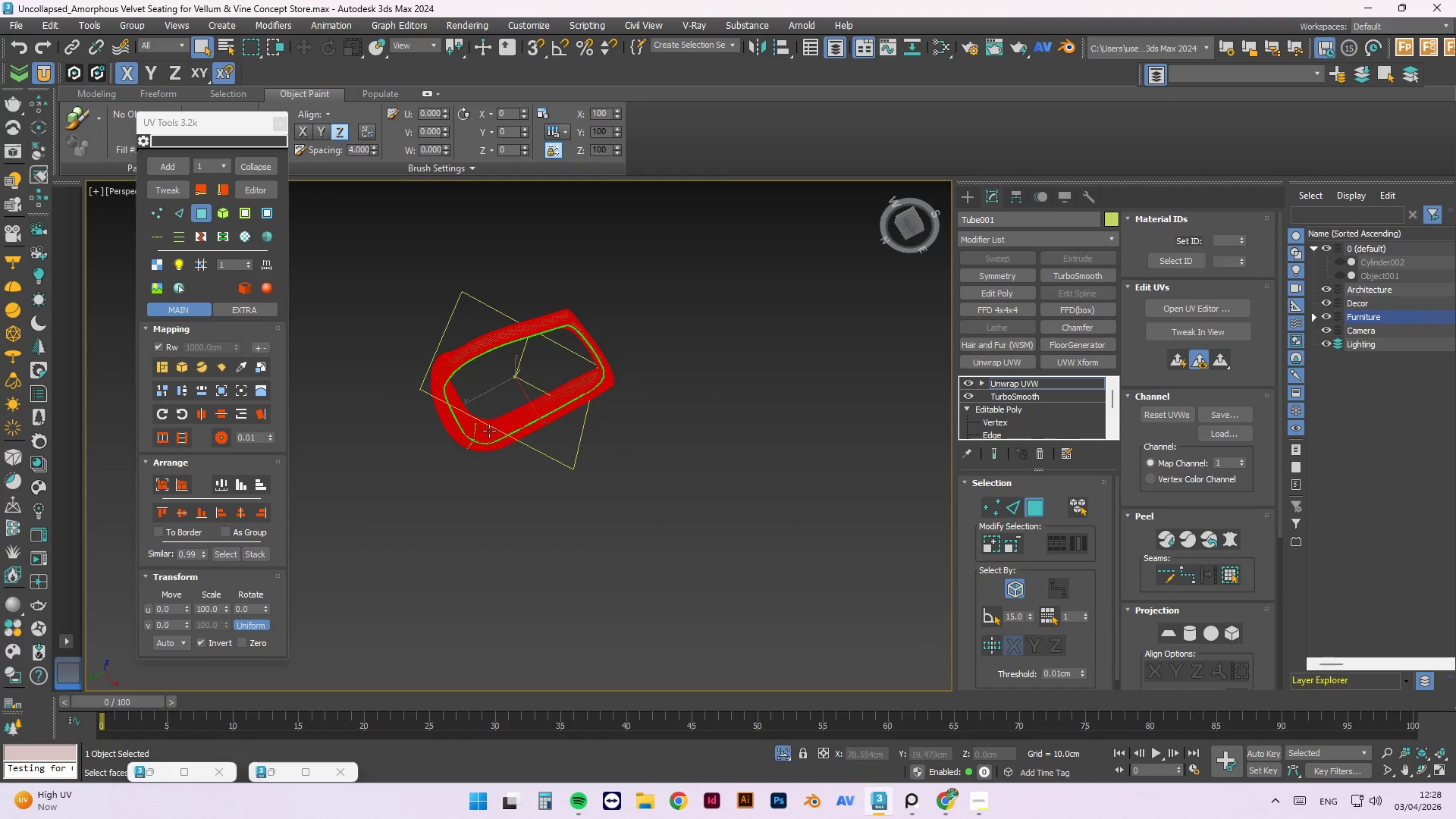 
scroll: coordinate [472, 435], scroll_direction: up, amount: 5.0
 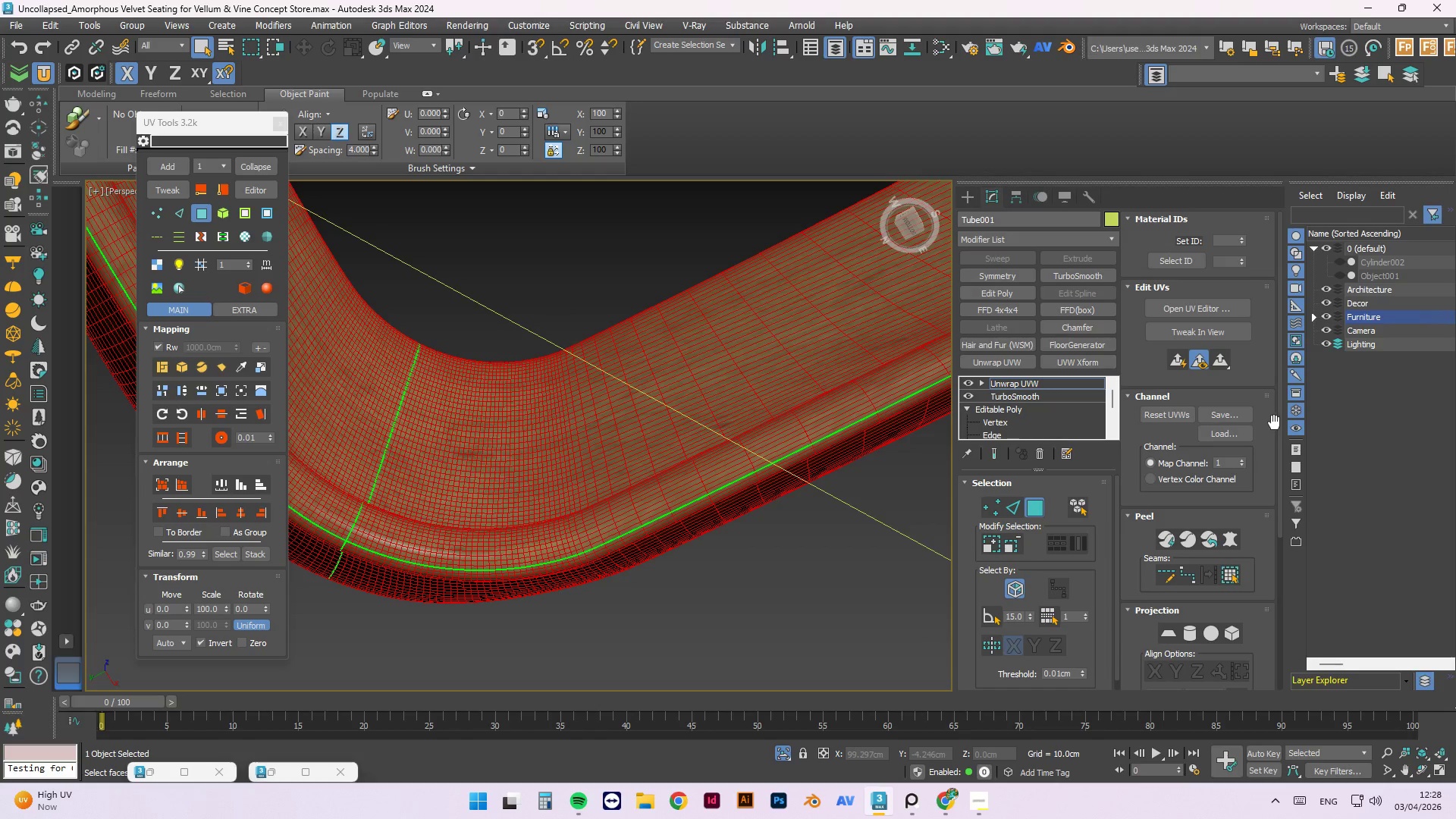 
wait(5.08)
 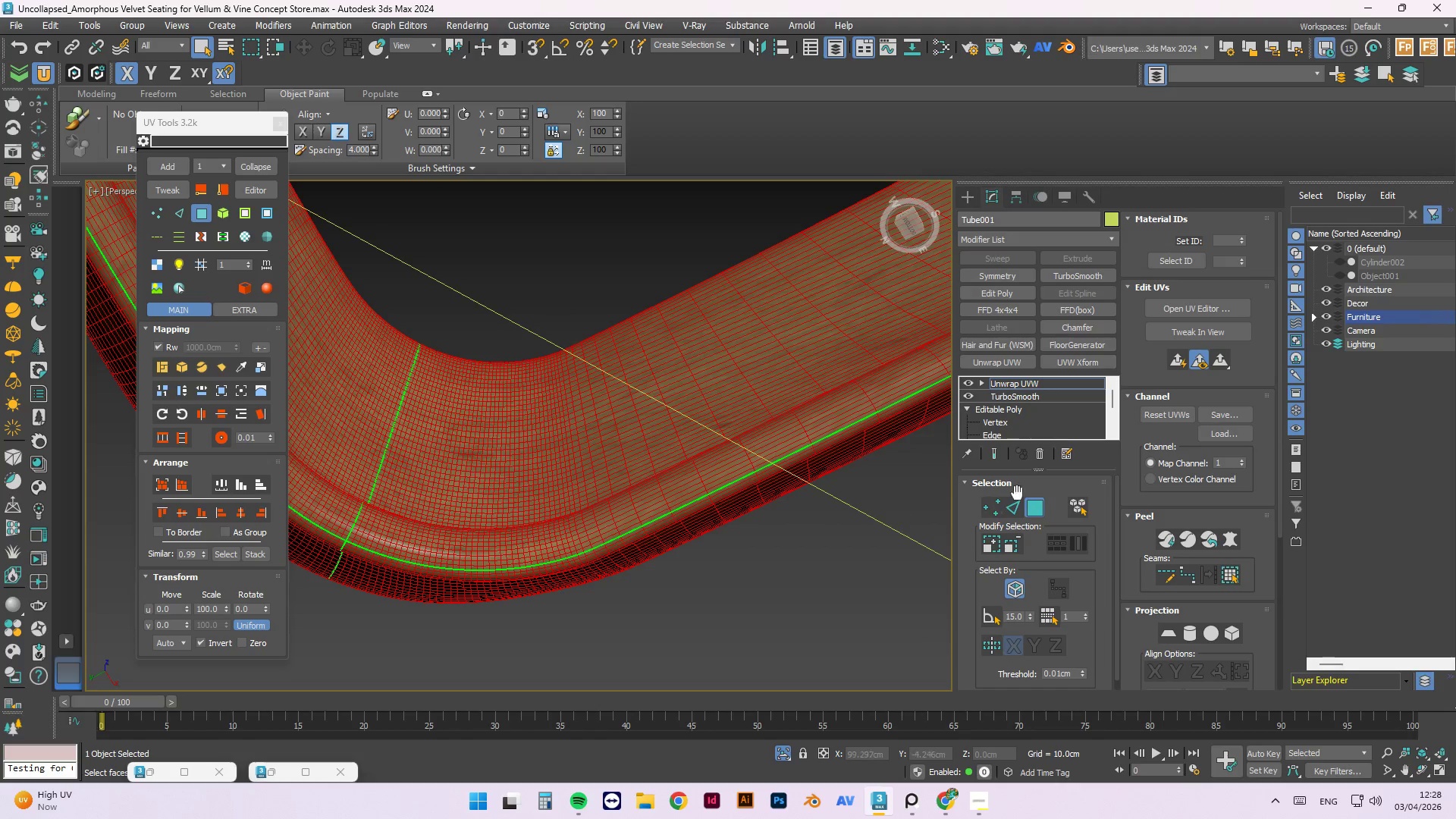 
left_click([1170, 629])
 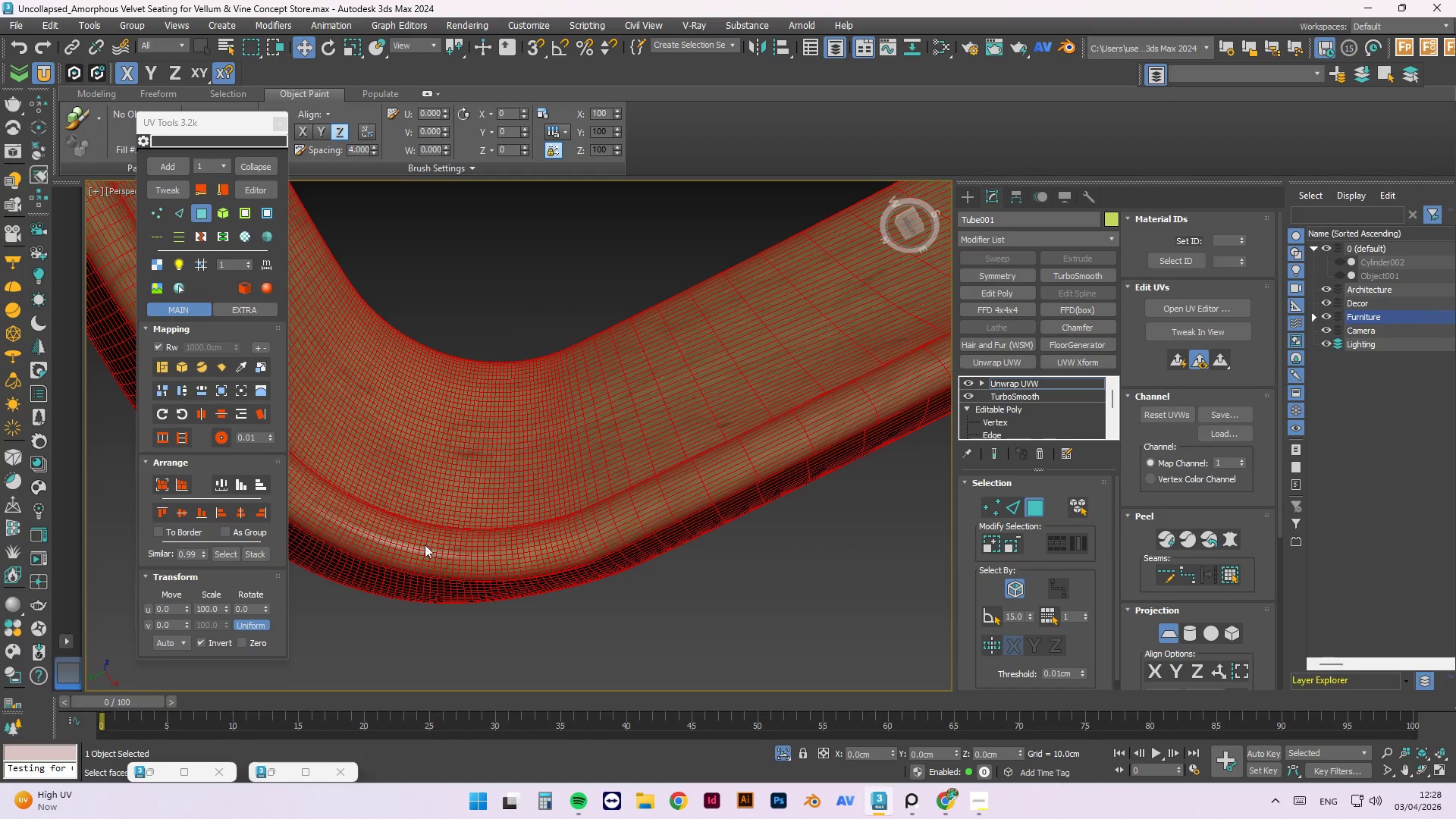 
hold_key(key=AltLeft, duration=0.59)
 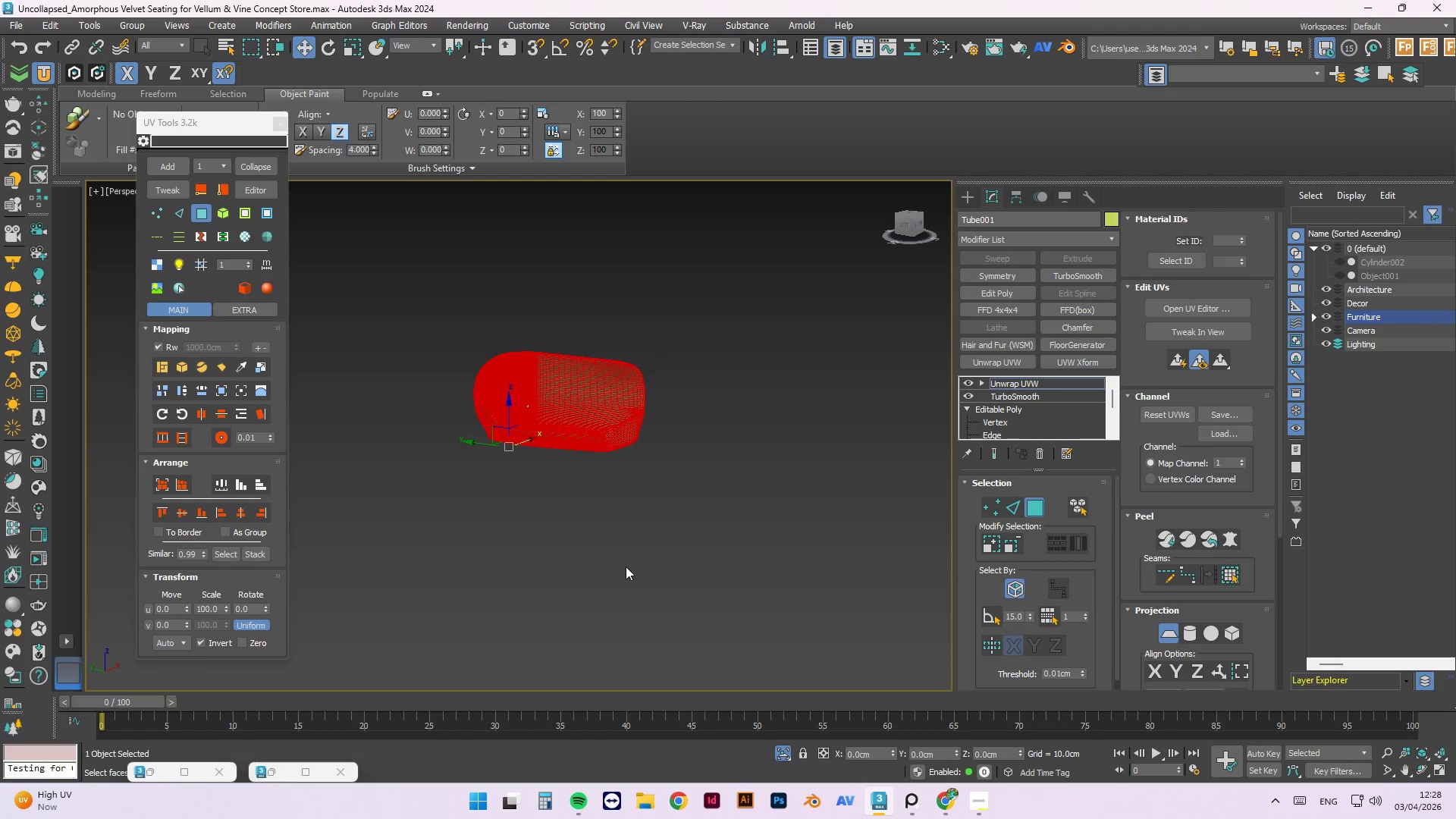 
scroll: coordinate [533, 528], scroll_direction: down, amount: 6.0
 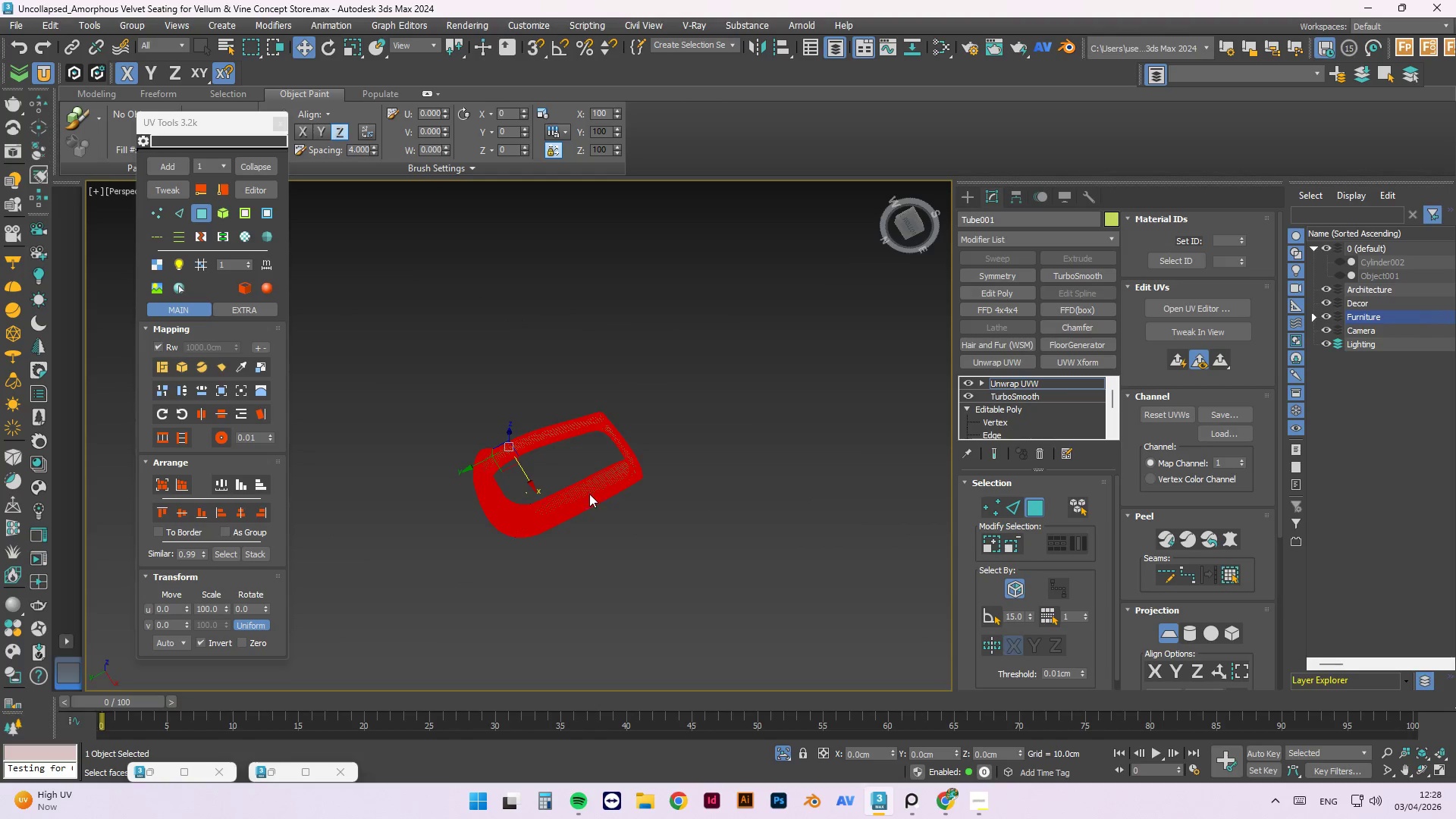 
left_click([626, 566])
 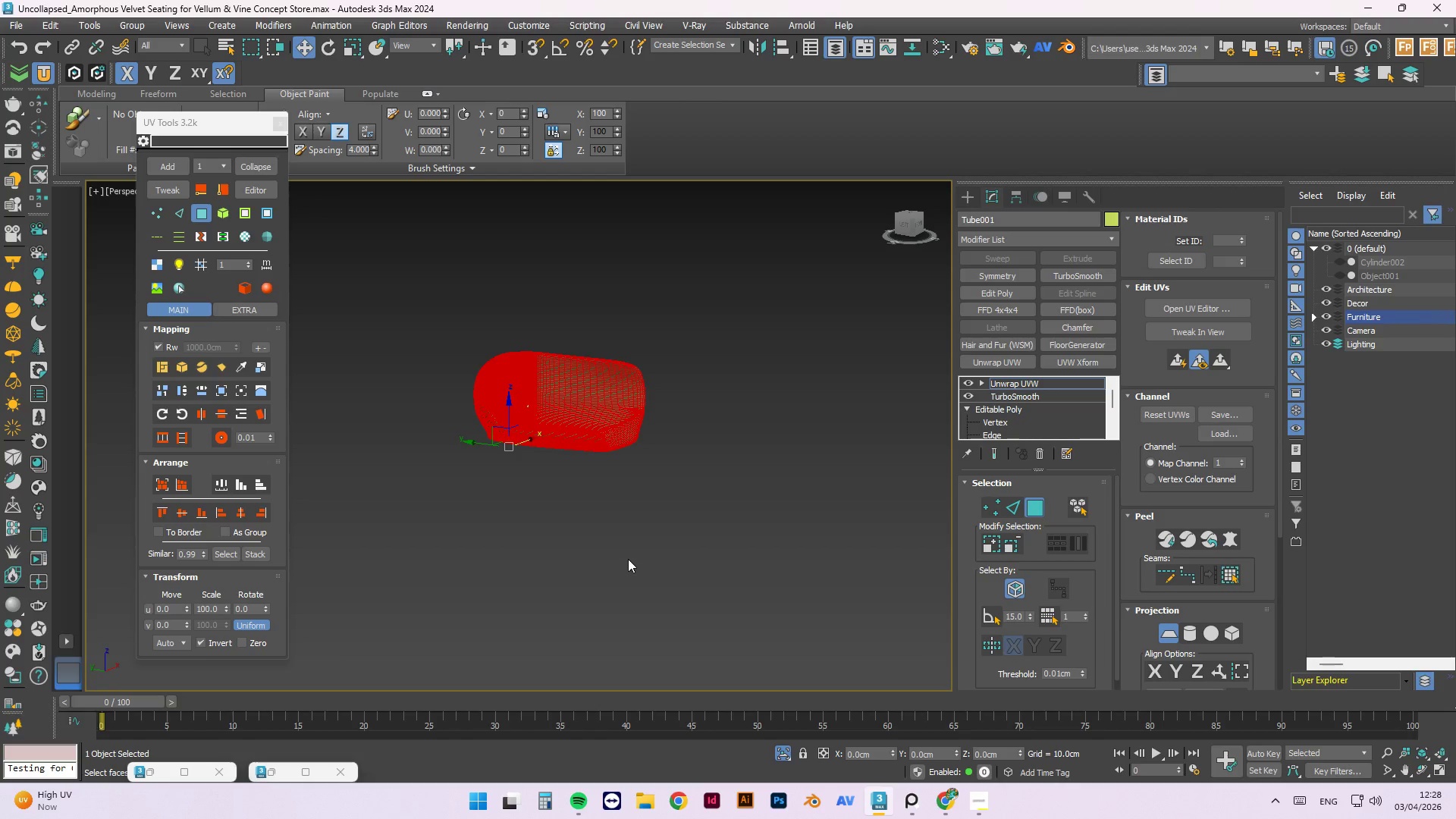 
hold_key(key=AltLeft, duration=0.44)
left_click_drag(start_coordinate=[631, 556], to_coordinate=[641, 572])
 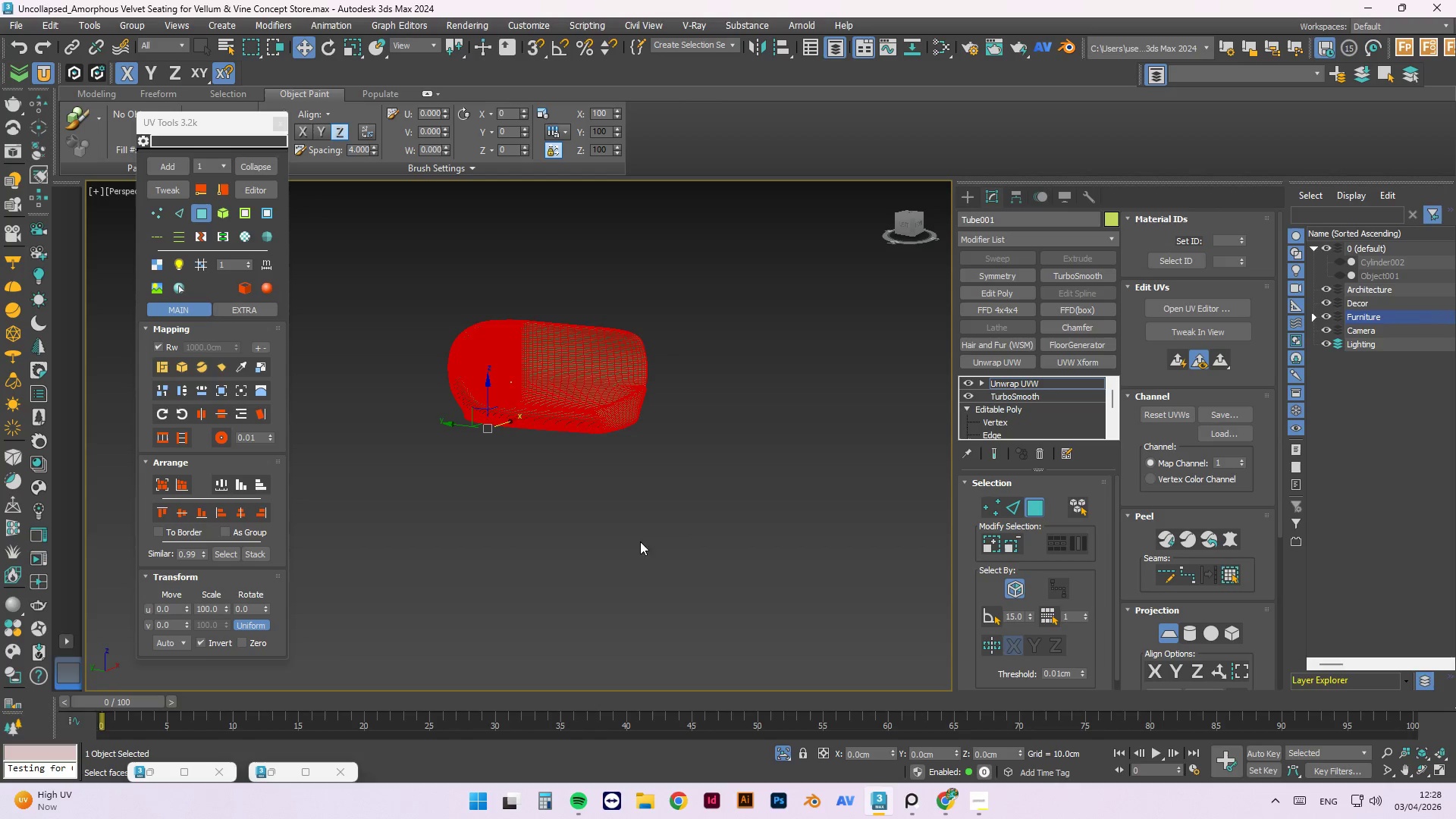 
scroll: coordinate [632, 558], scroll_direction: up, amount: 1.0
 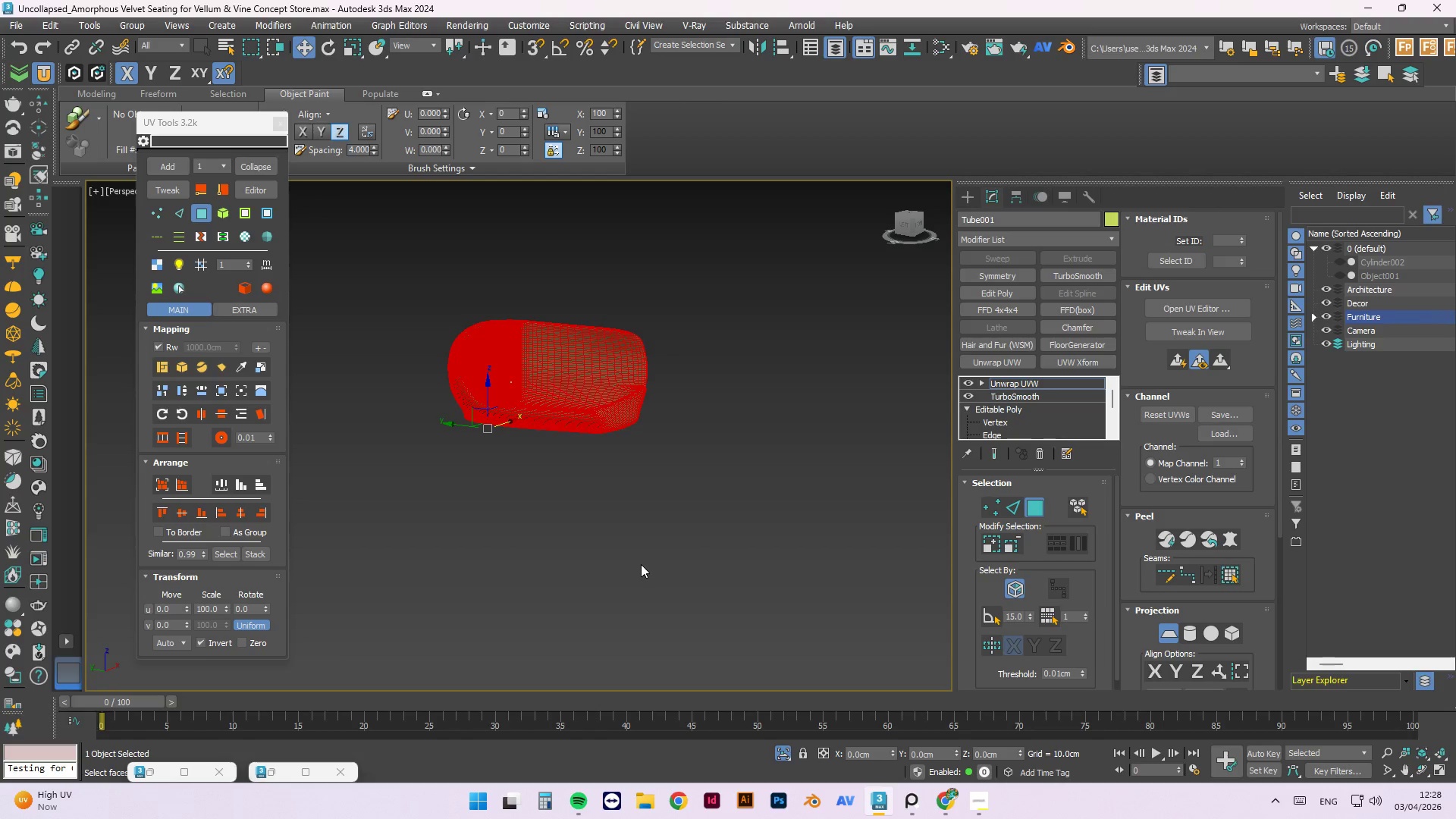 
left_click([640, 543])
 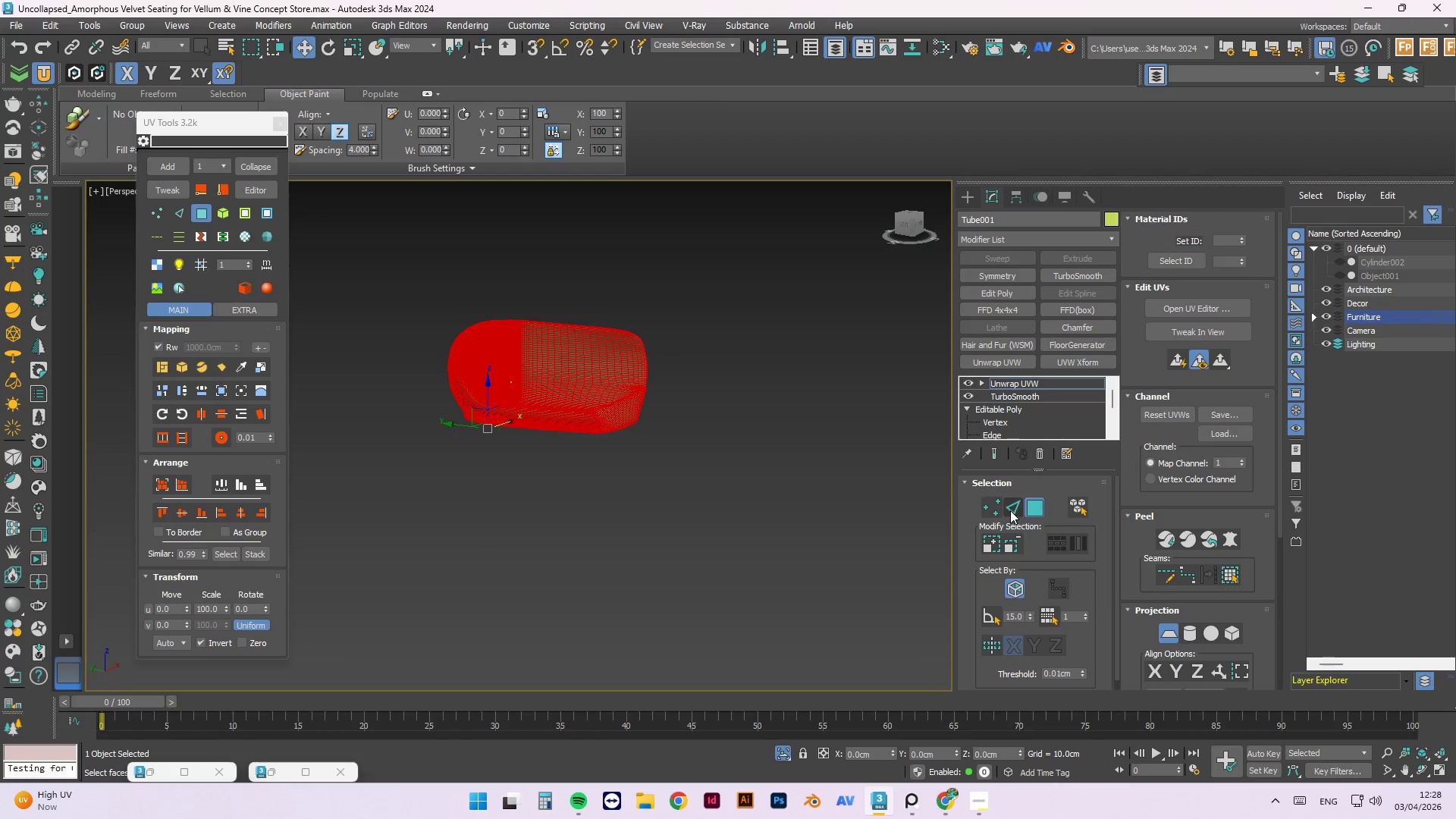 
double_click([674, 420])
 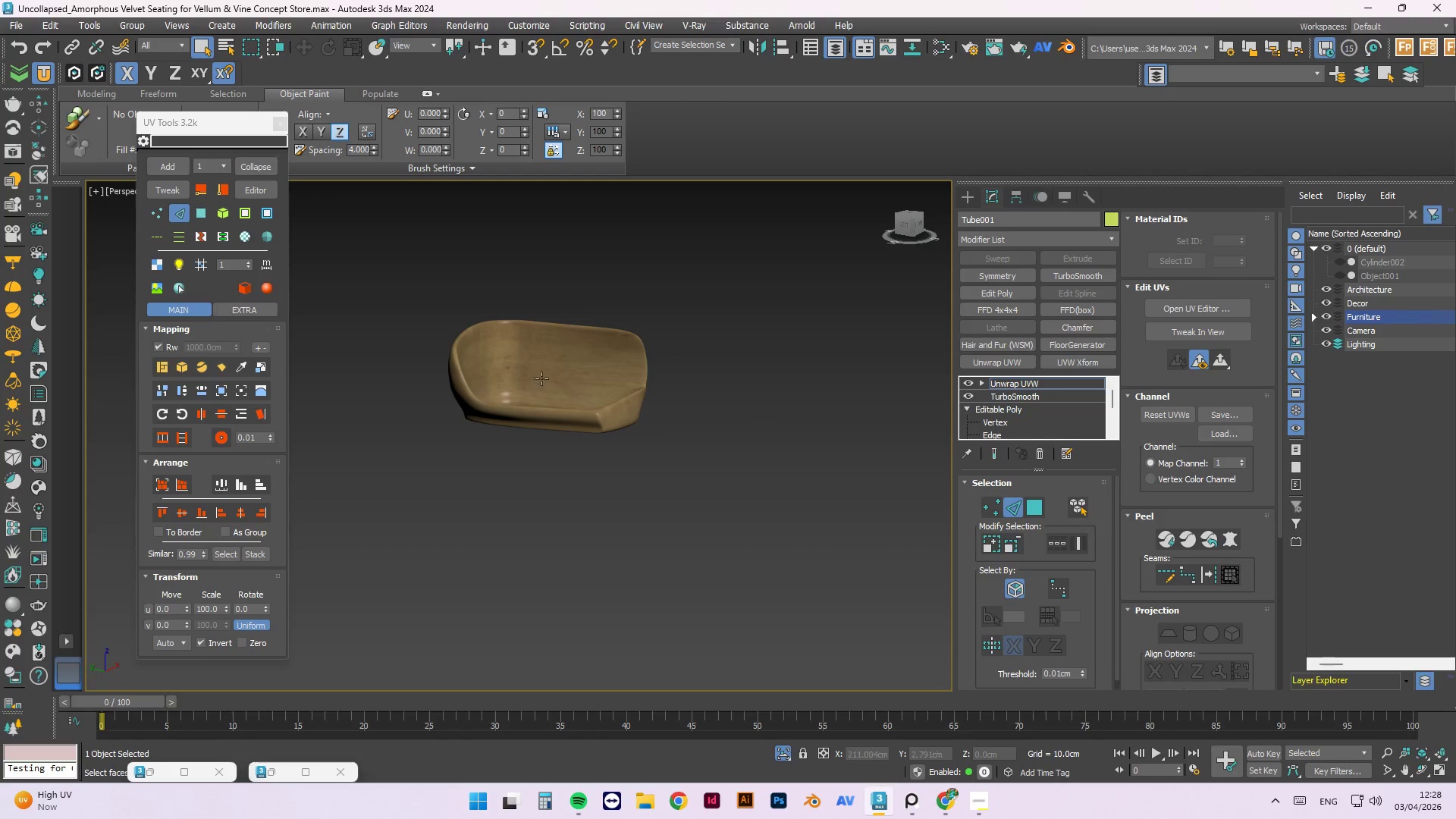 
scroll: coordinate [448, 340], scroll_direction: up, amount: 5.0
 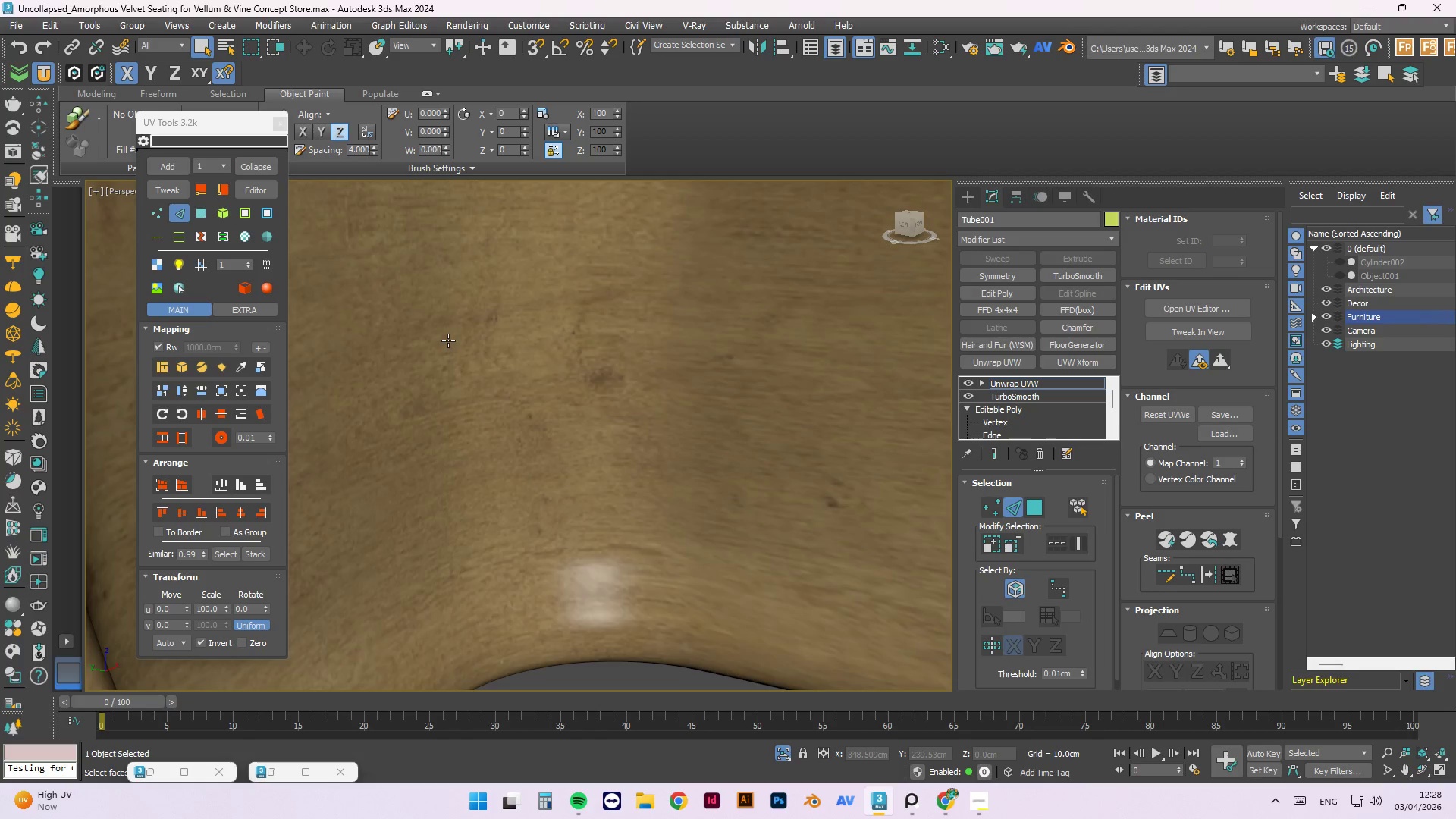 
hold_key(key=AltLeft, duration=1.16)
 